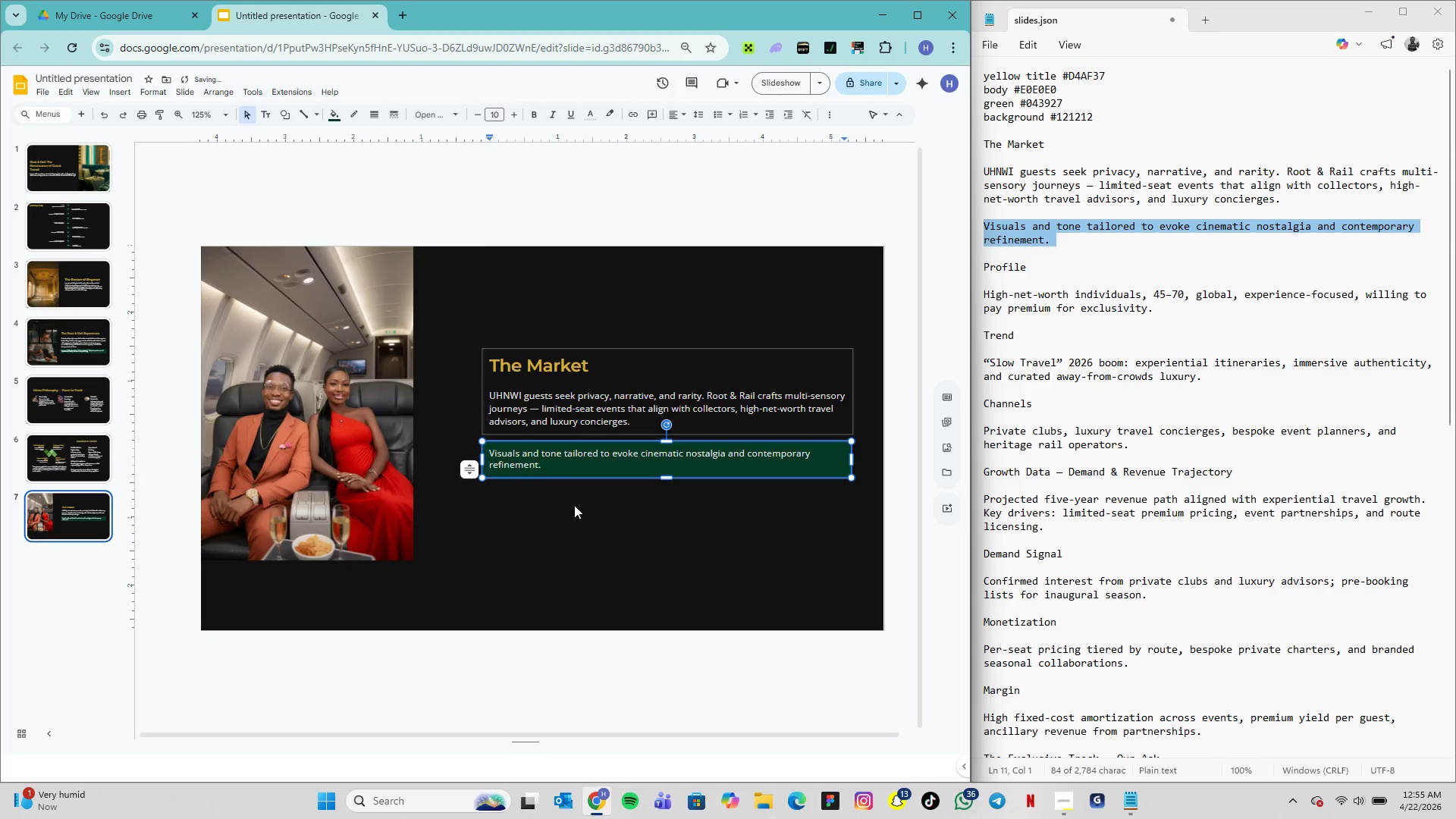 
left_click([588, 522])
 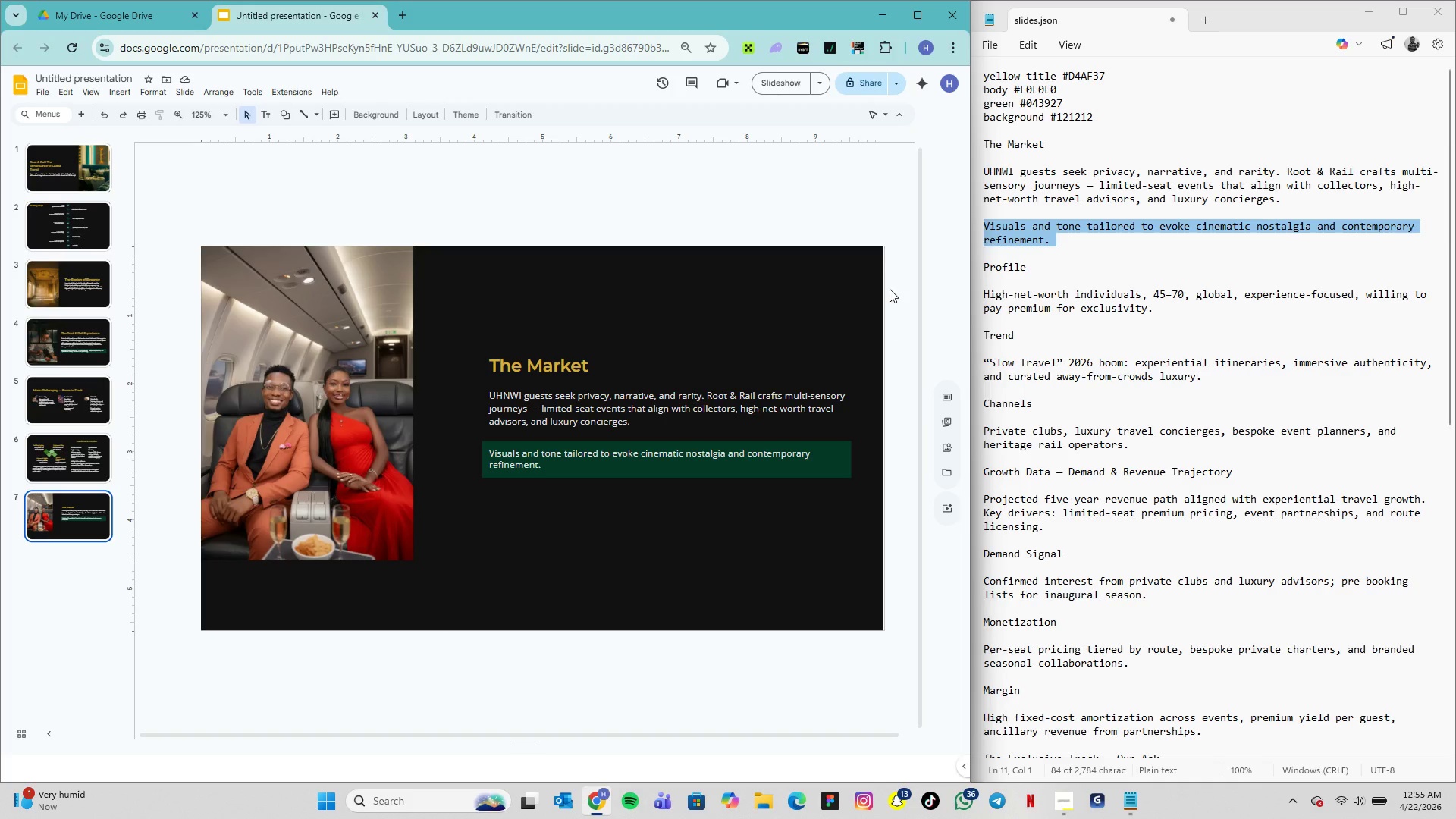 
wait(6.59)
 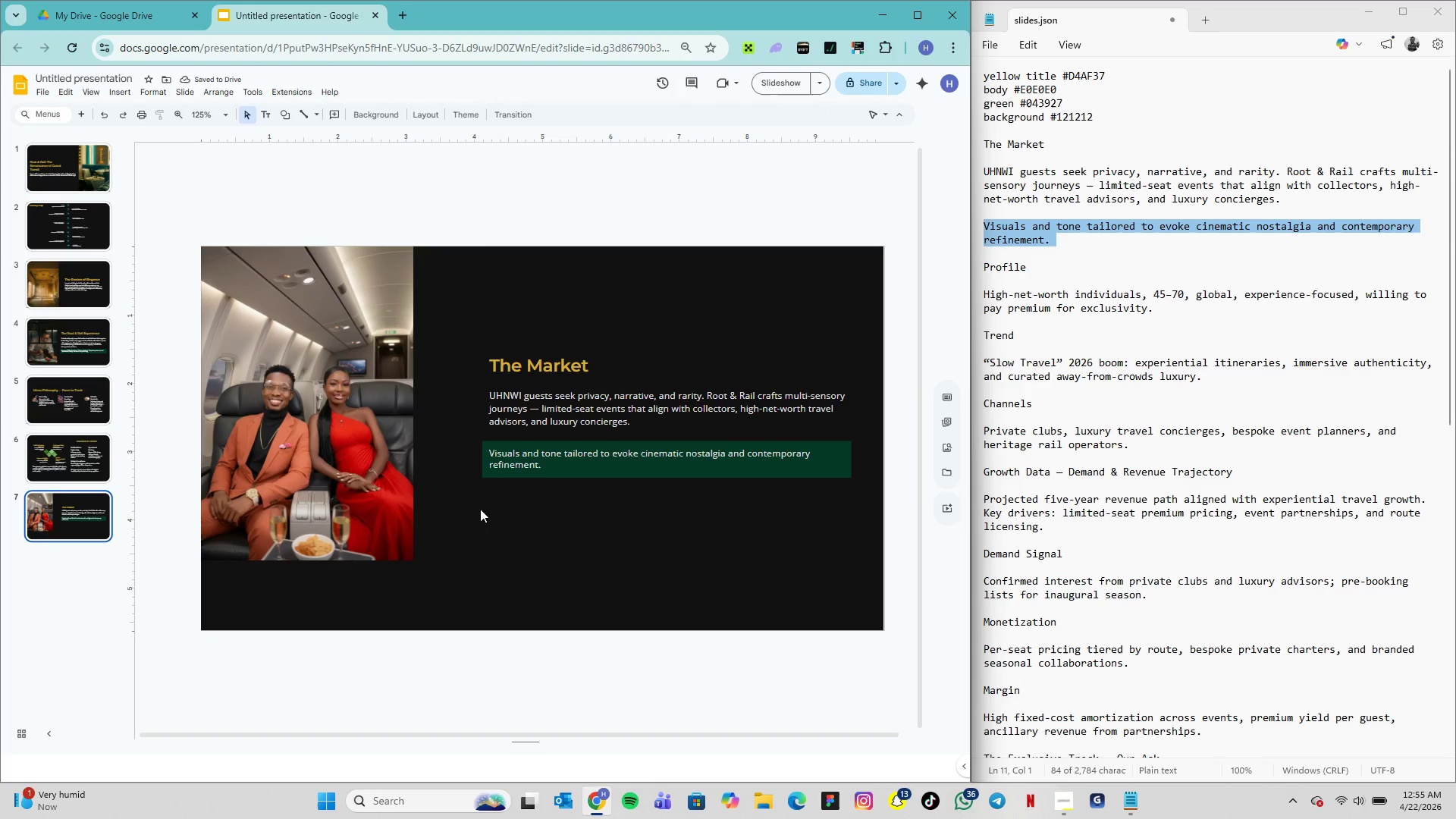 
left_click_drag(start_coordinate=[1028, 268], to_coordinate=[981, 273])
 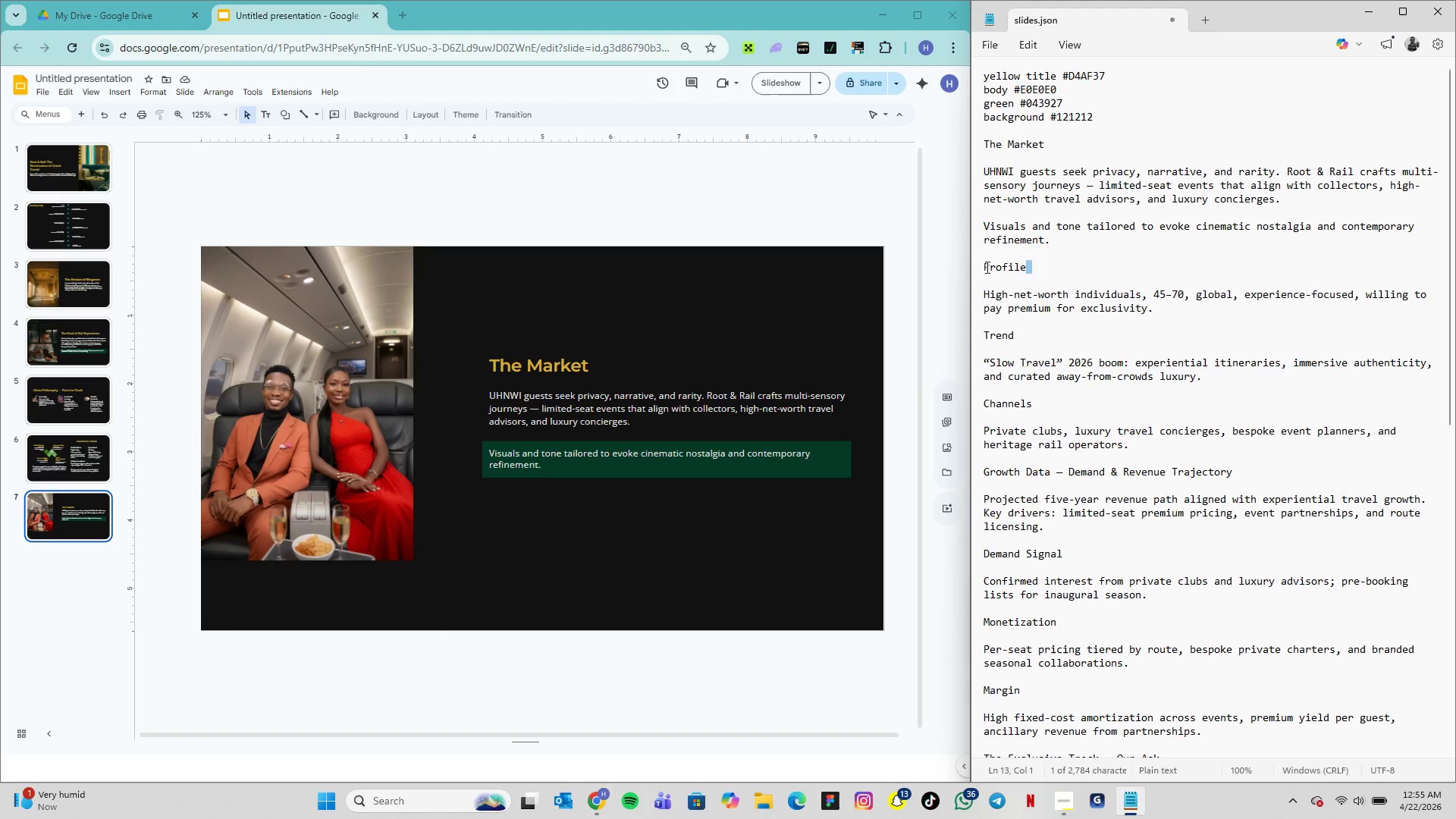 
left_click_drag(start_coordinate=[986, 267], to_coordinate=[1031, 268])
 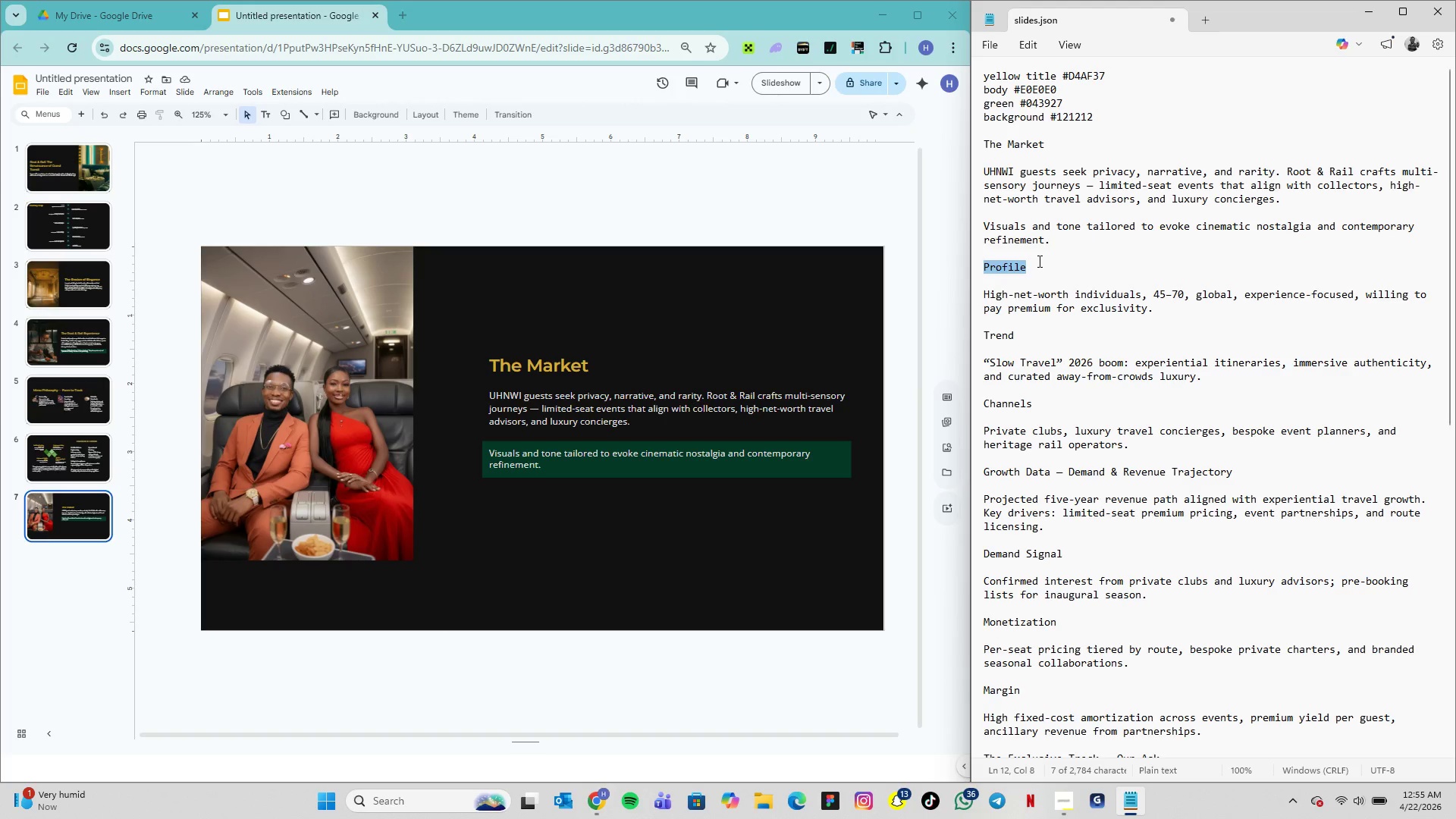 
key(Control+C)
 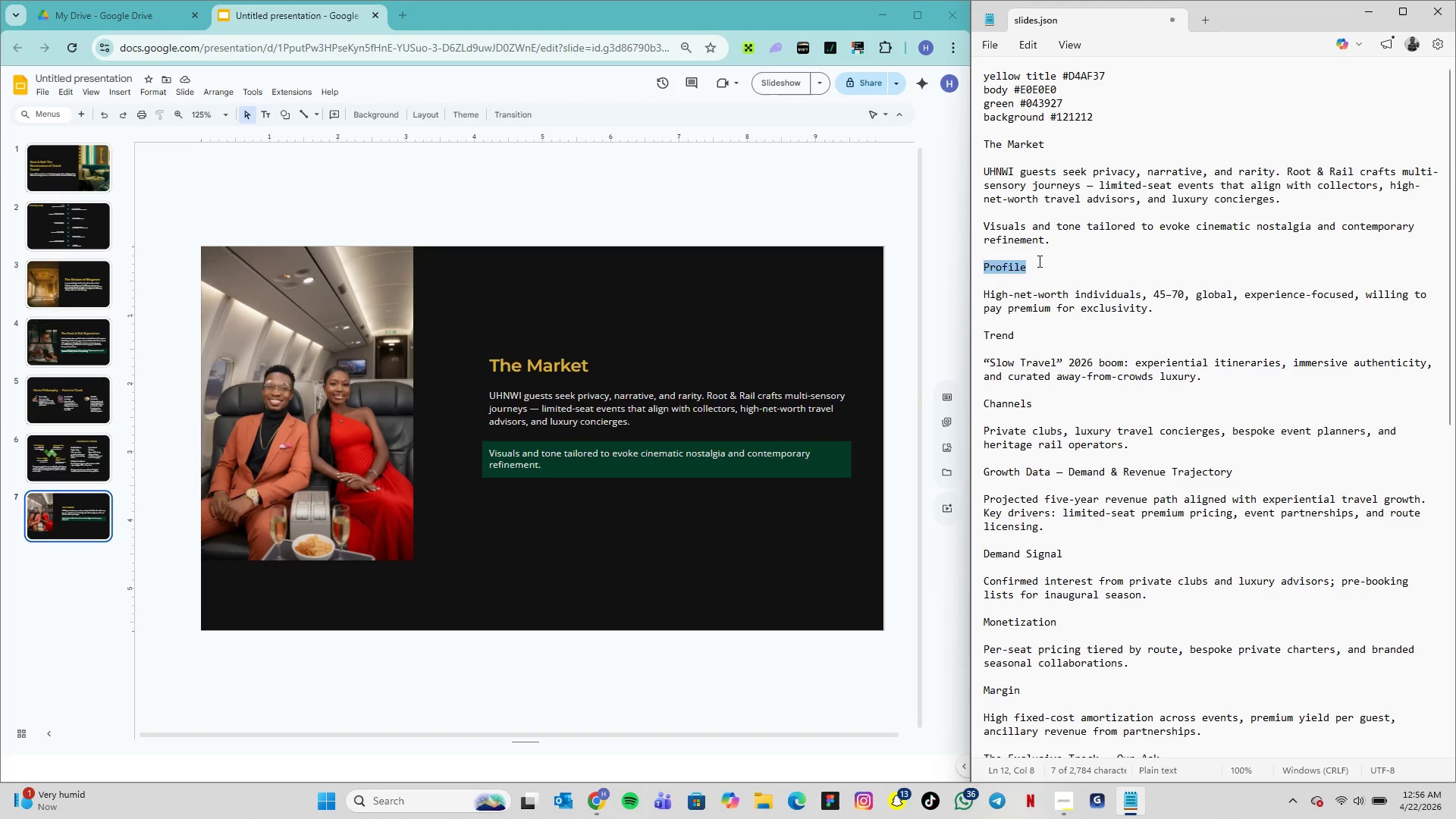 
key(Control+C)
 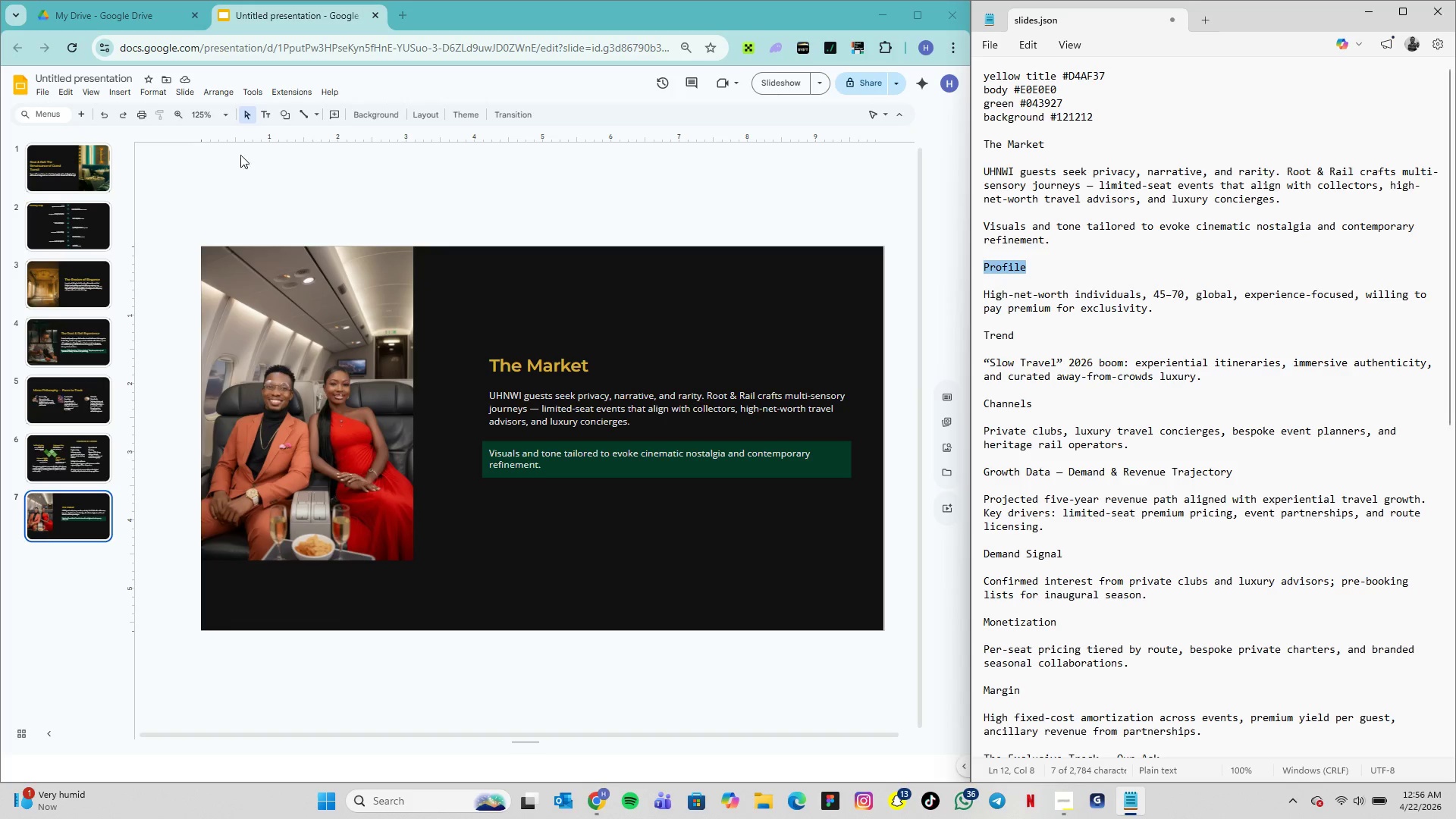 
wait(6.42)
 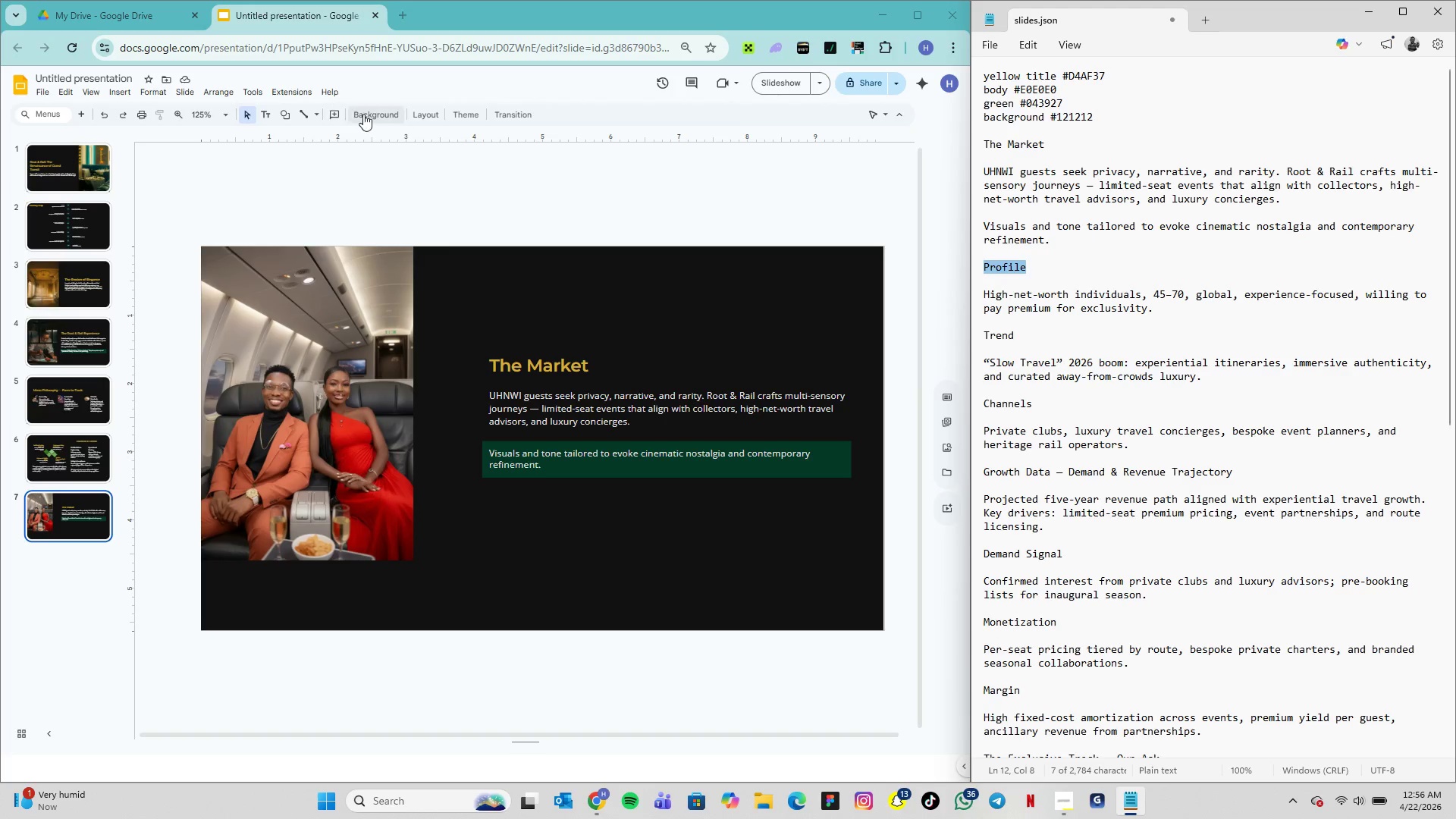 
left_click([239, 591])
 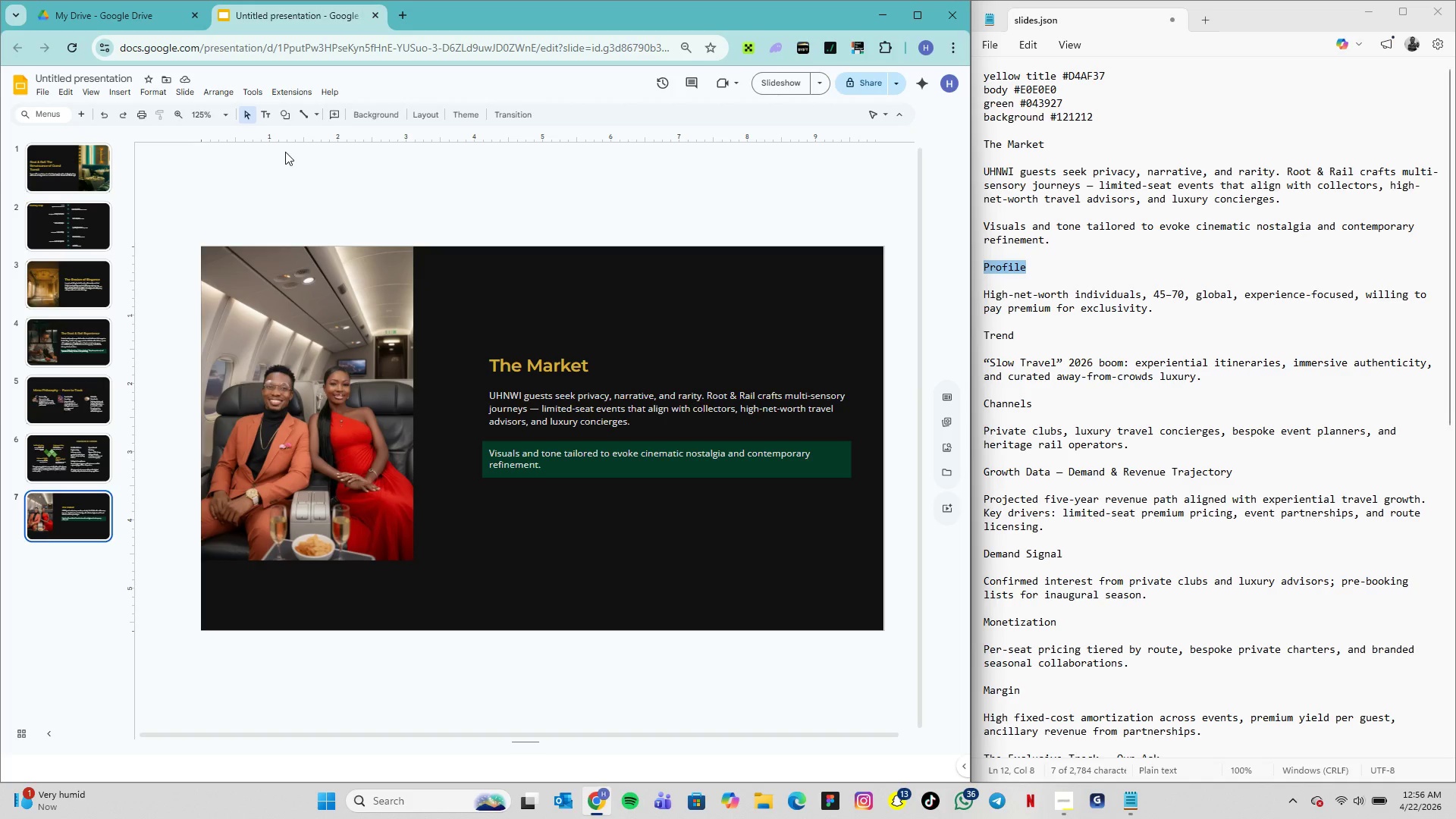 
left_click([265, 118])
 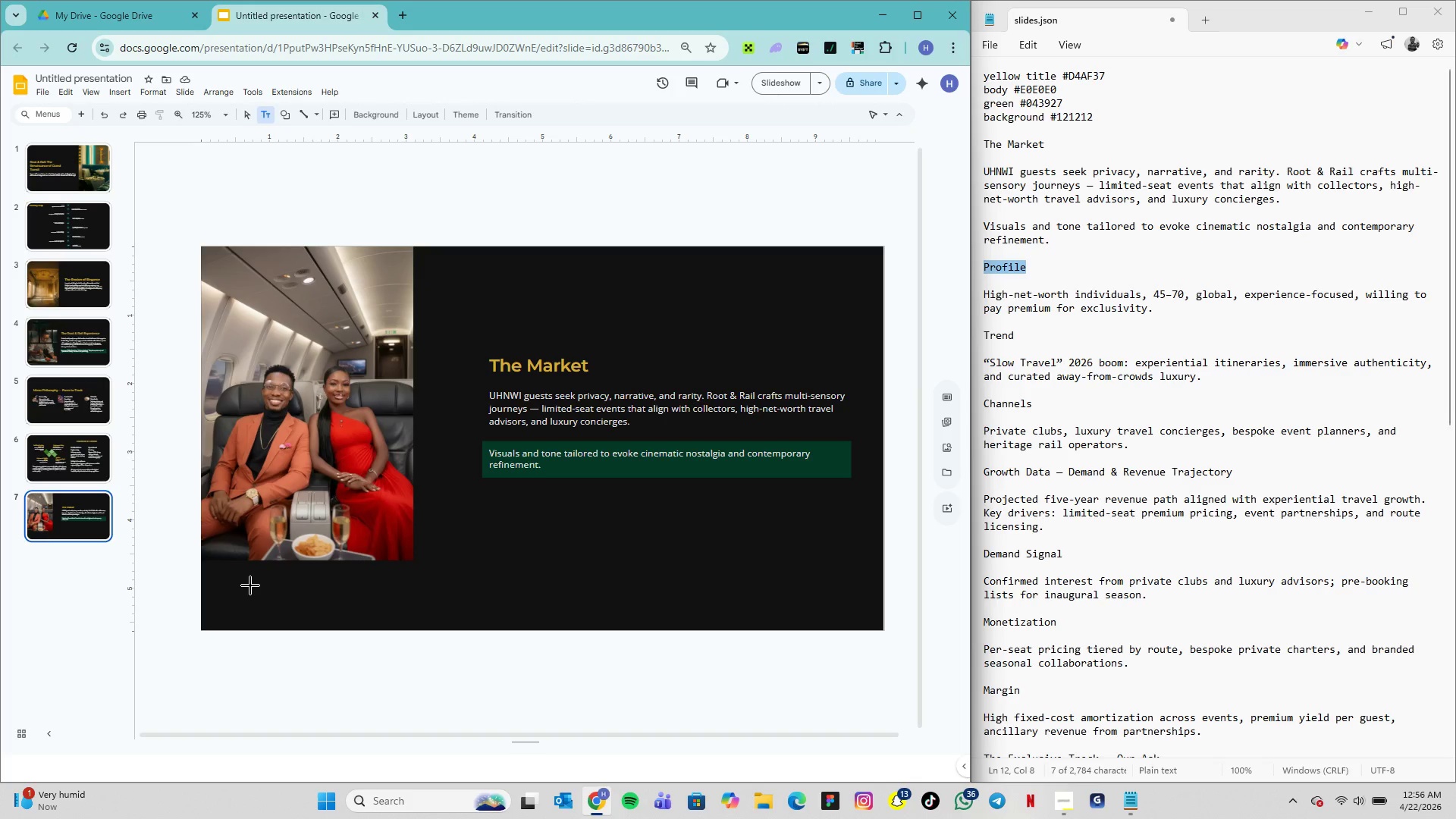 
left_click([252, 587])
 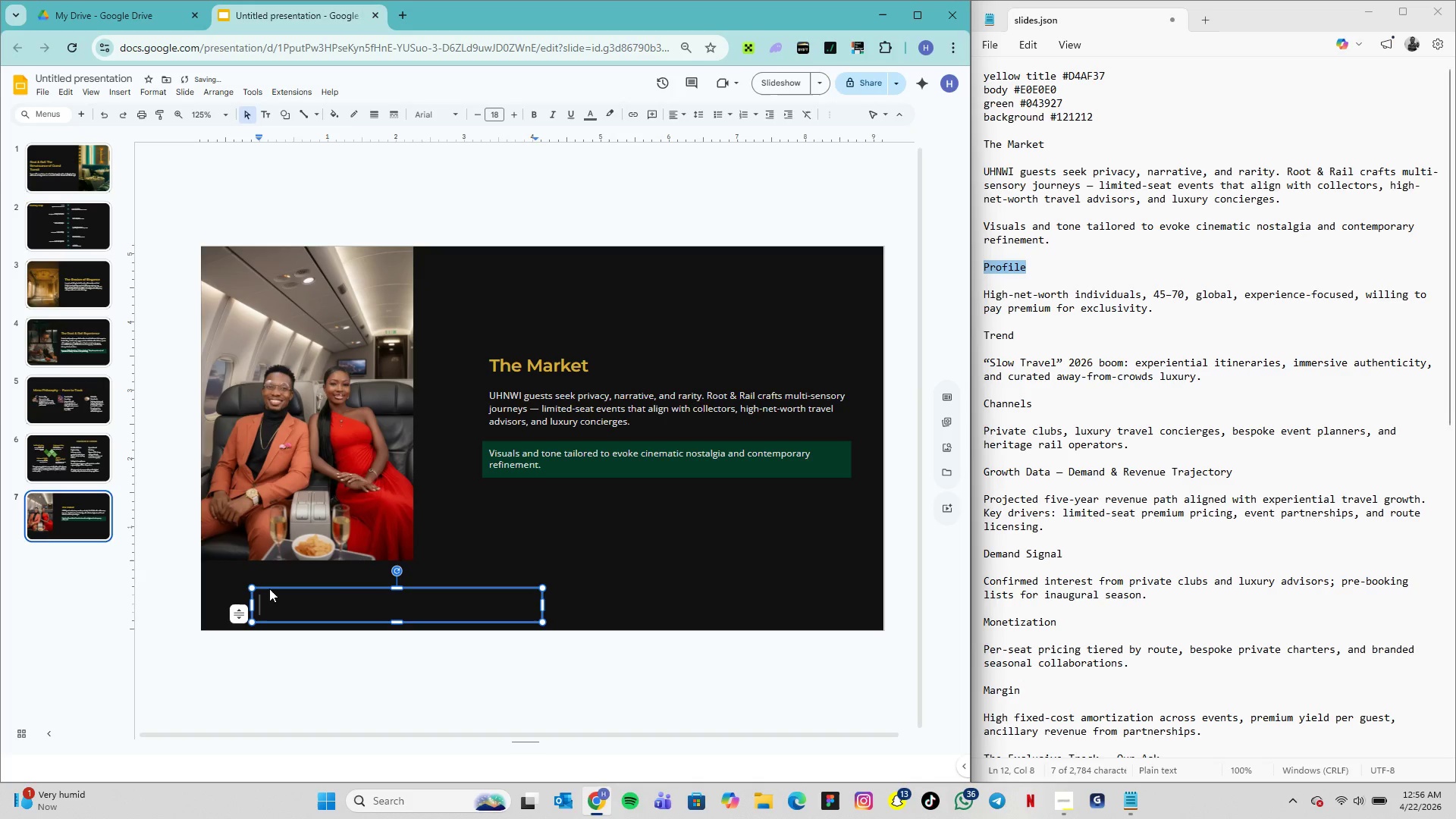 
key(Control+V)
 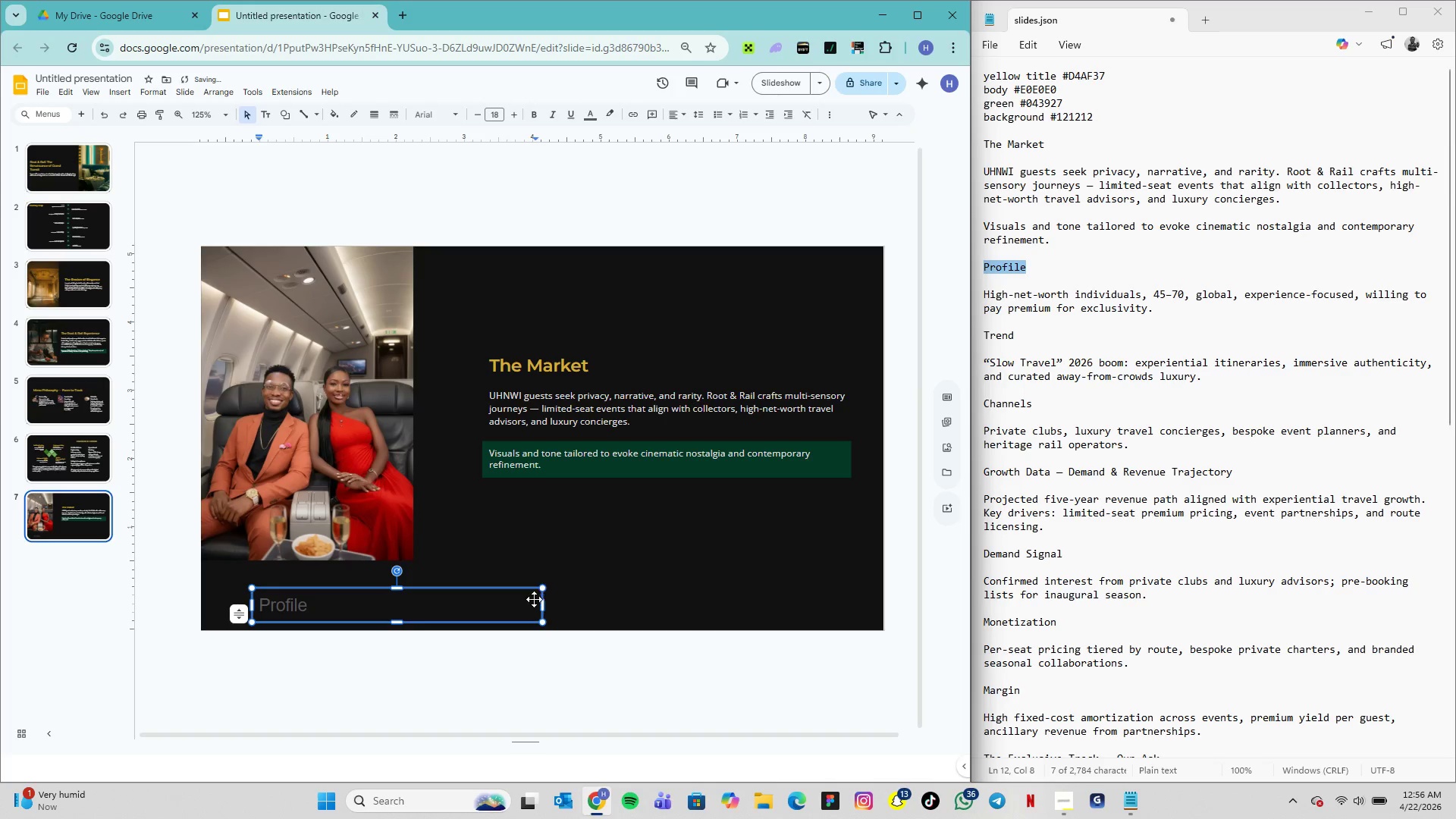 
double_click([317, 613])
 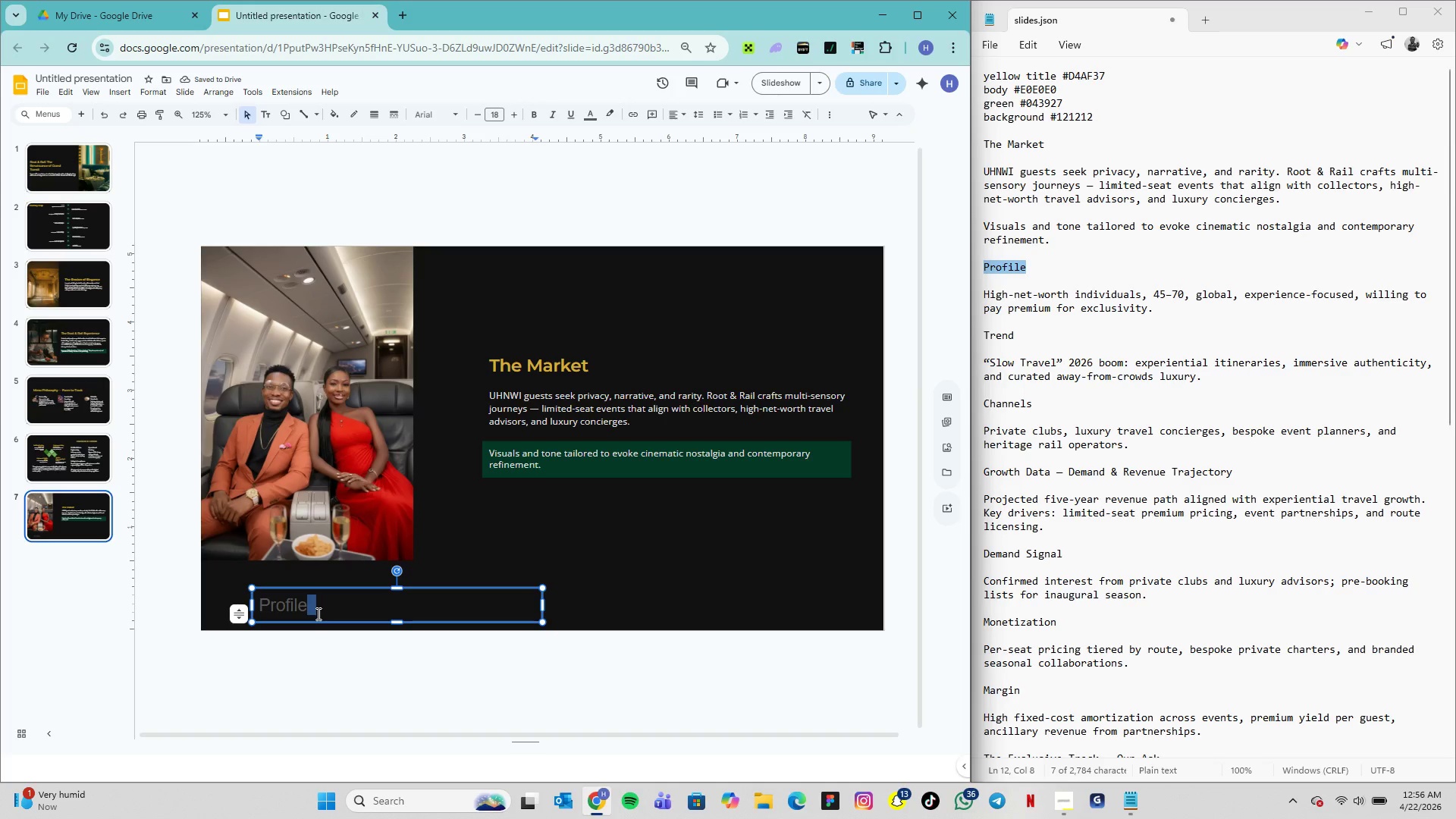 
triple_click([317, 613])
 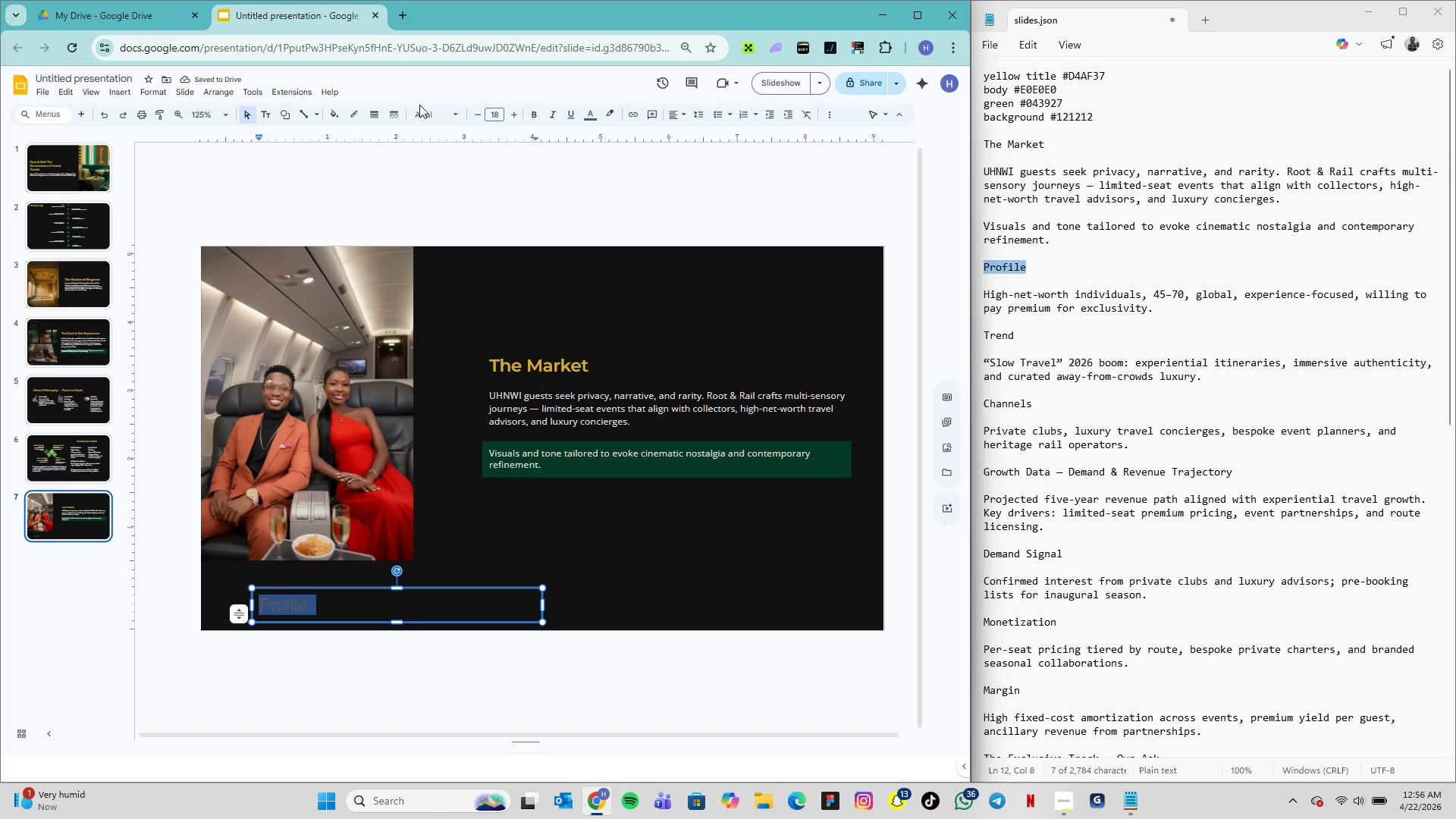 
left_click([439, 112])
 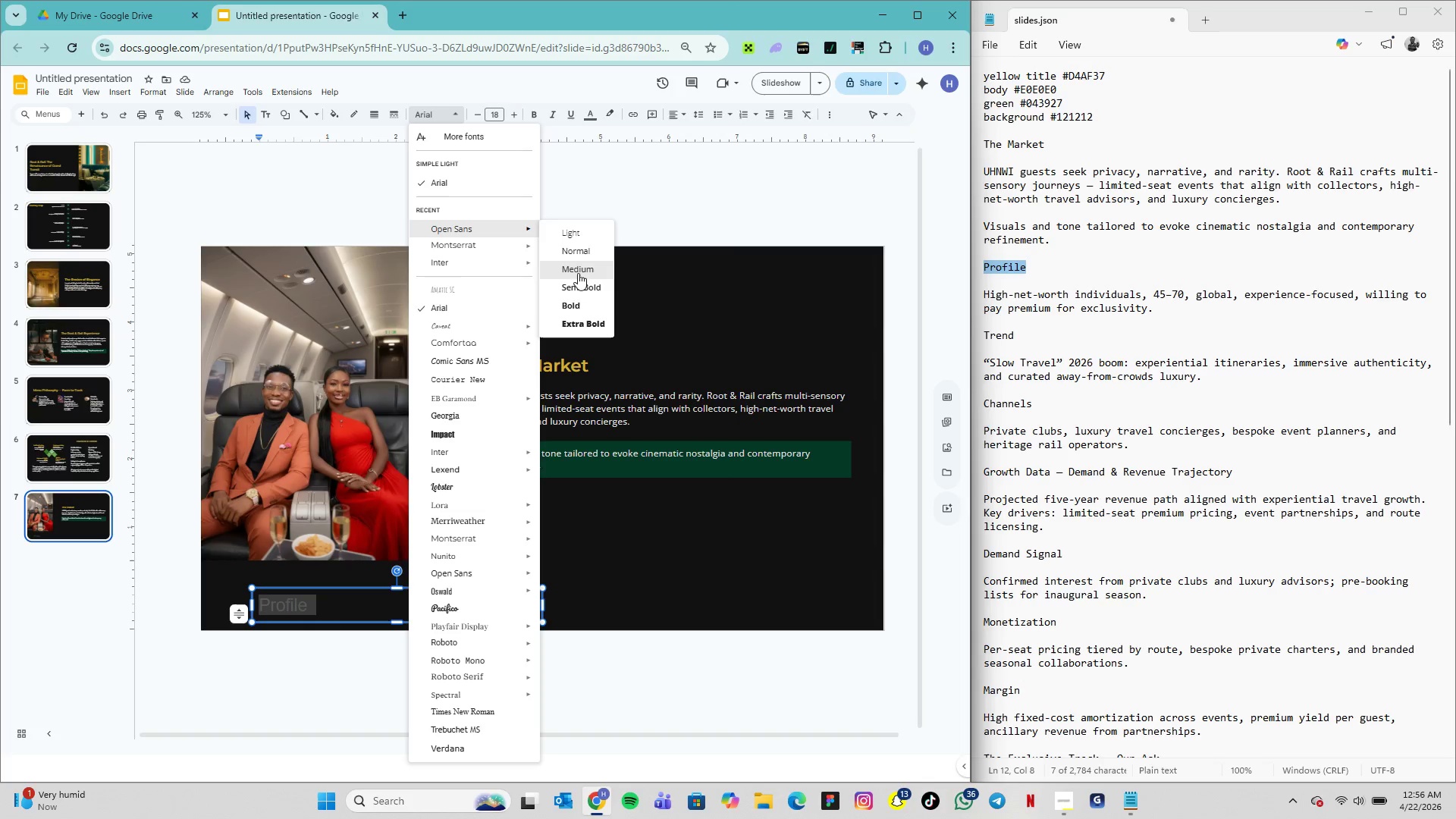 
left_click_drag(start_coordinate=[573, 256], to_coordinate=[585, 302])
 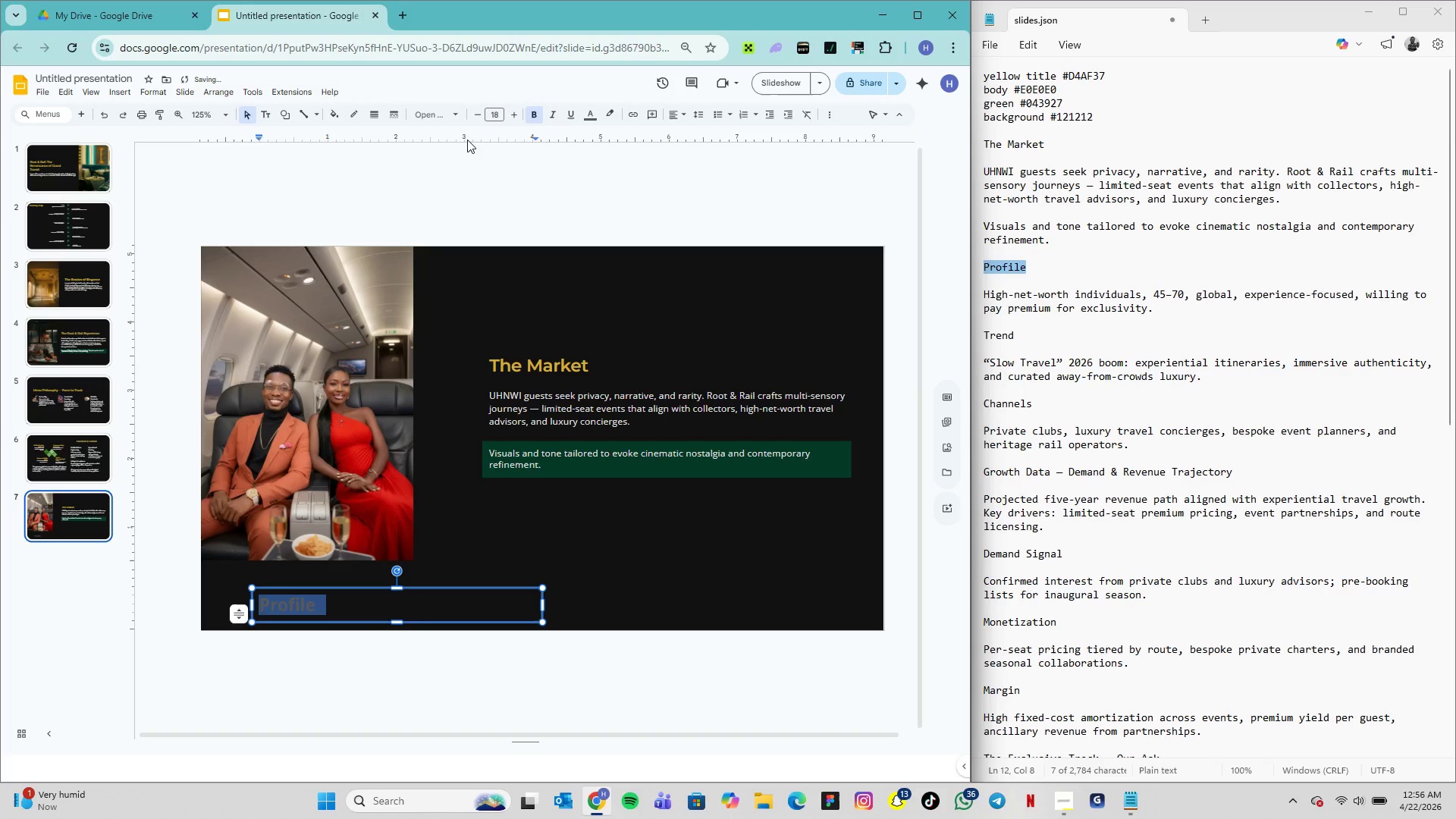 
left_click([494, 117])
 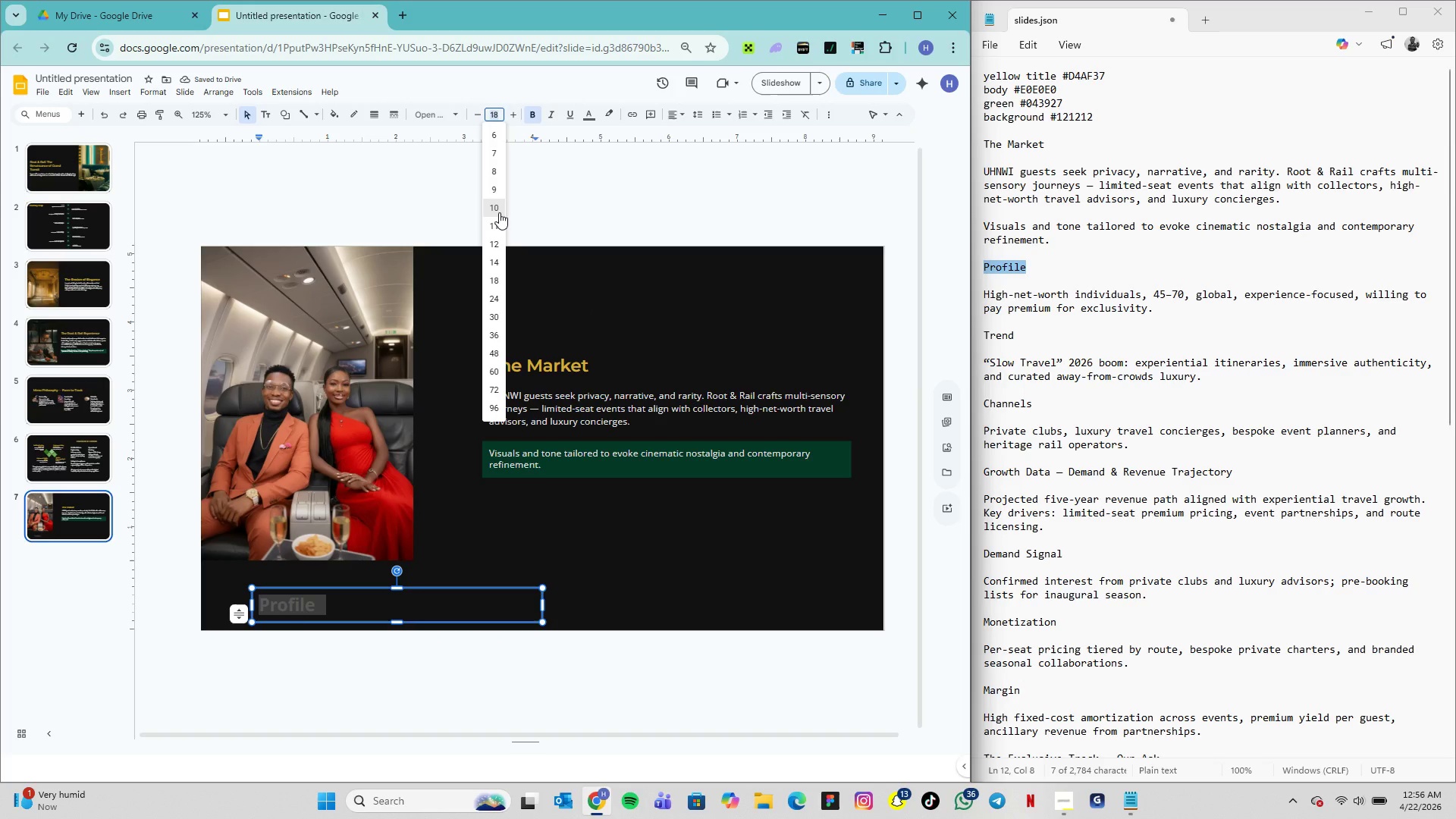 
left_click([497, 212])
 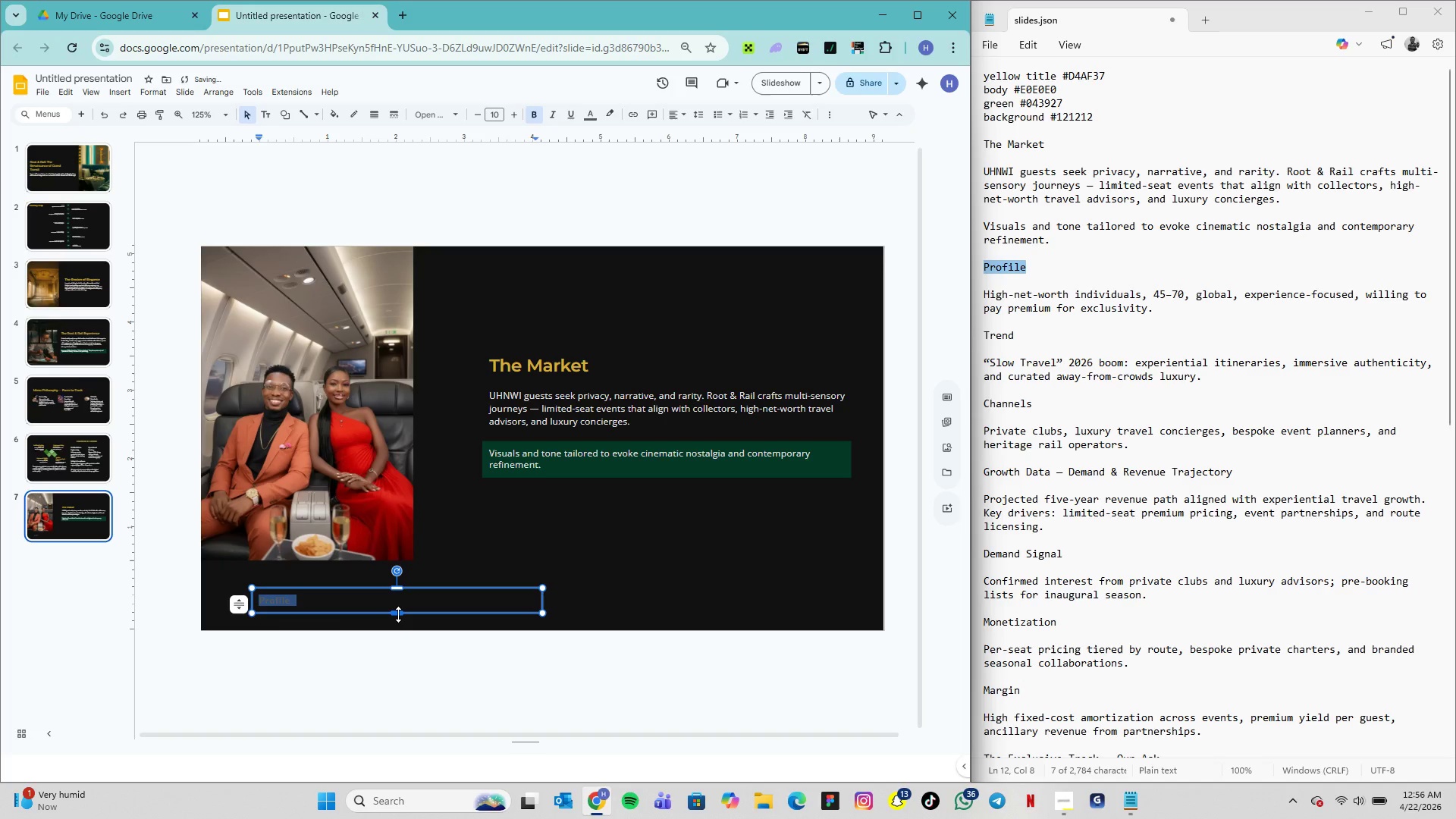 
left_click_drag(start_coordinate=[398, 614], to_coordinate=[397, 610])
 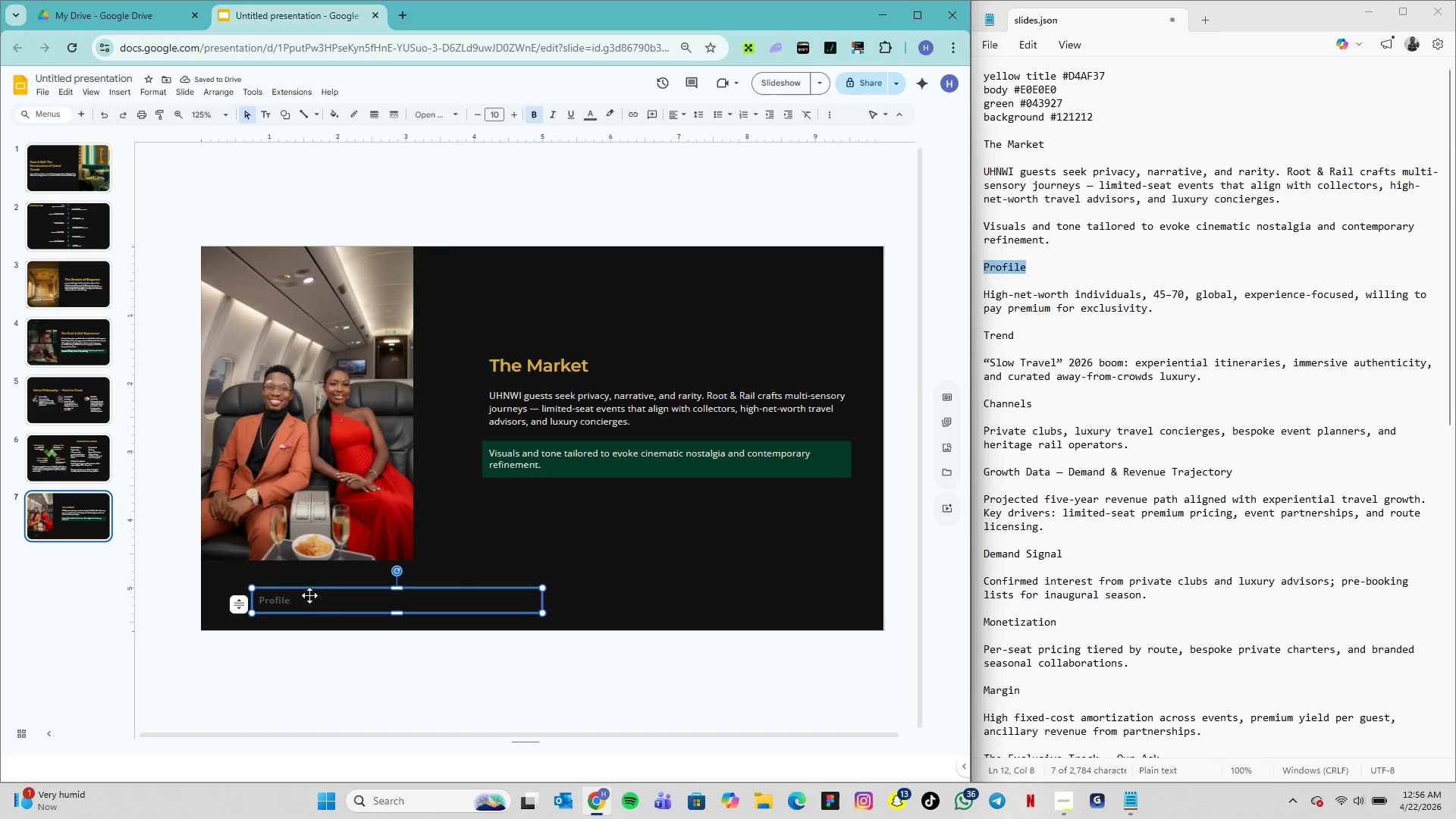 
double_click([284, 601])
 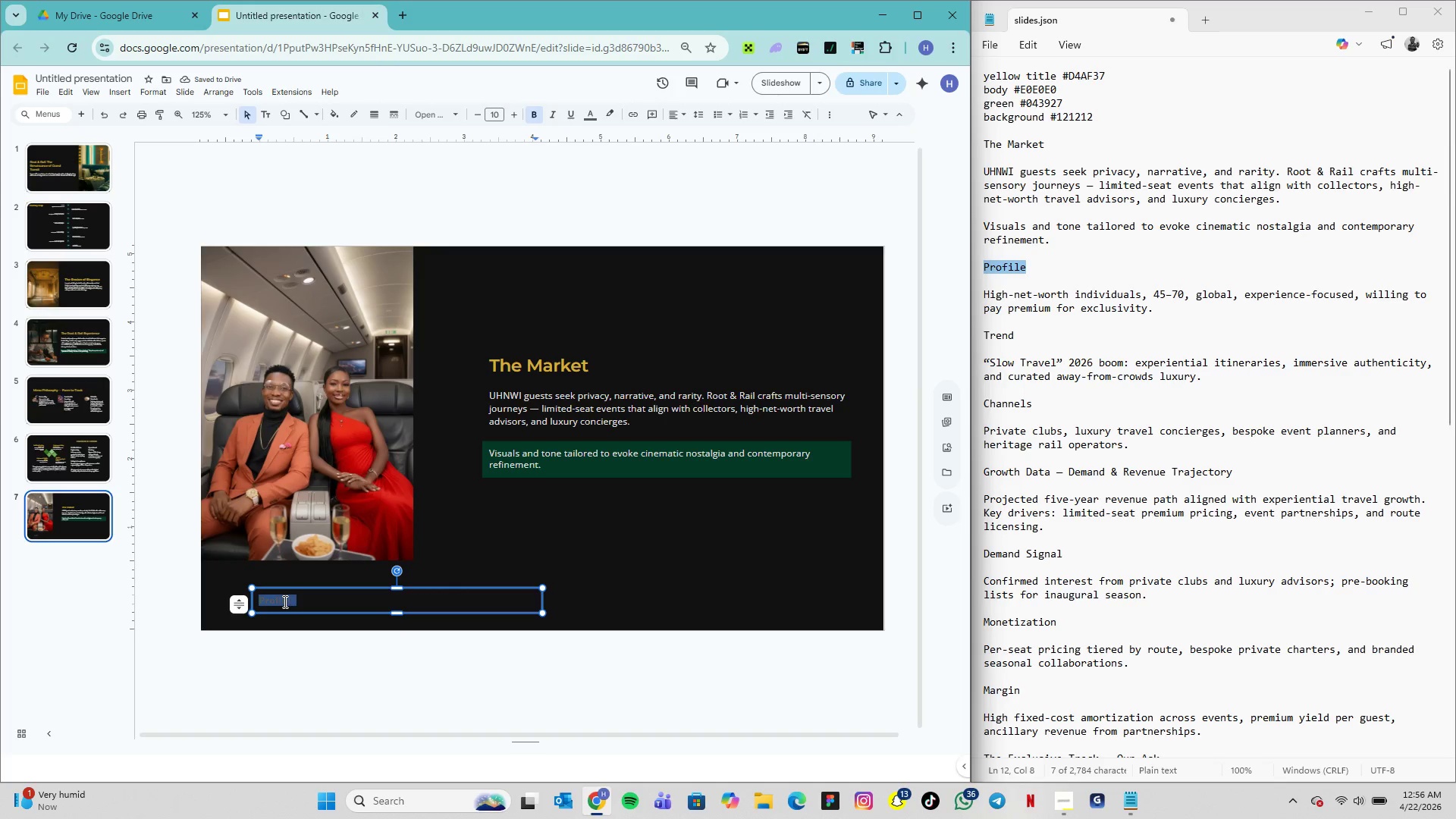 
triple_click([284, 601])
 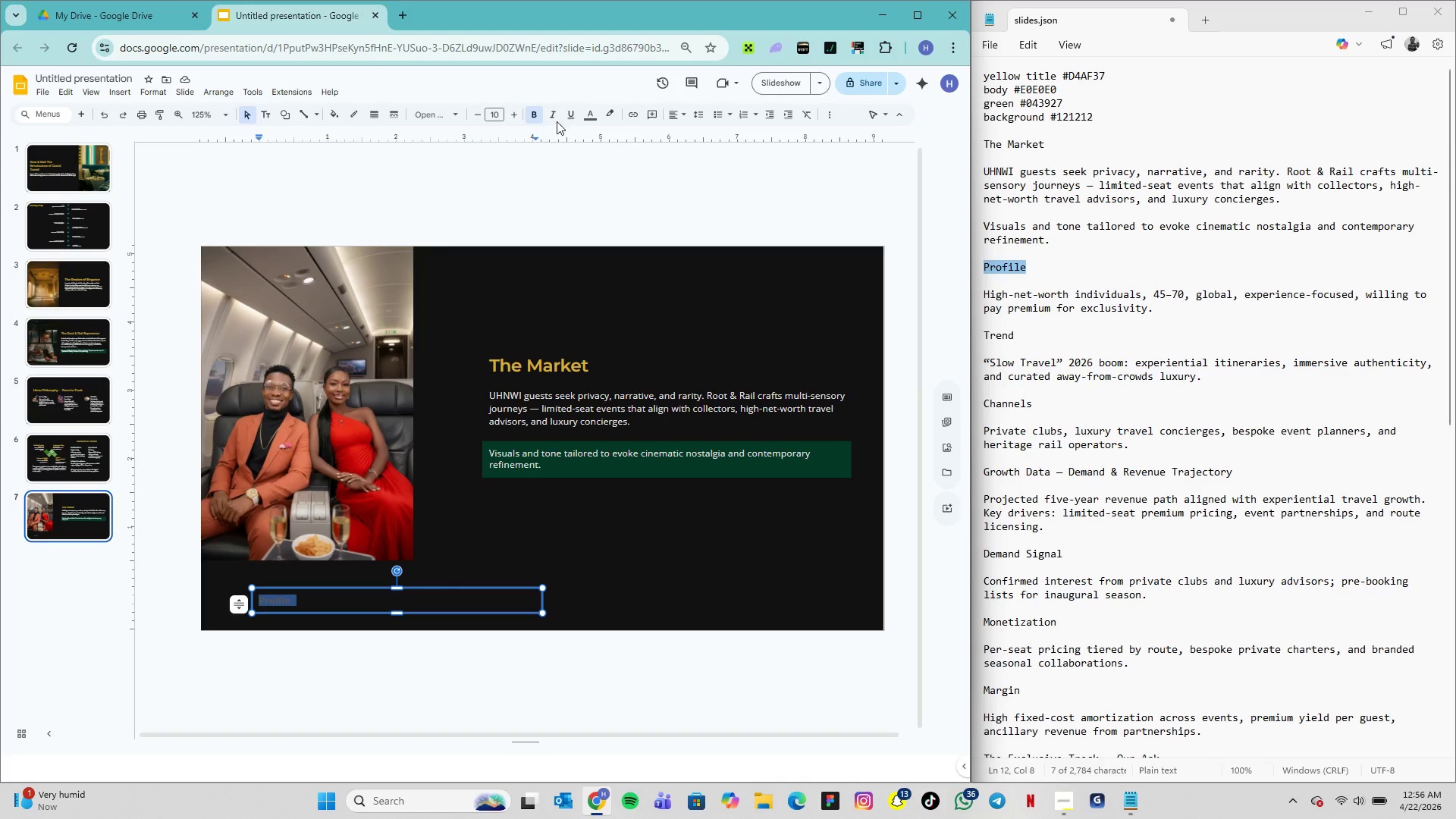 
left_click([586, 108])
 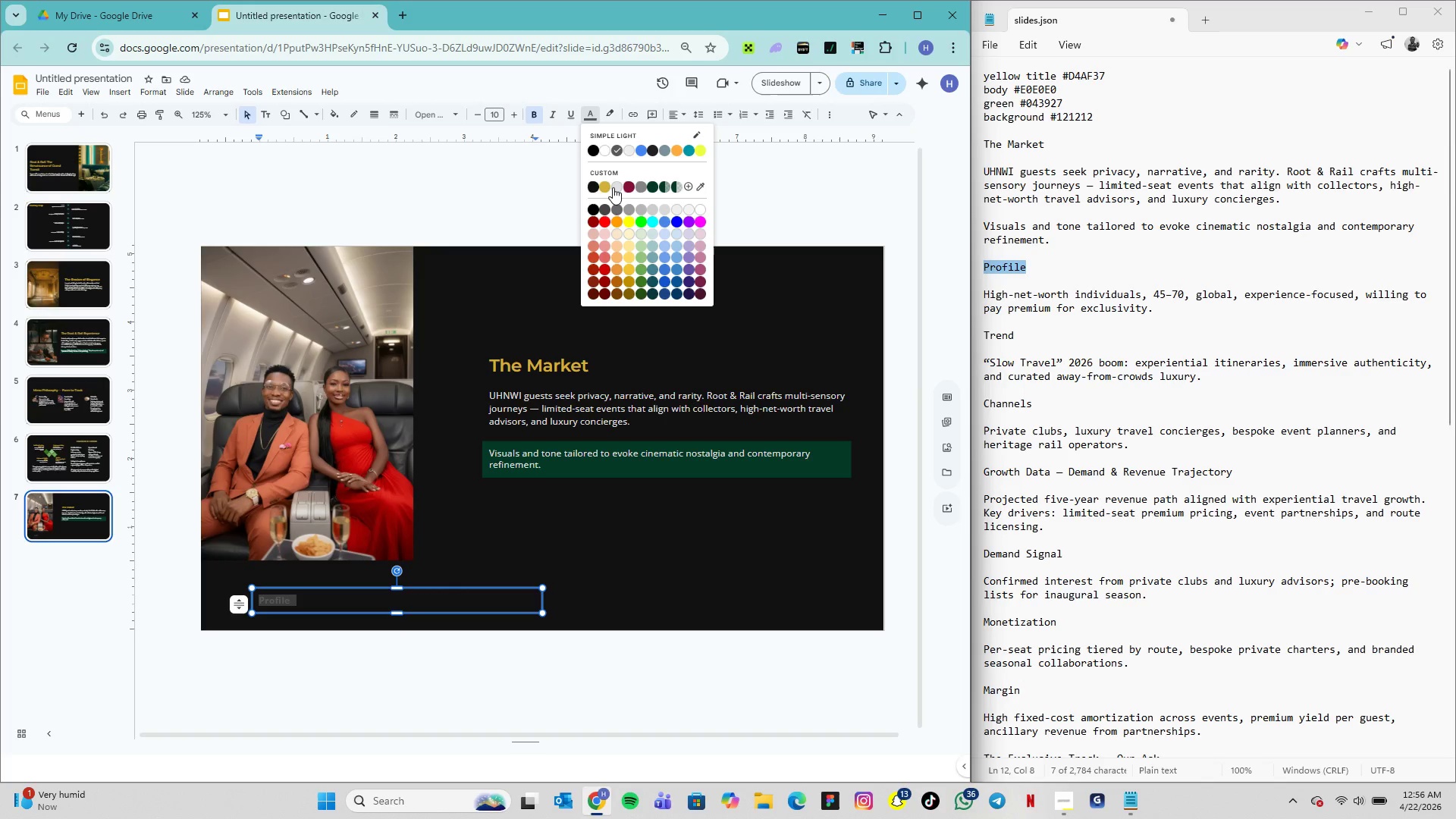 
left_click([619, 187])
 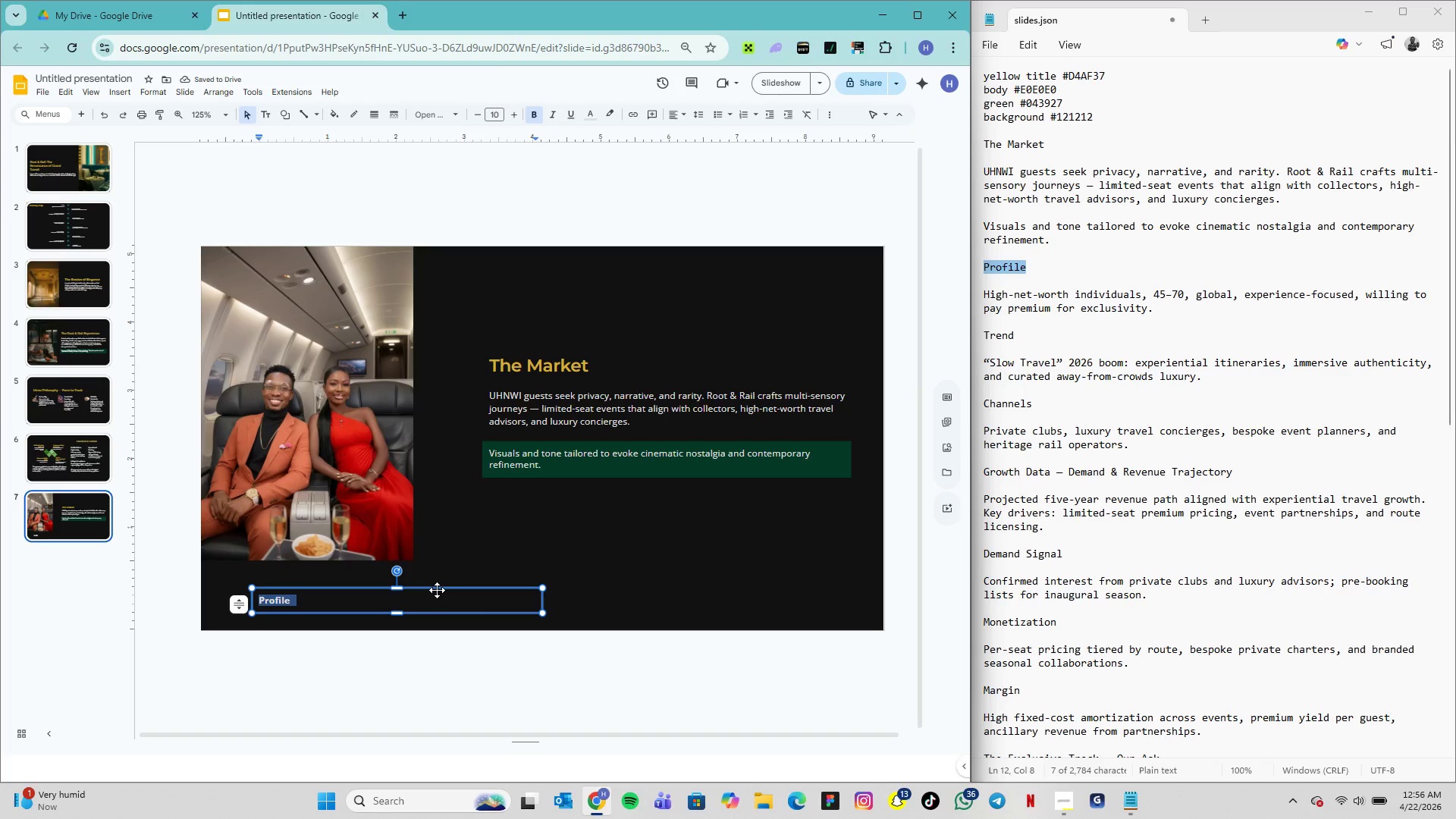 
wait(10.31)
 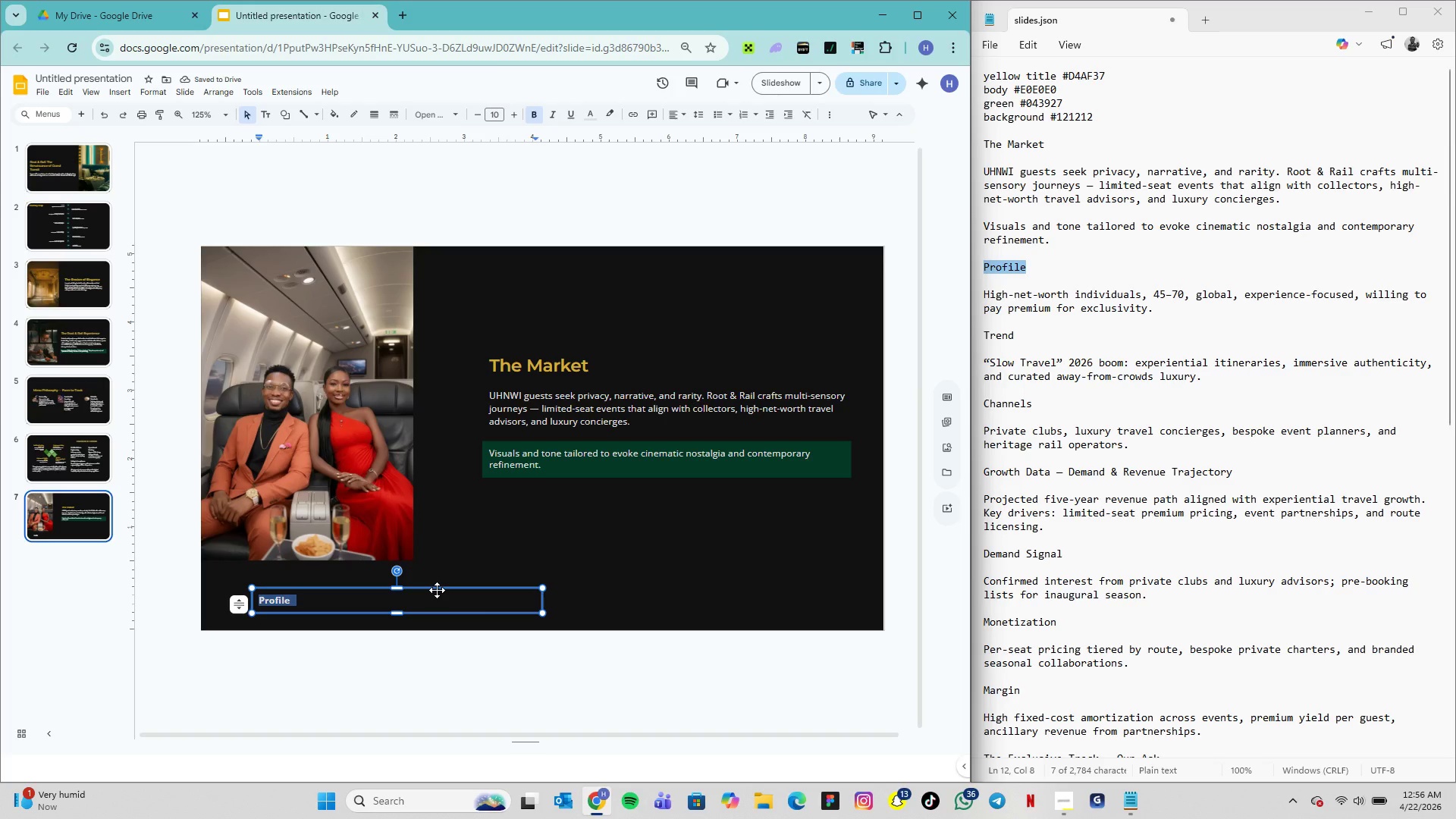 
left_click_drag(start_coordinate=[311, 591], to_coordinate=[260, 563])
 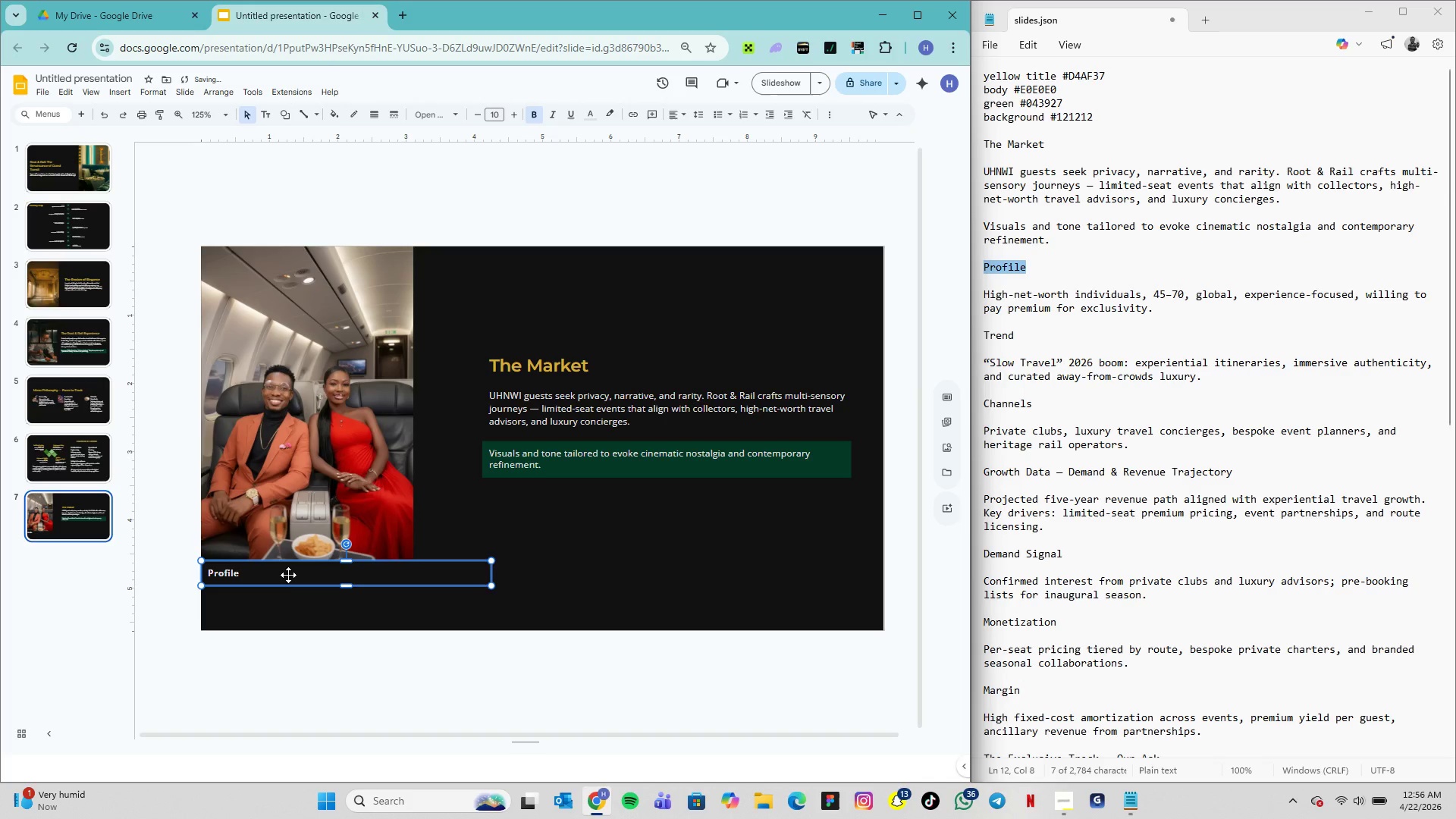 
left_click_drag(start_coordinate=[288, 574], to_coordinate=[315, 574])
 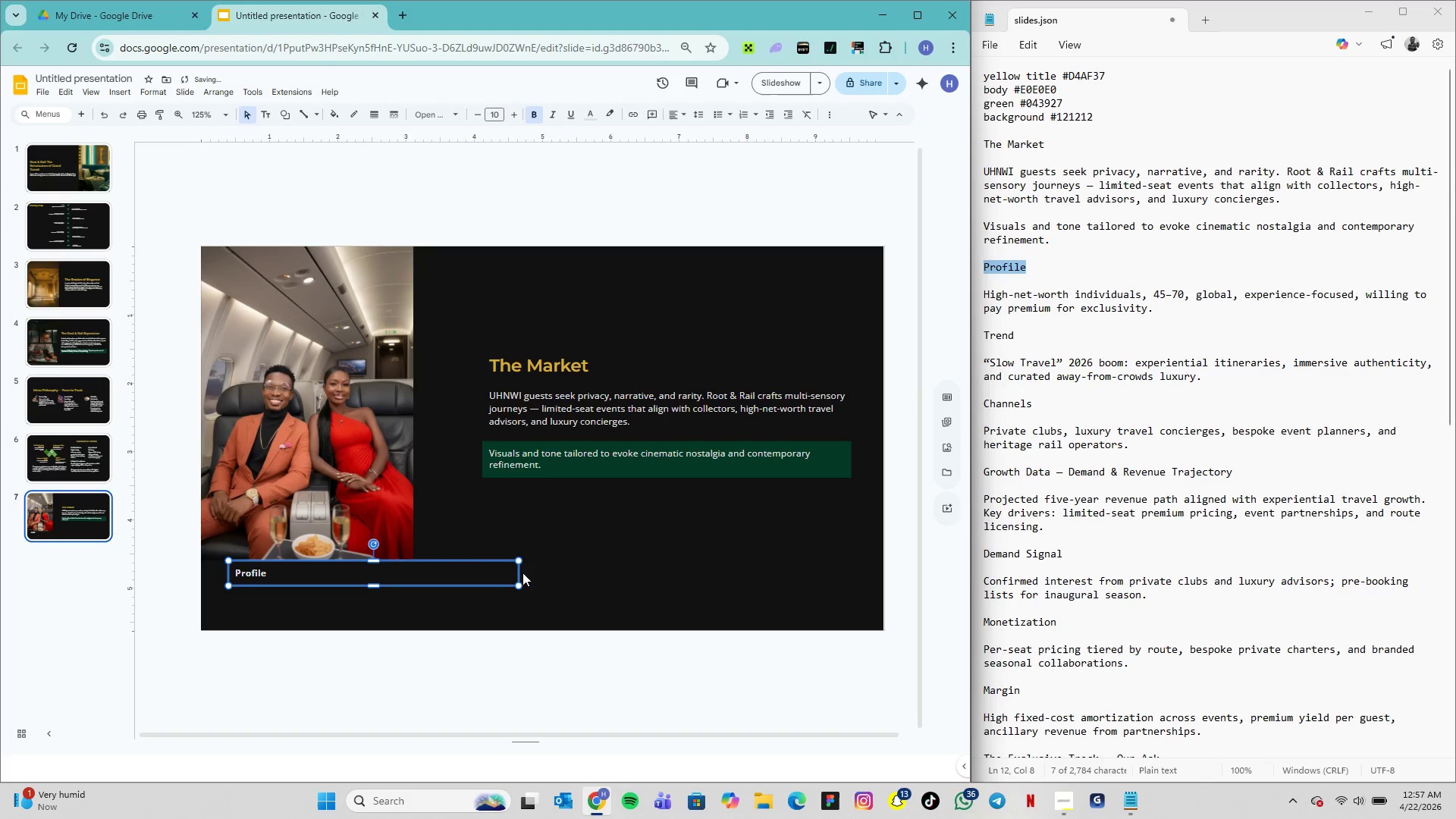 
left_click_drag(start_coordinate=[519, 572], to_coordinate=[296, 579])
 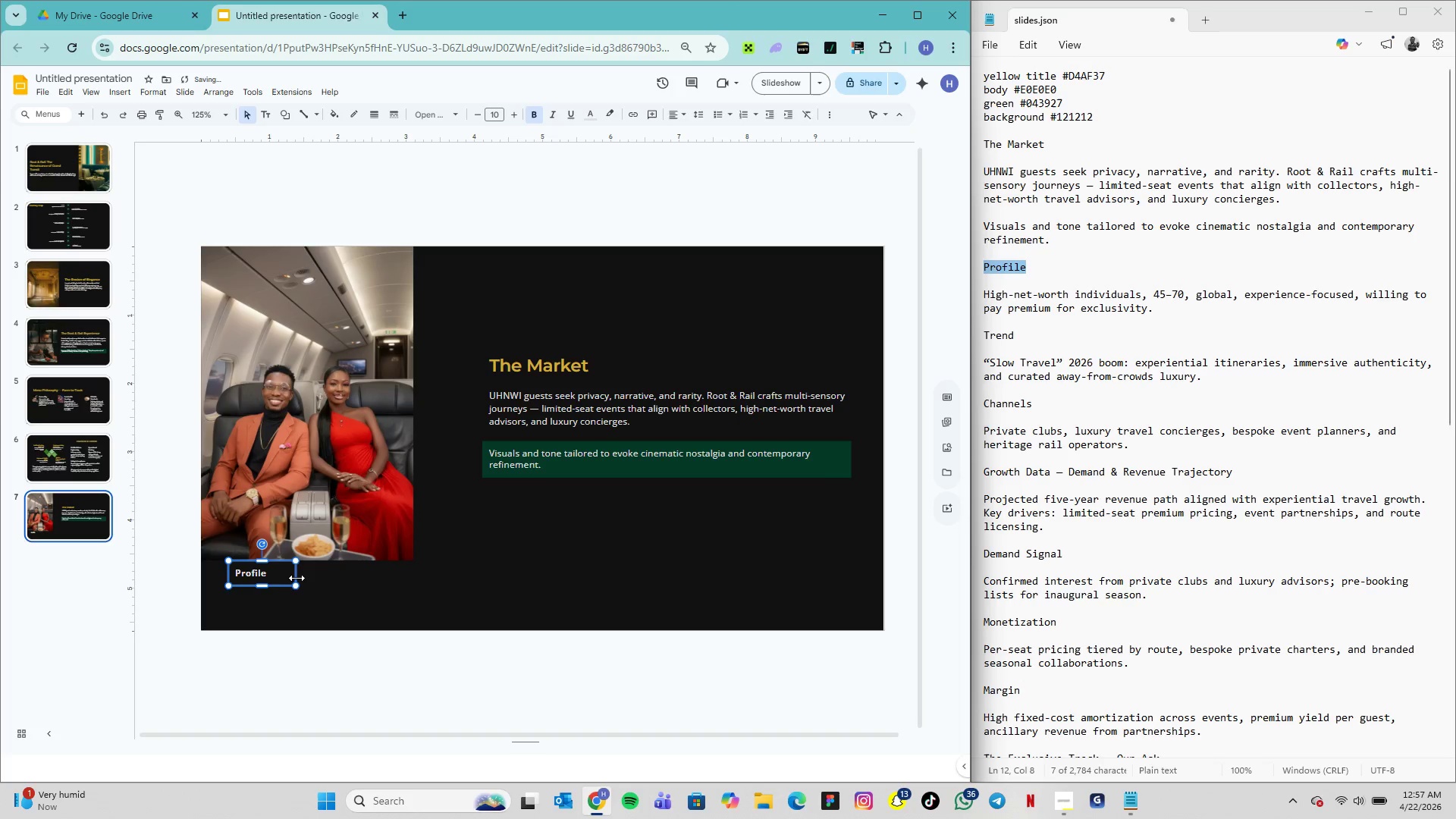 
left_click_drag(start_coordinate=[297, 577], to_coordinate=[278, 577])
 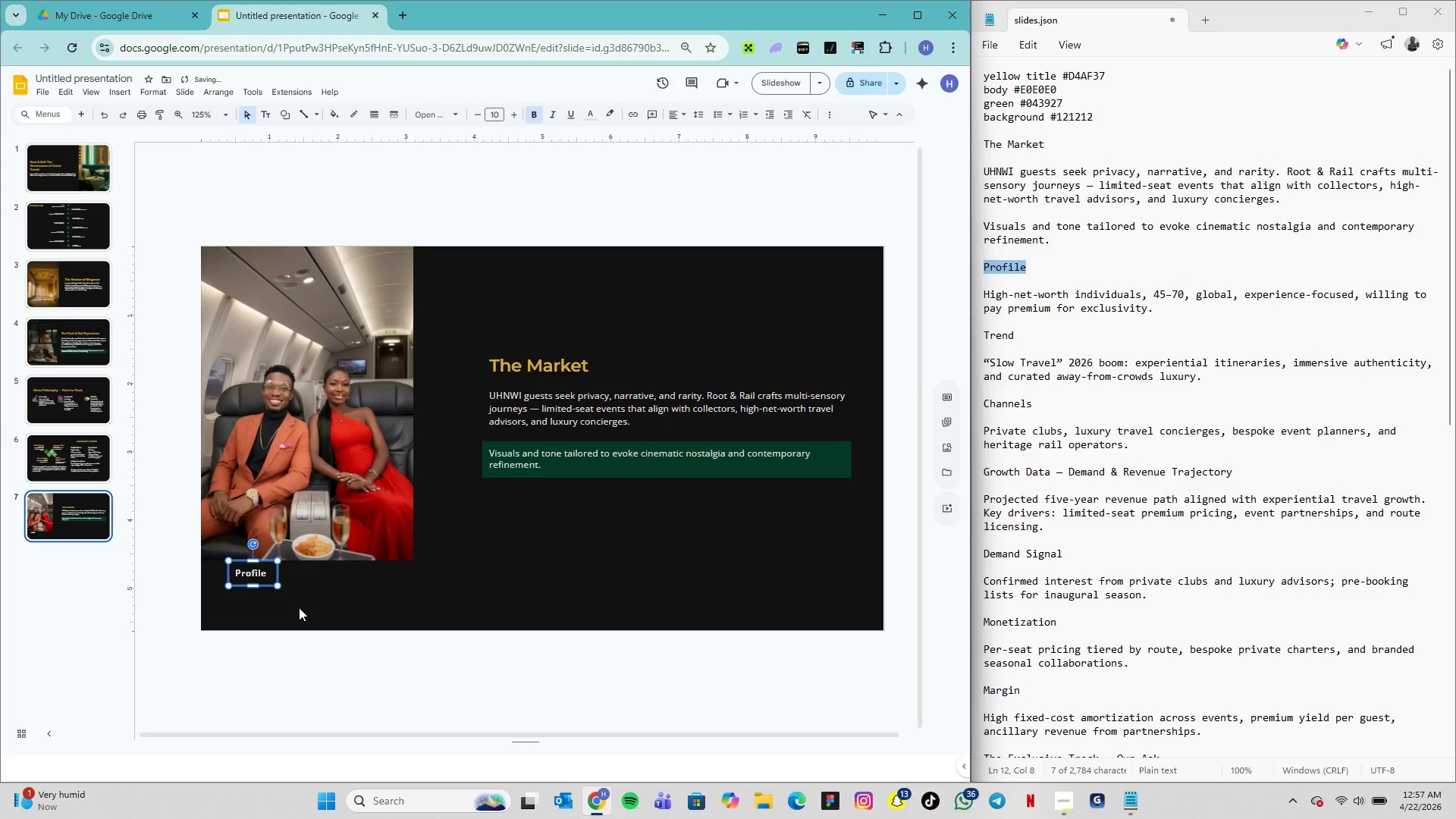 
left_click([299, 607])
 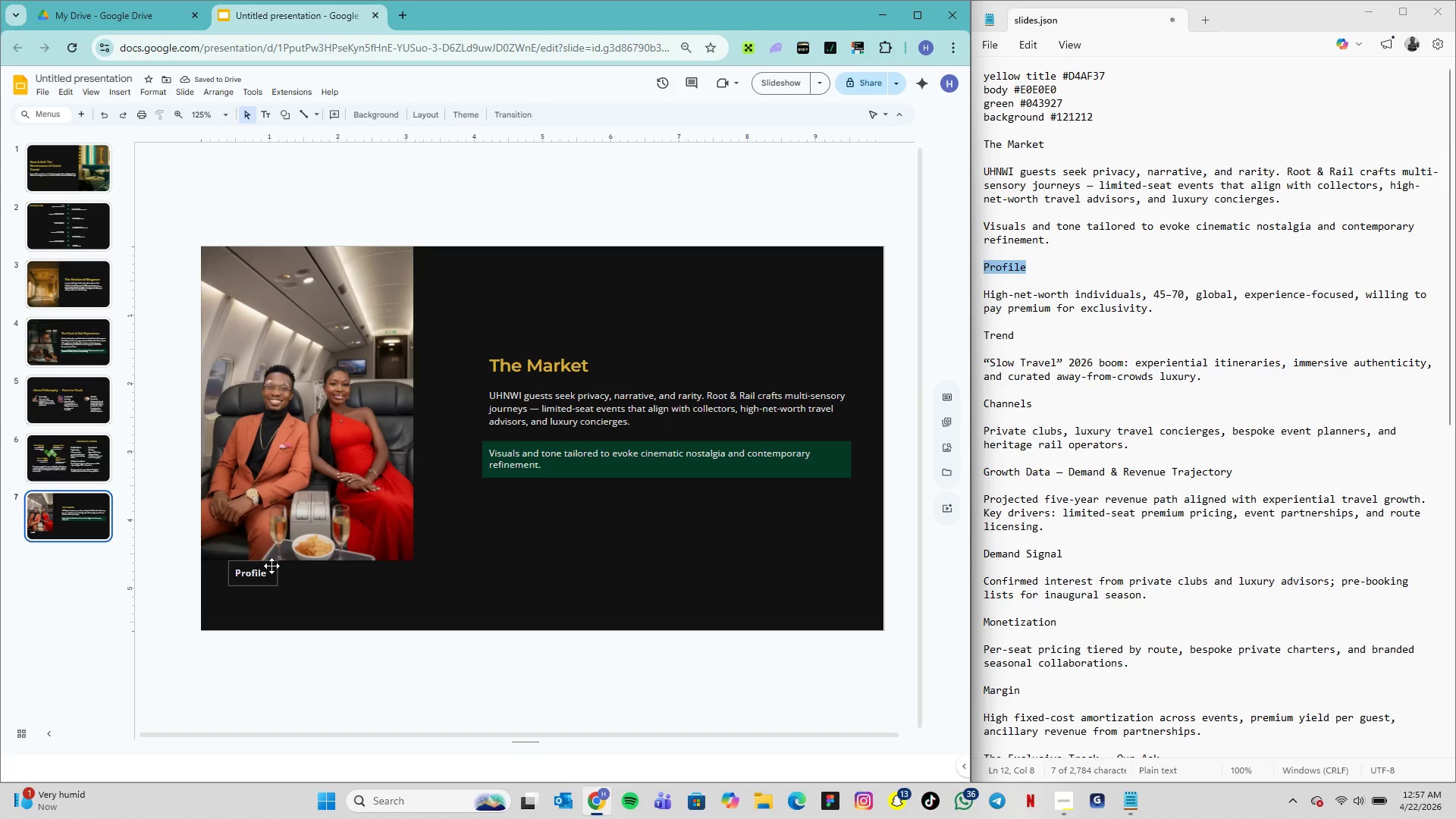 
left_click_drag(start_coordinate=[271, 565], to_coordinate=[268, 569])
 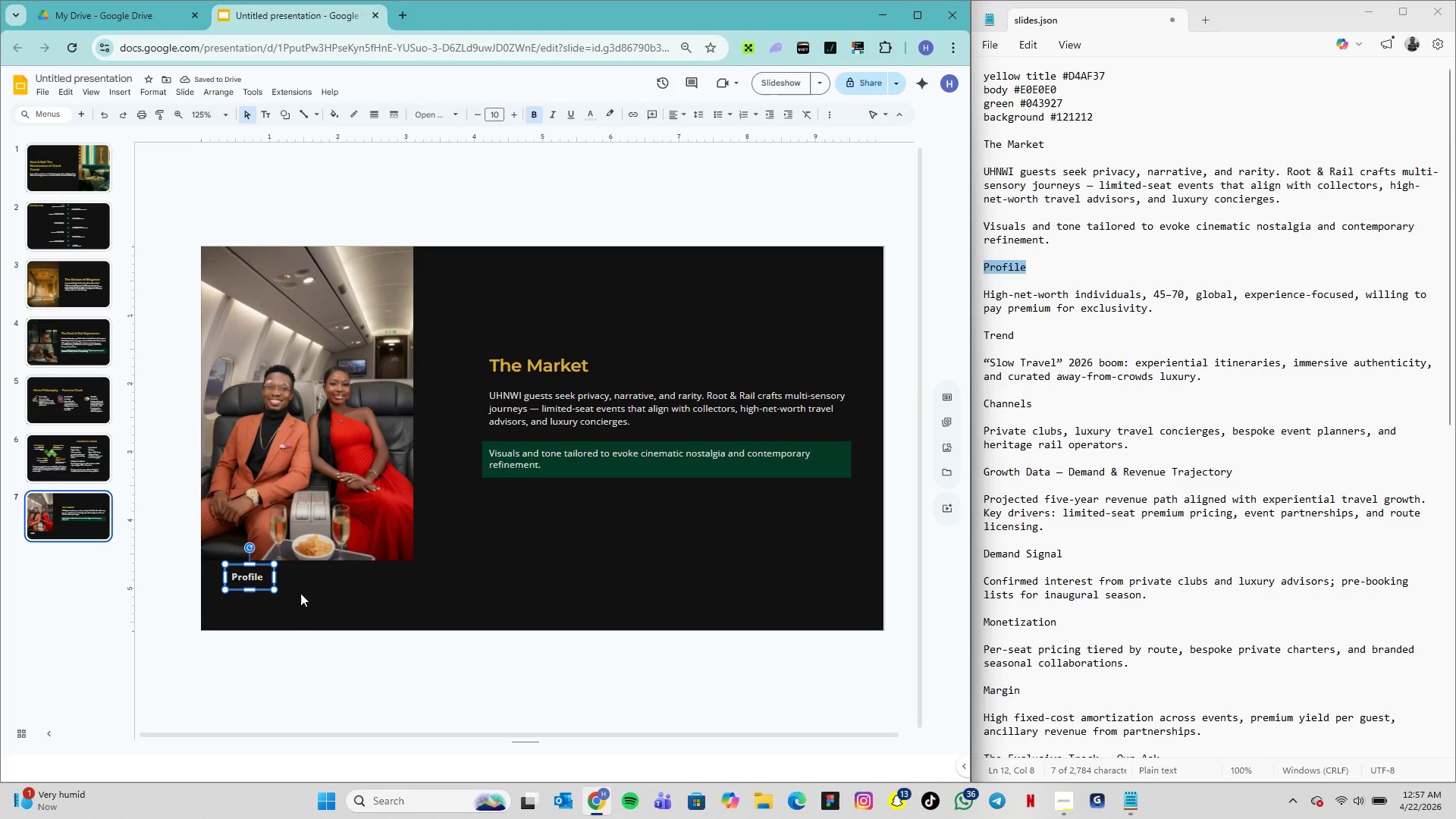 
wait(8.48)
 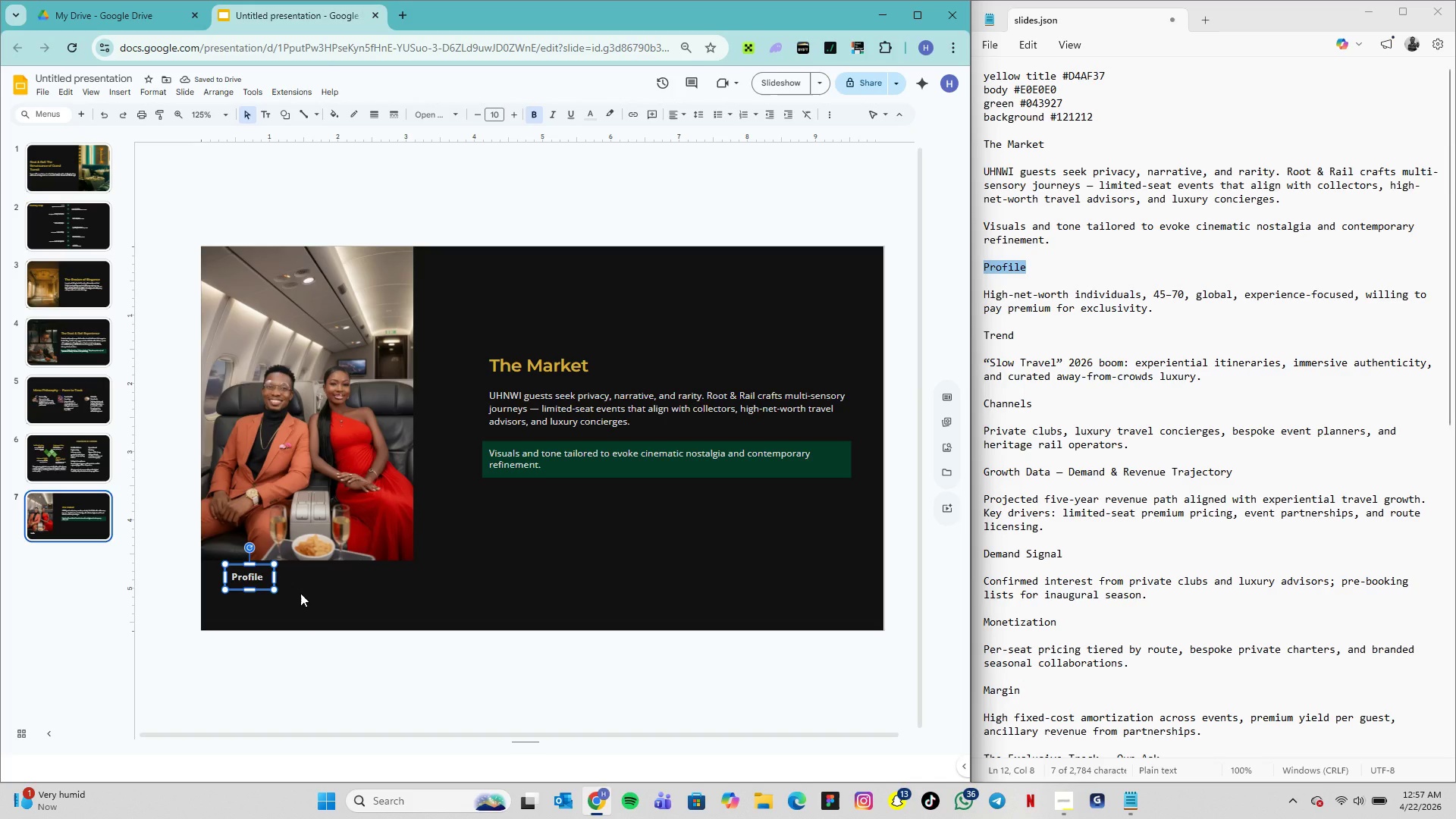 
left_click_drag(start_coordinate=[267, 570], to_coordinate=[265, 585])
 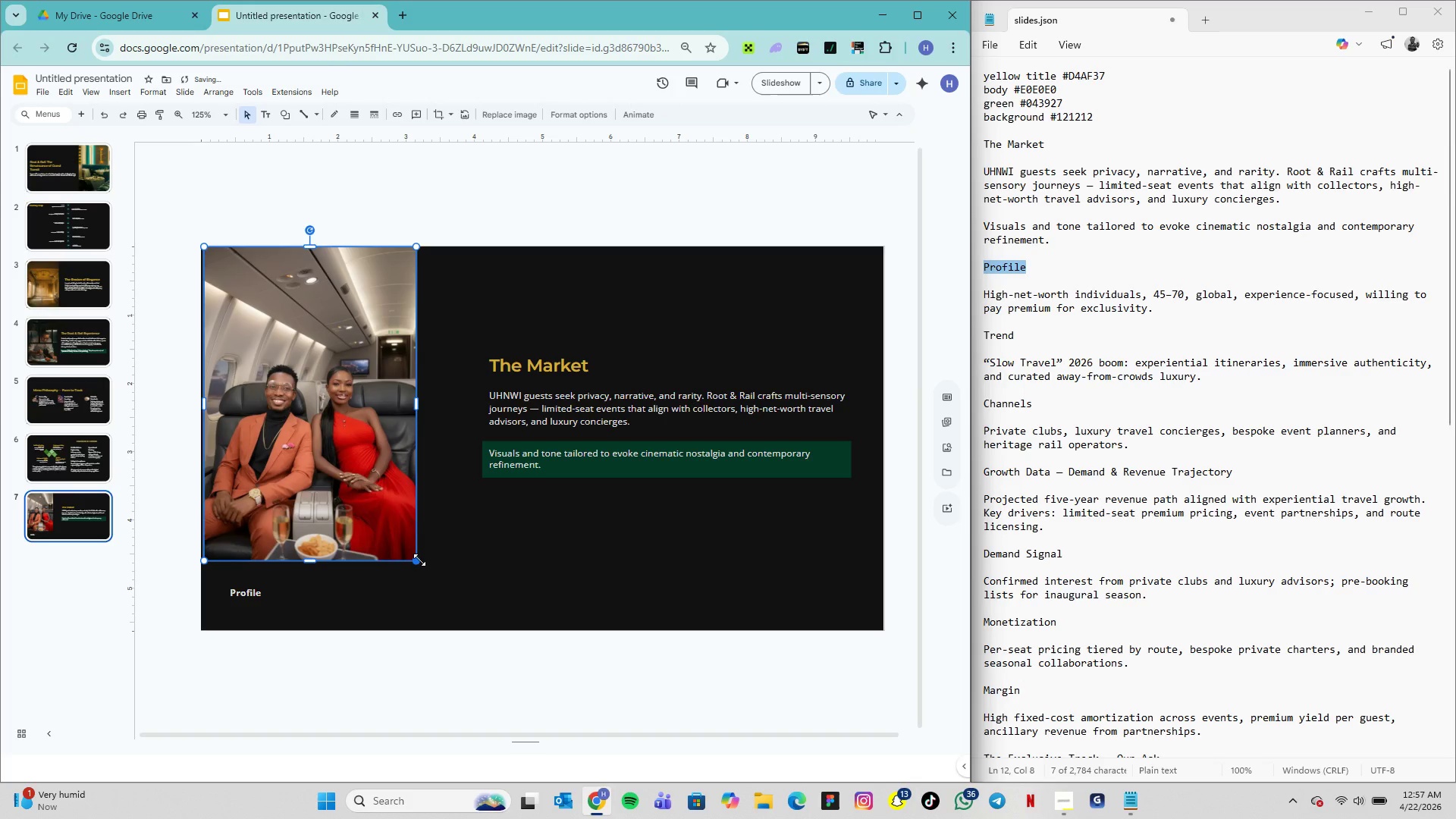 
wait(5.09)
 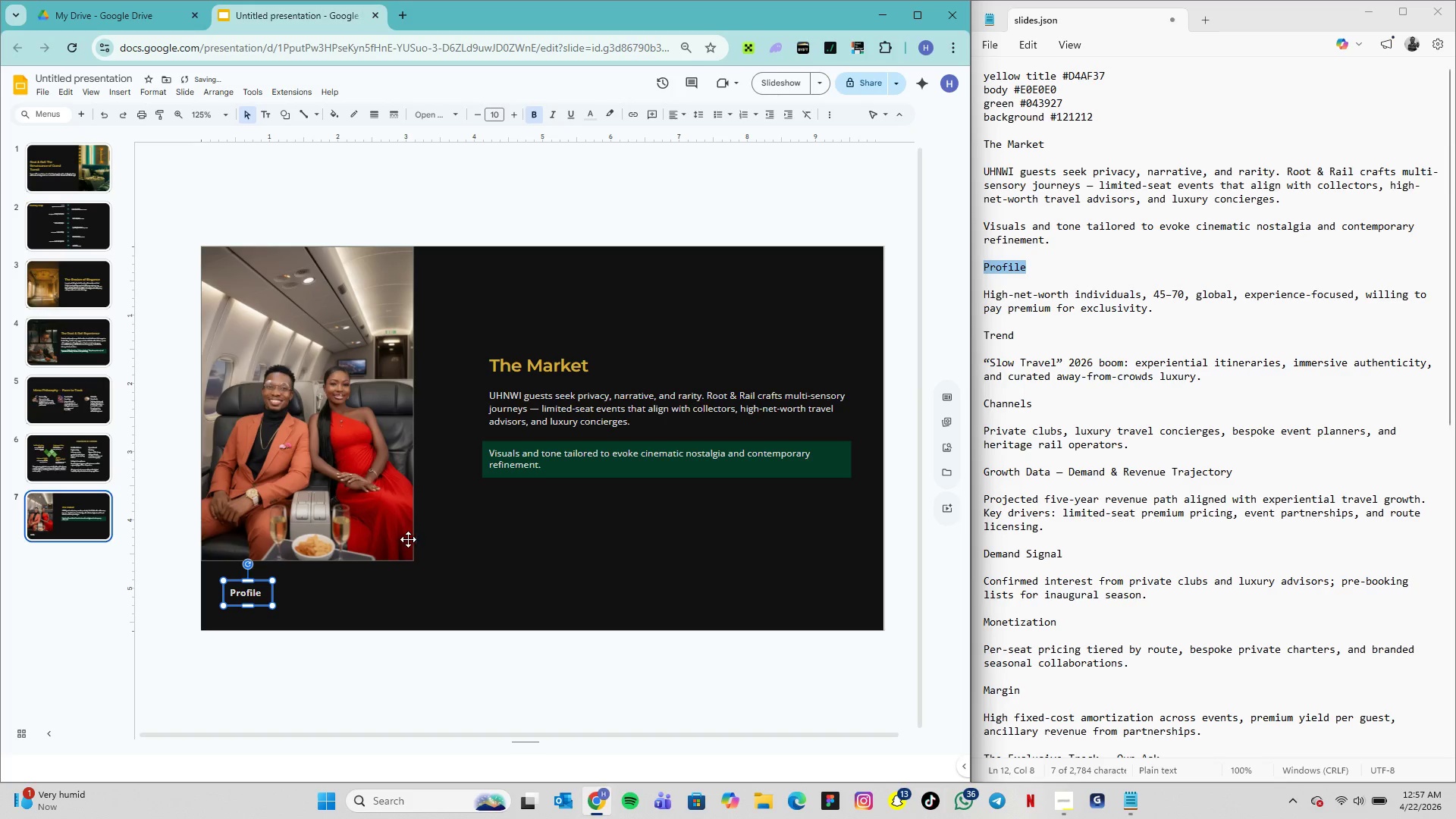 
key(Control+Z)
 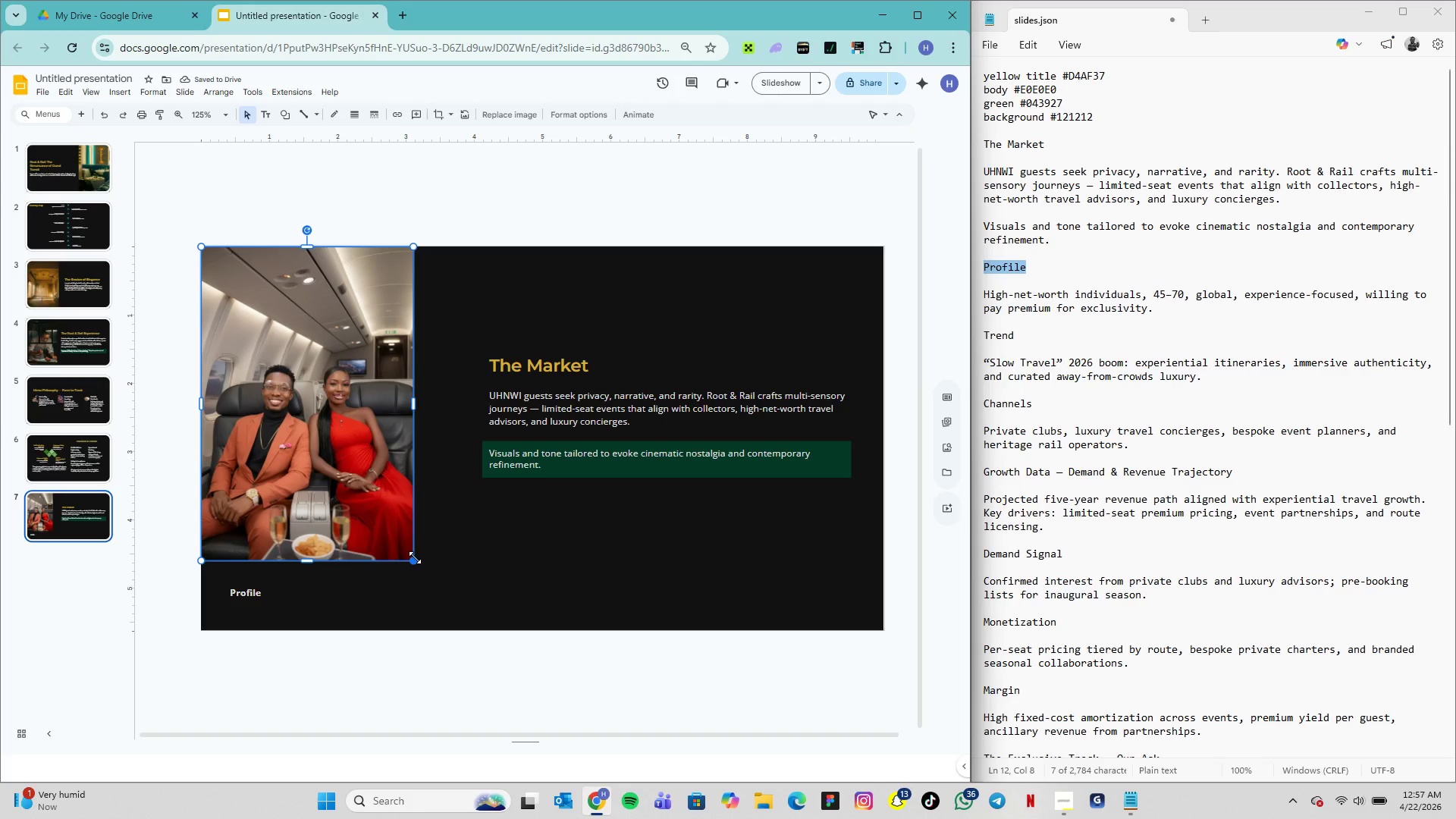 
left_click_drag(start_coordinate=[414, 557], to_coordinate=[409, 550])
 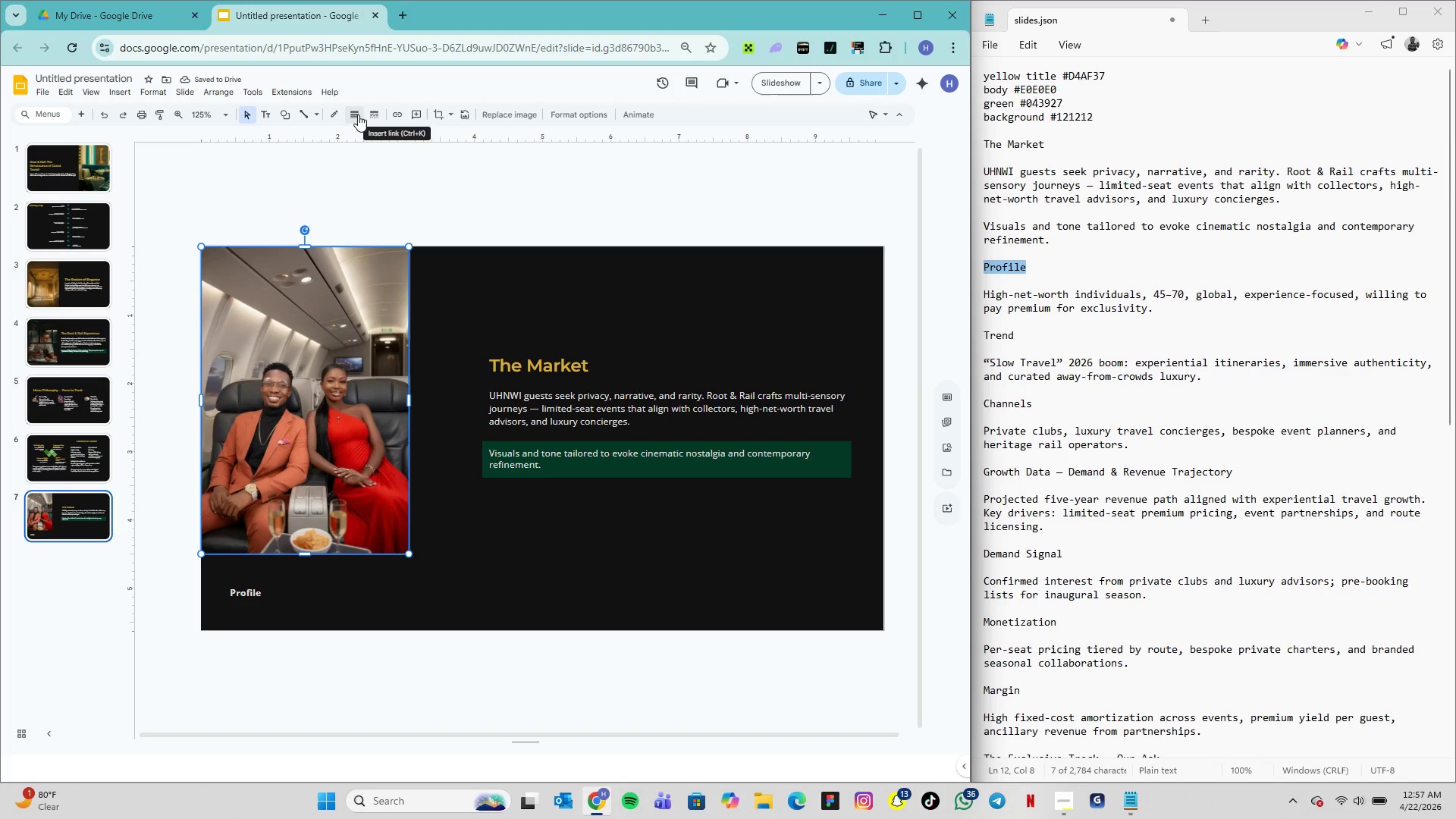 
wait(9.77)
 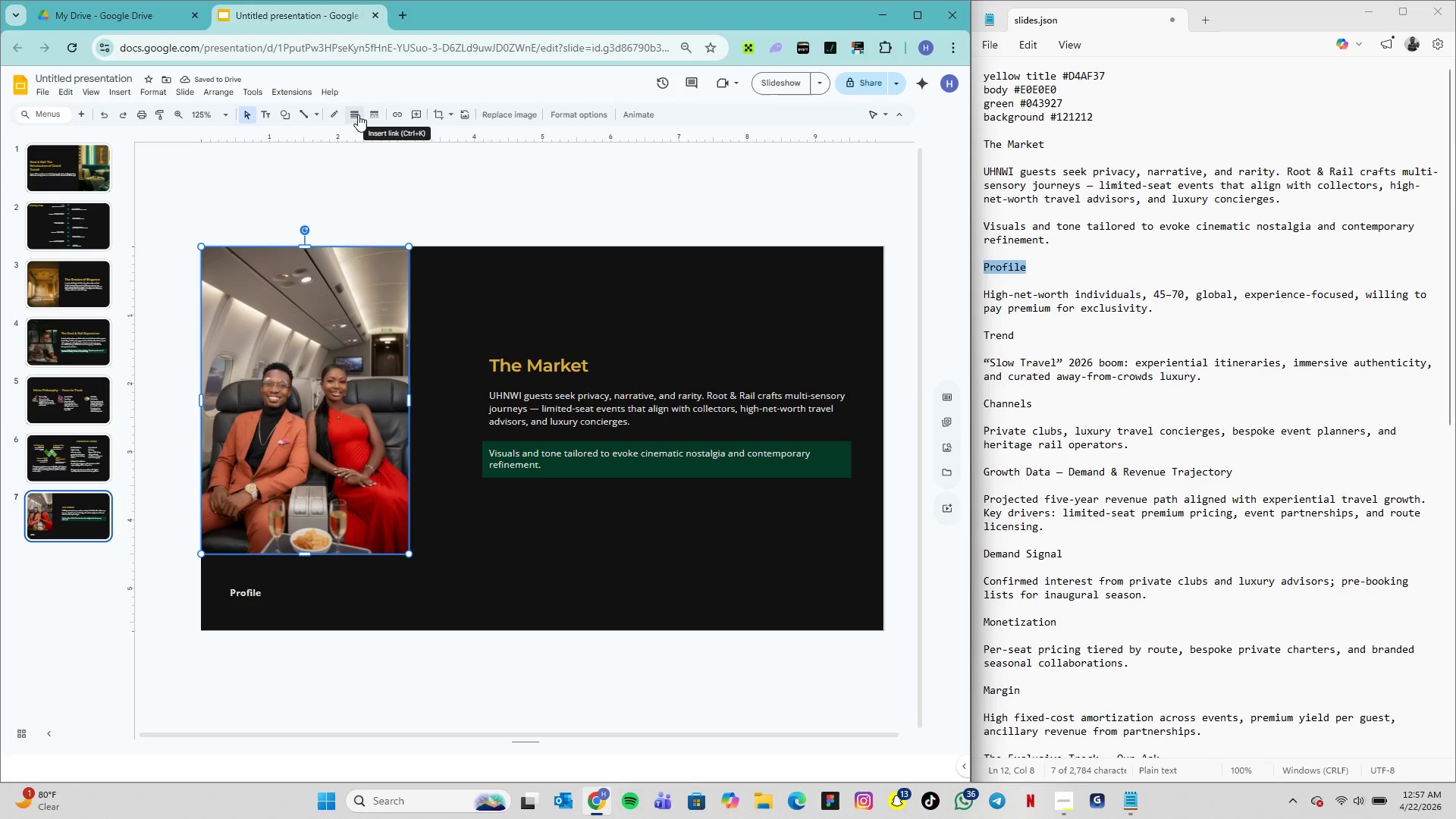 
left_click([532, 143])
 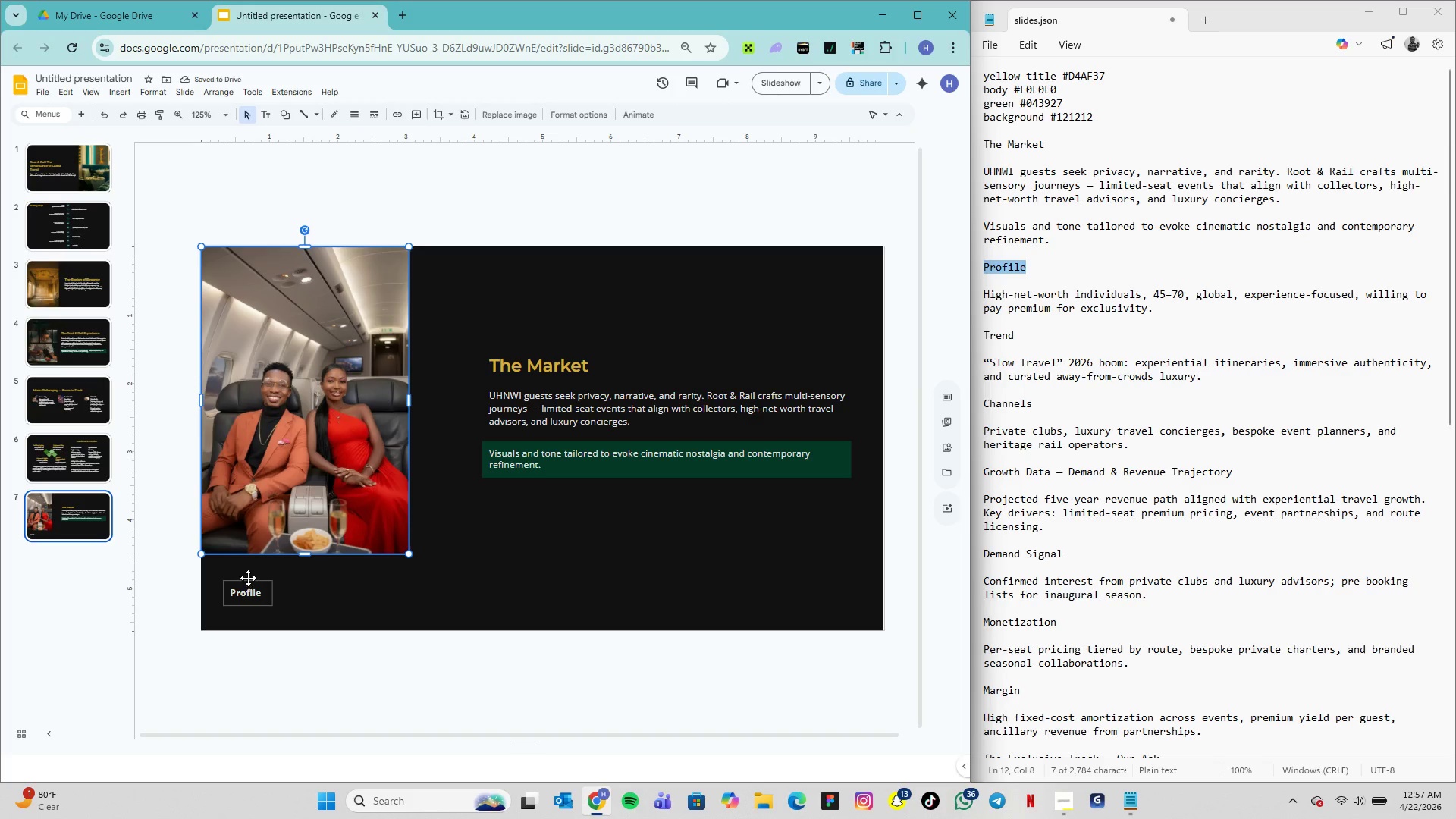 
left_click([249, 580])
 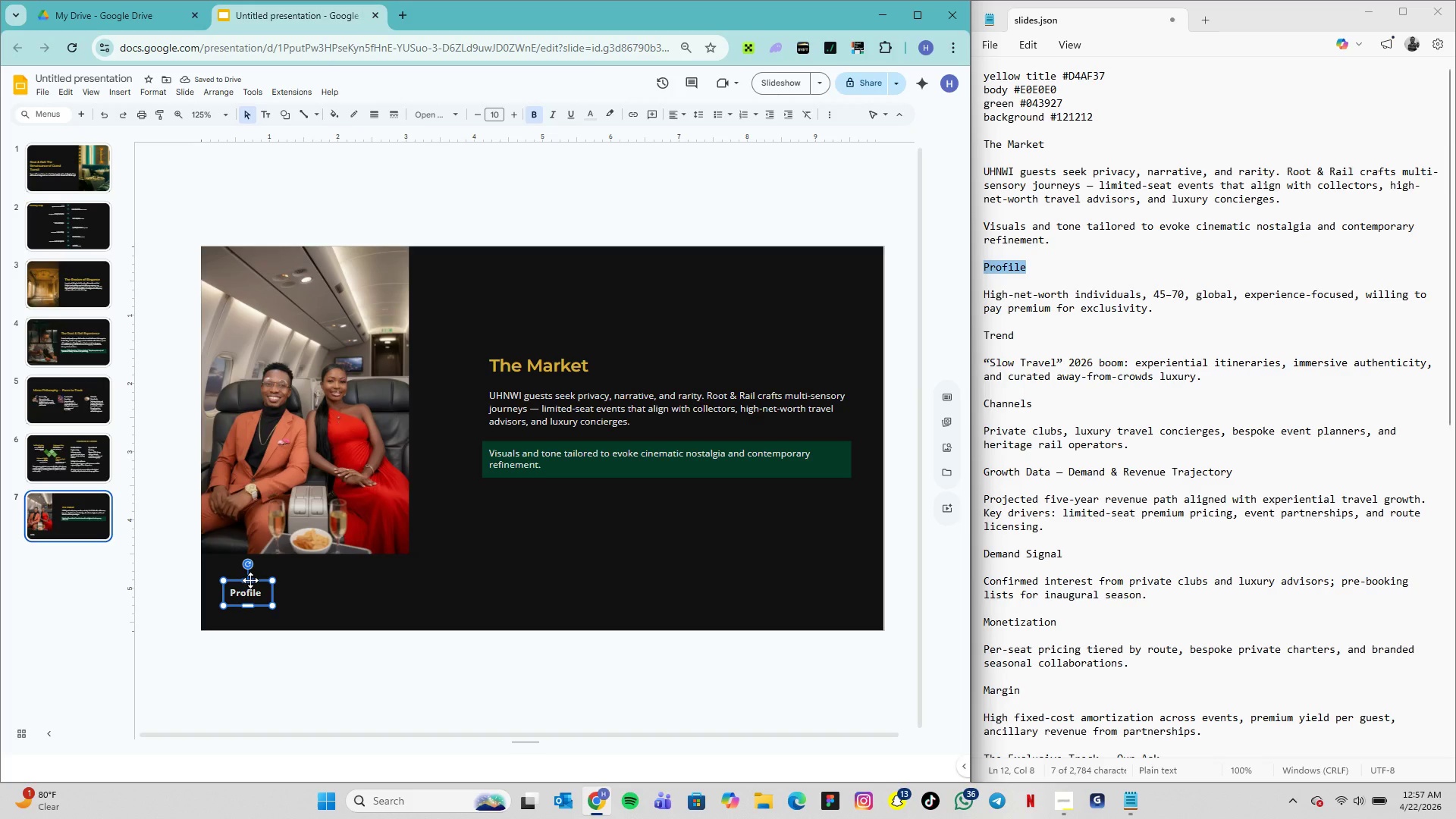 
left_click_drag(start_coordinate=[250, 580], to_coordinate=[249, 569])
 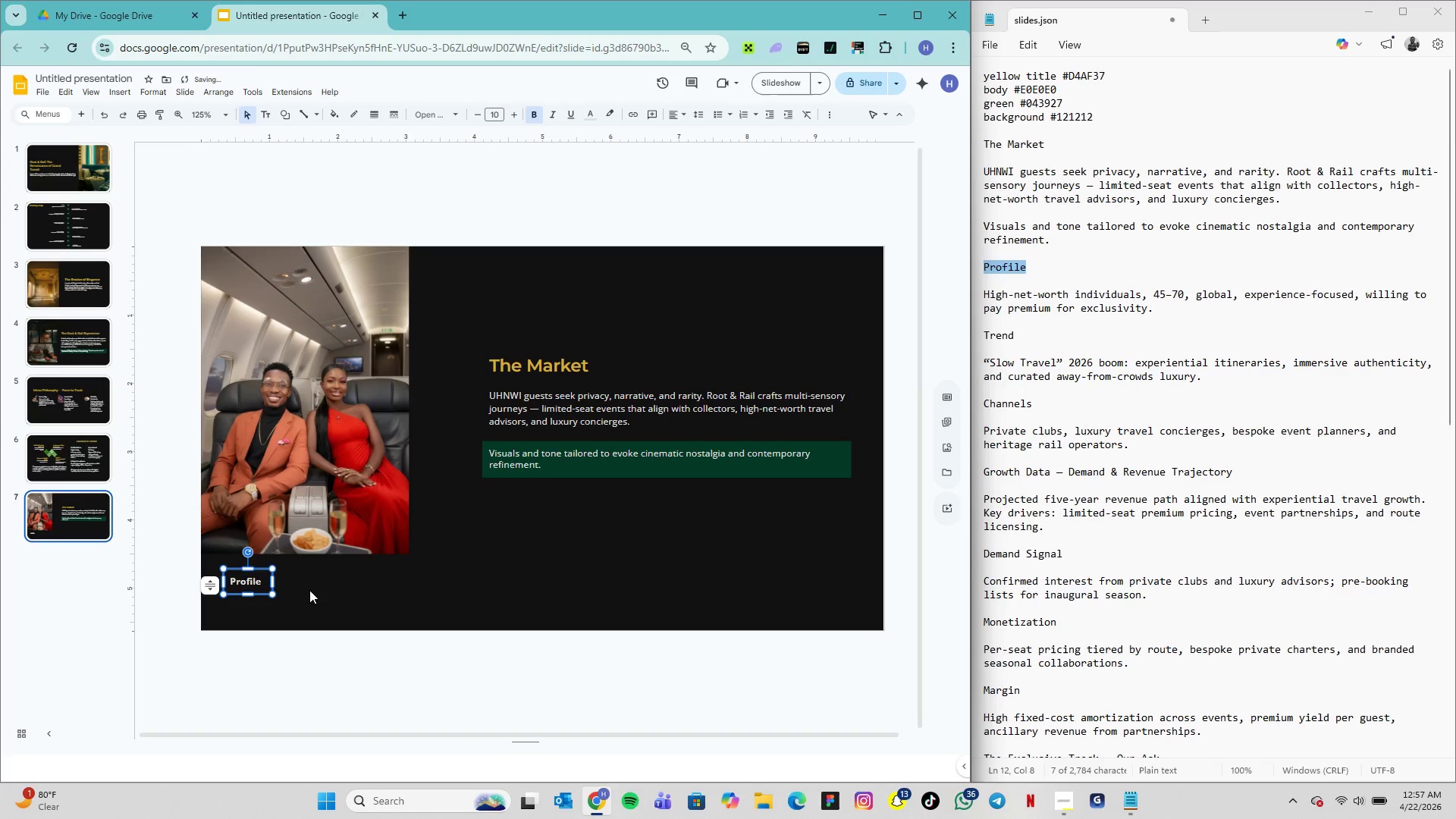 
left_click([312, 595])
 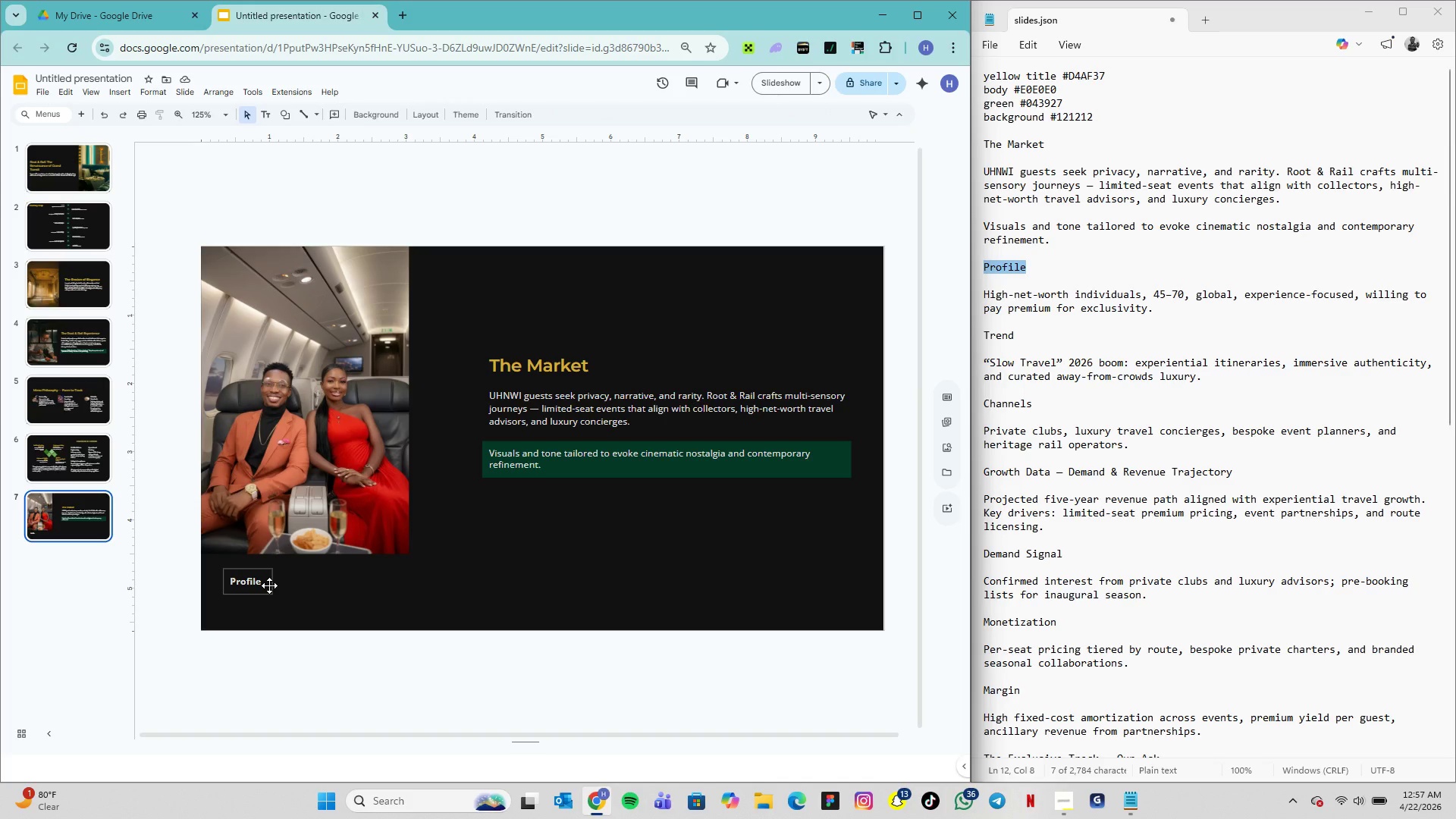 
wait(13.97)
 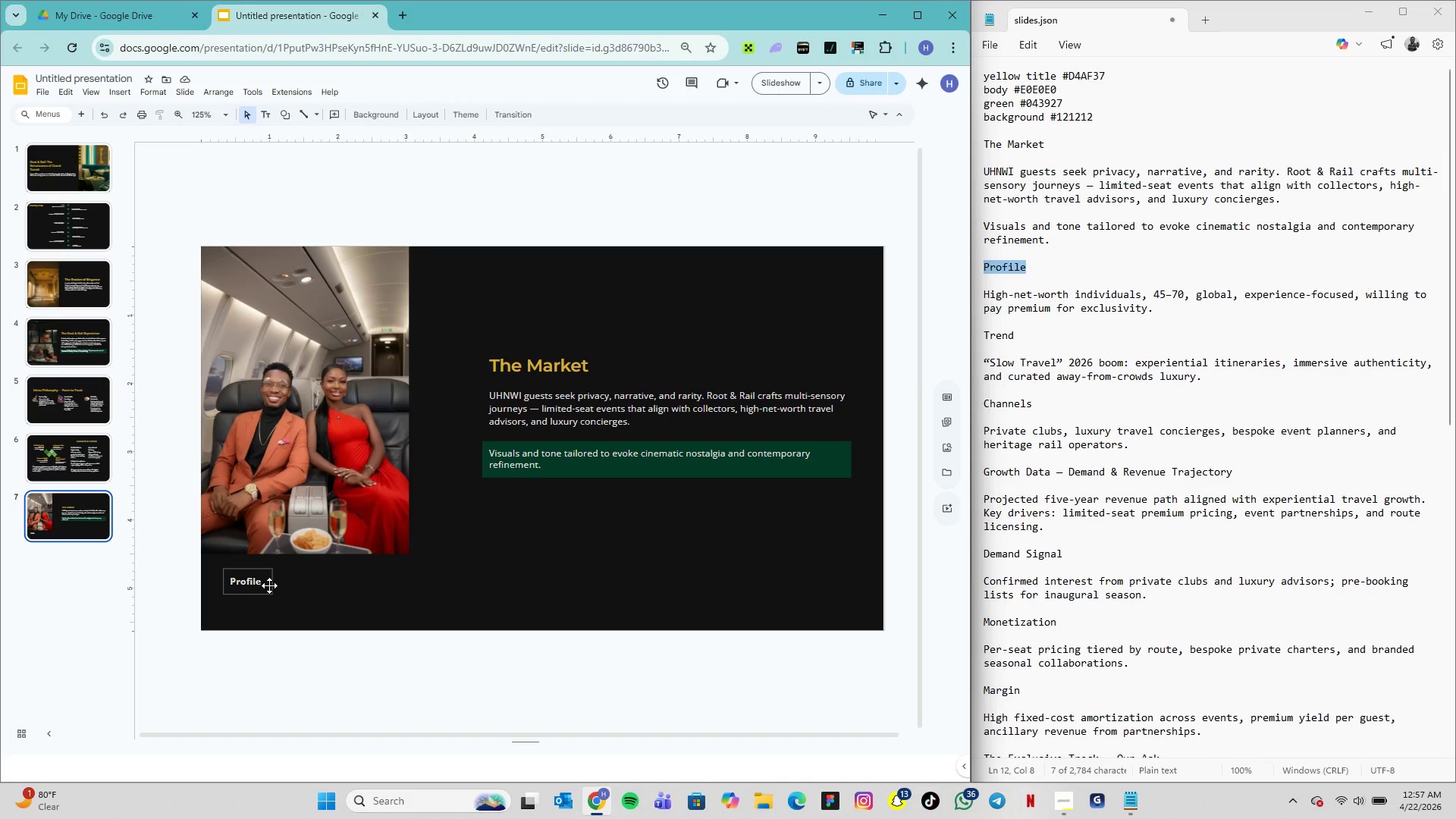 
left_click_drag(start_coordinate=[262, 579], to_coordinate=[259, 598])
 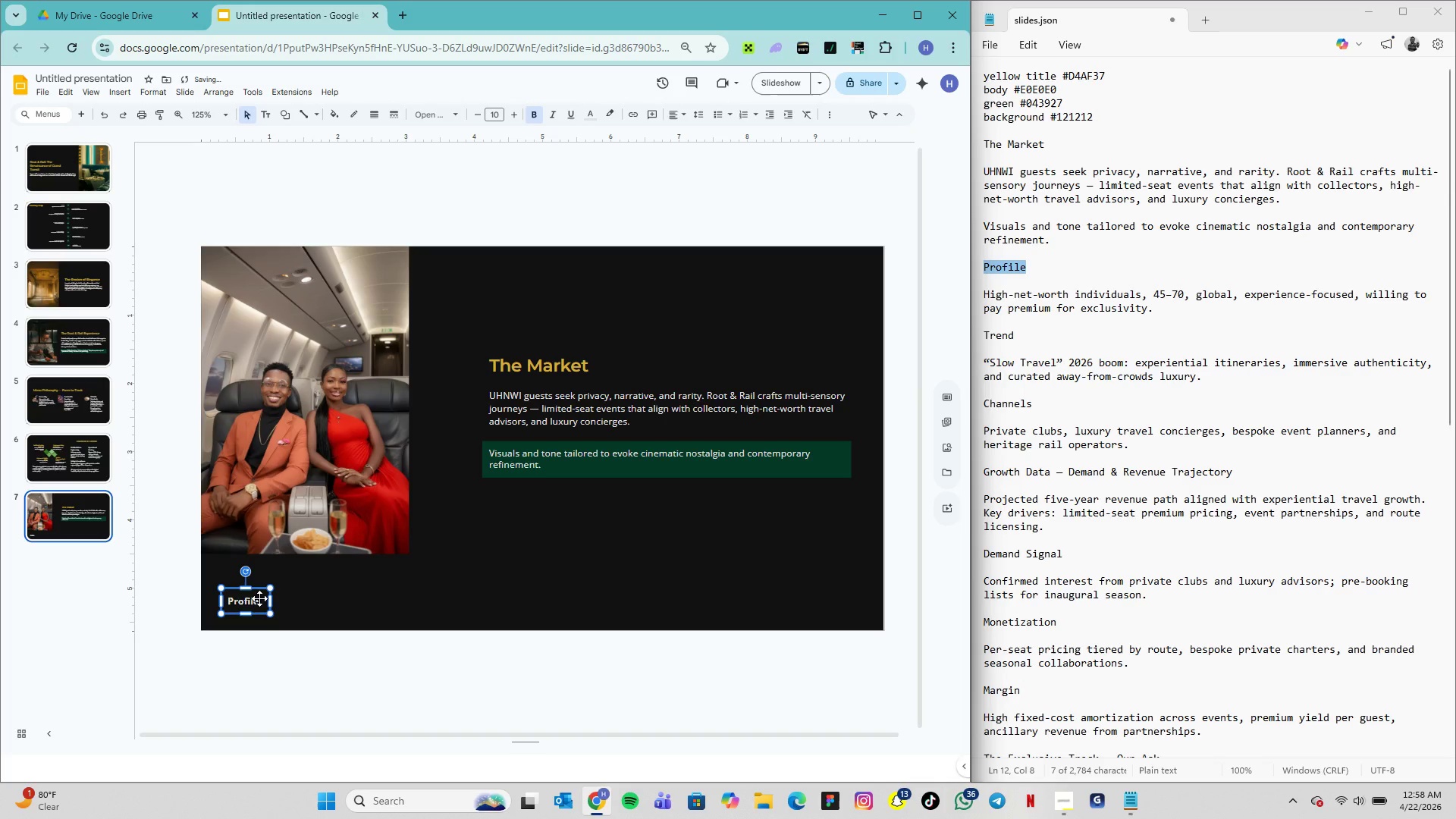 
left_click_drag(start_coordinate=[259, 598], to_coordinate=[261, 593])
 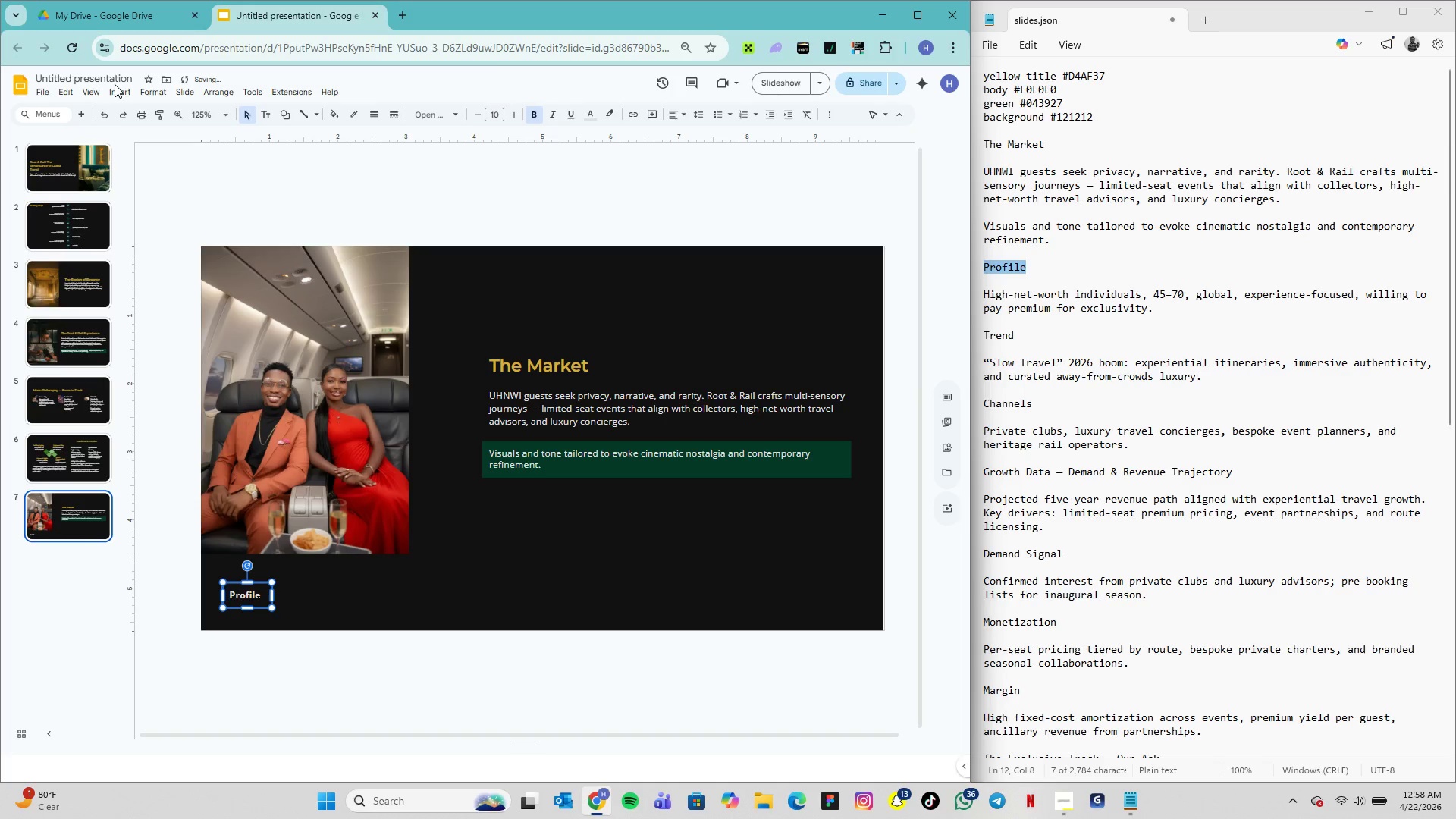 
left_click([116, 89])
 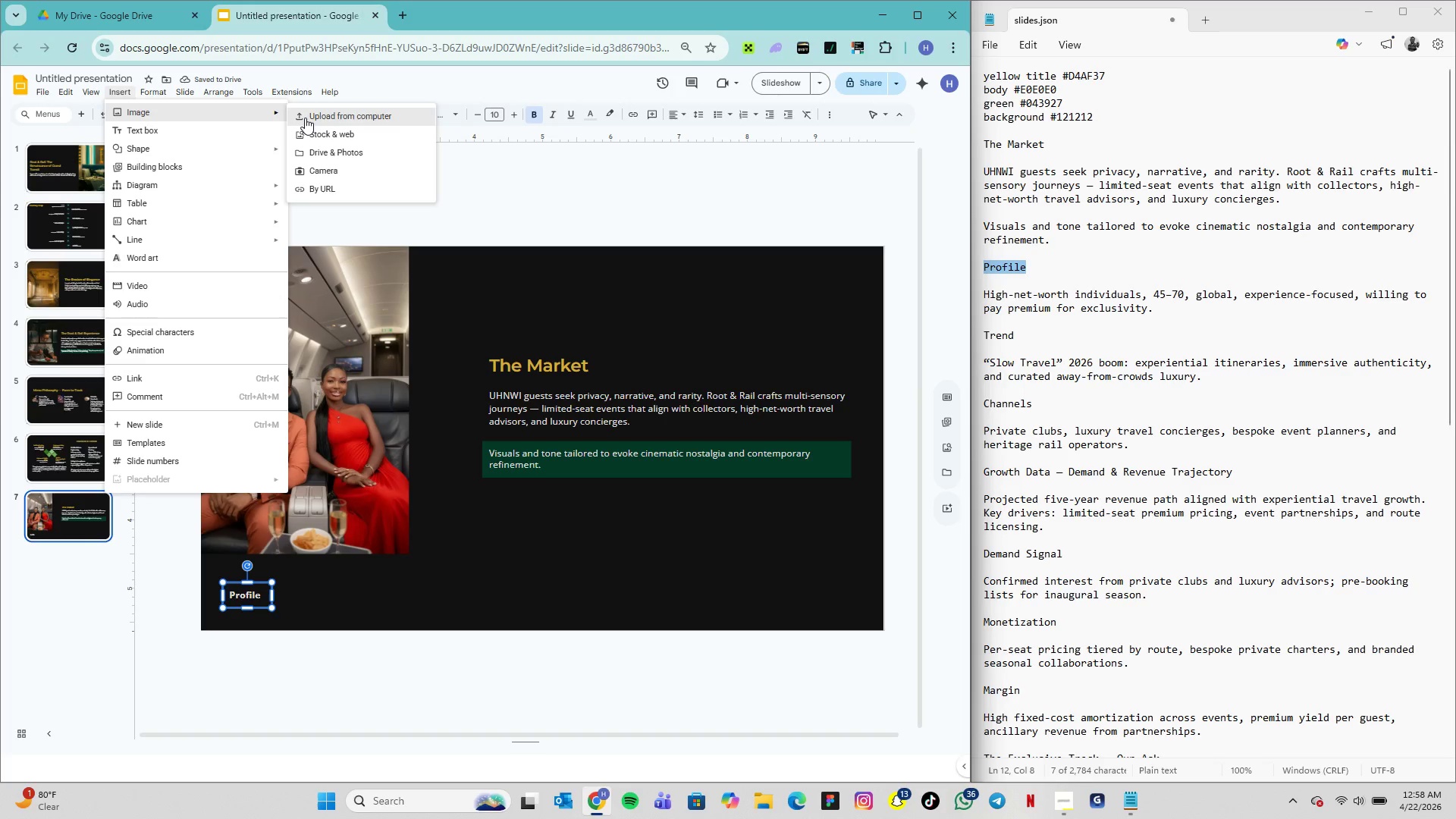 
left_click([306, 118])
 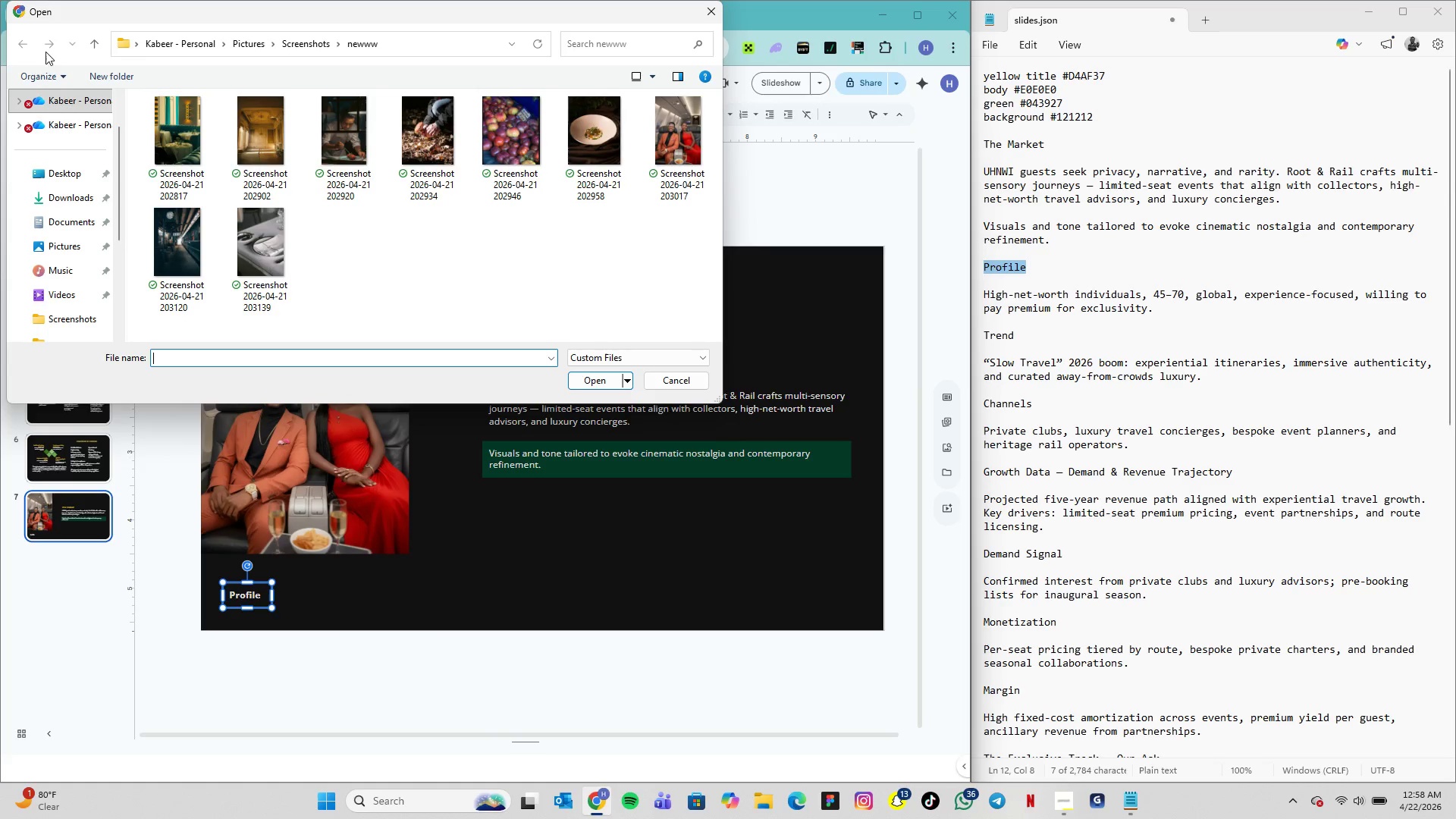 
scroll: coordinate [75, 310], scroll_direction: down, amount: 1.0
 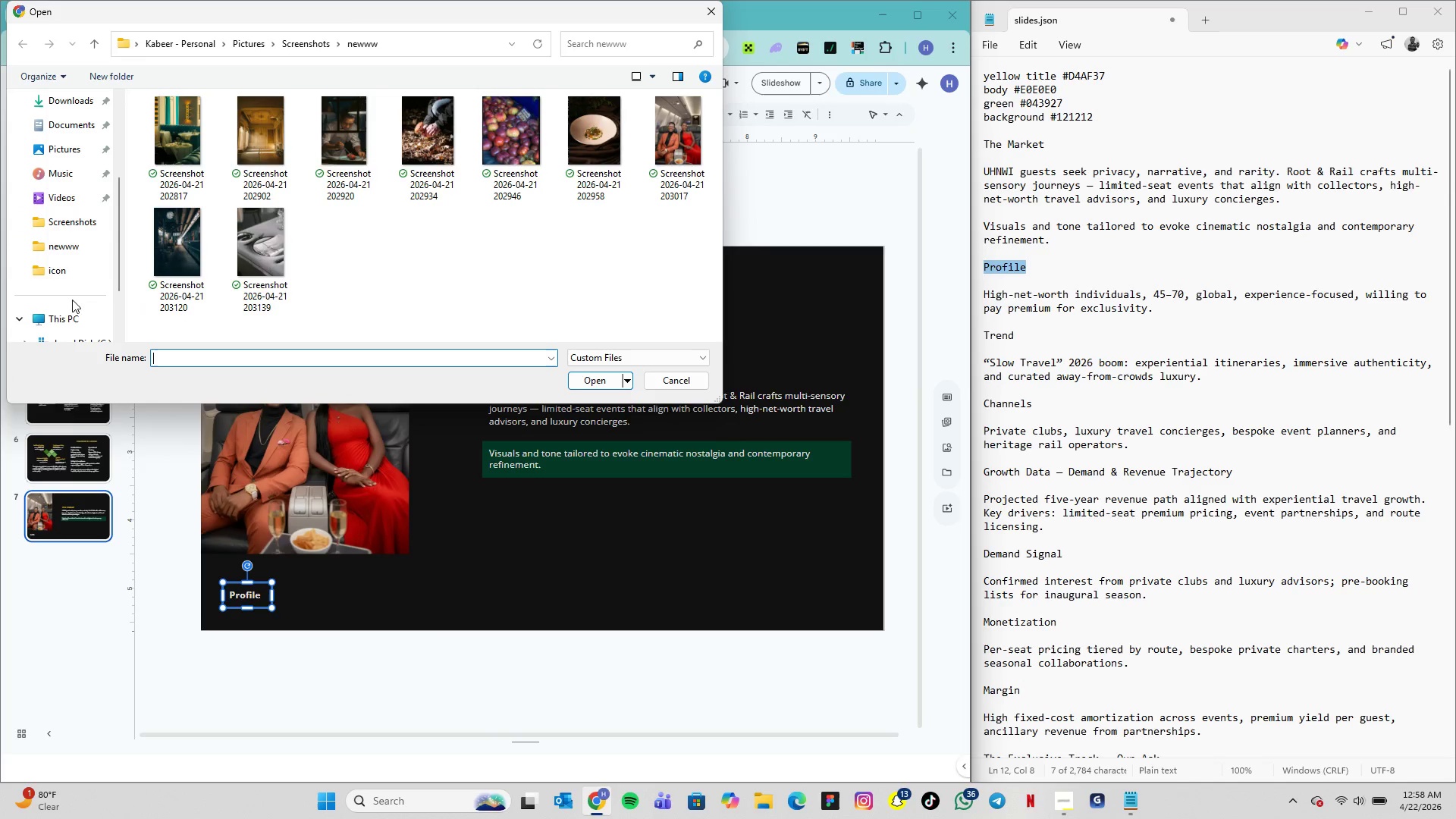 
mouse_move([64, 263])
 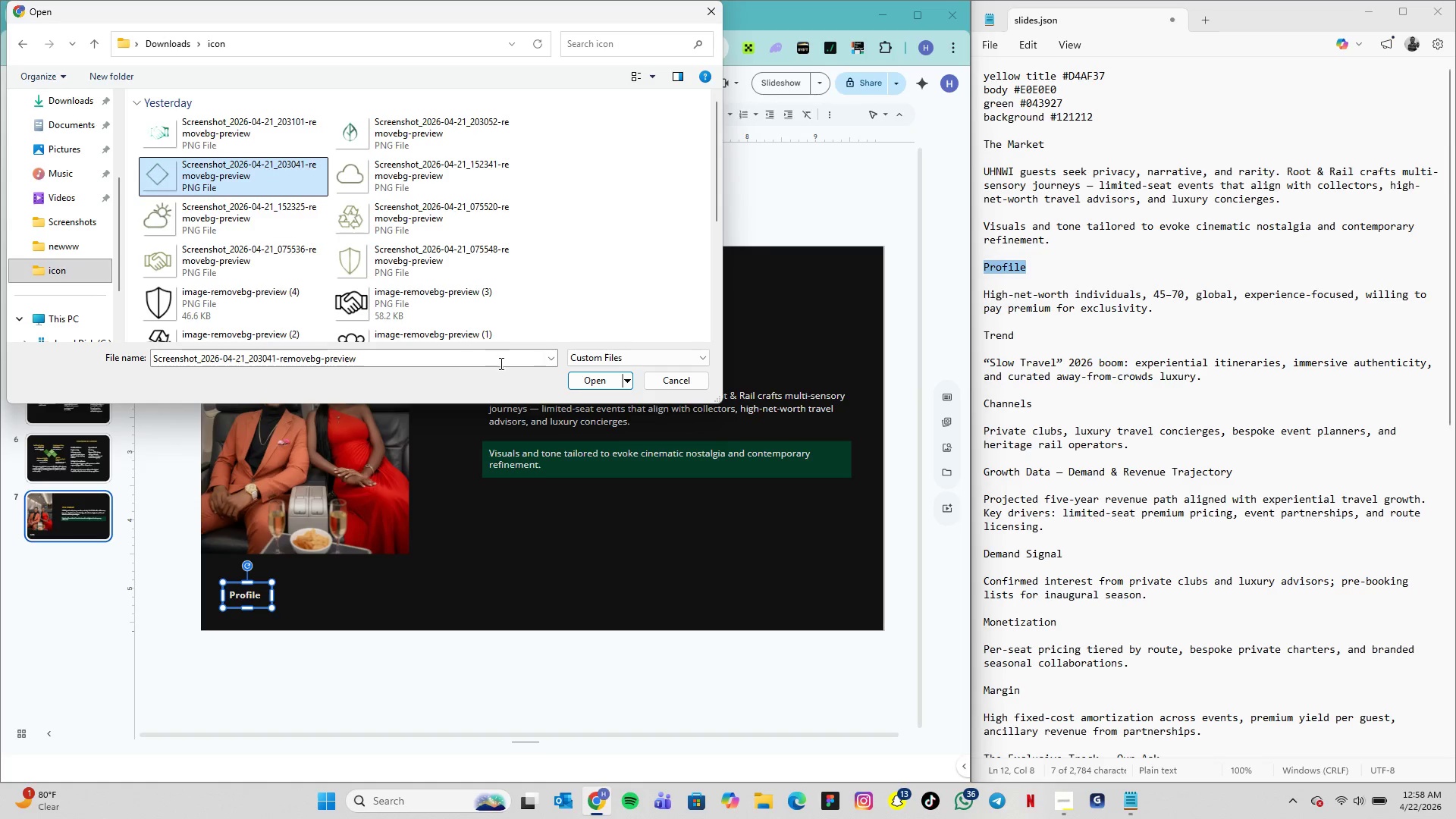 
wait(5.08)
 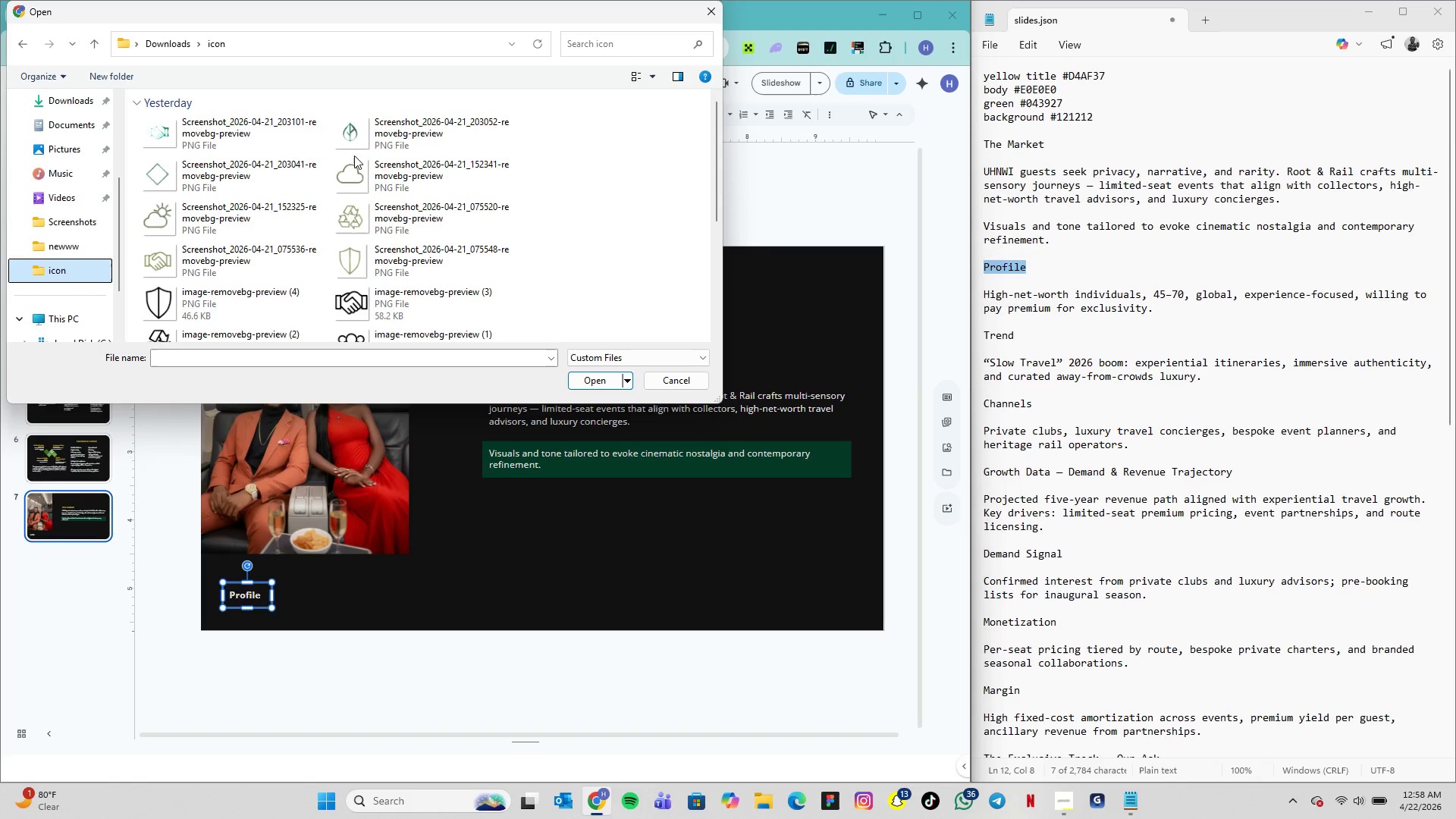 
left_click([584, 378])
 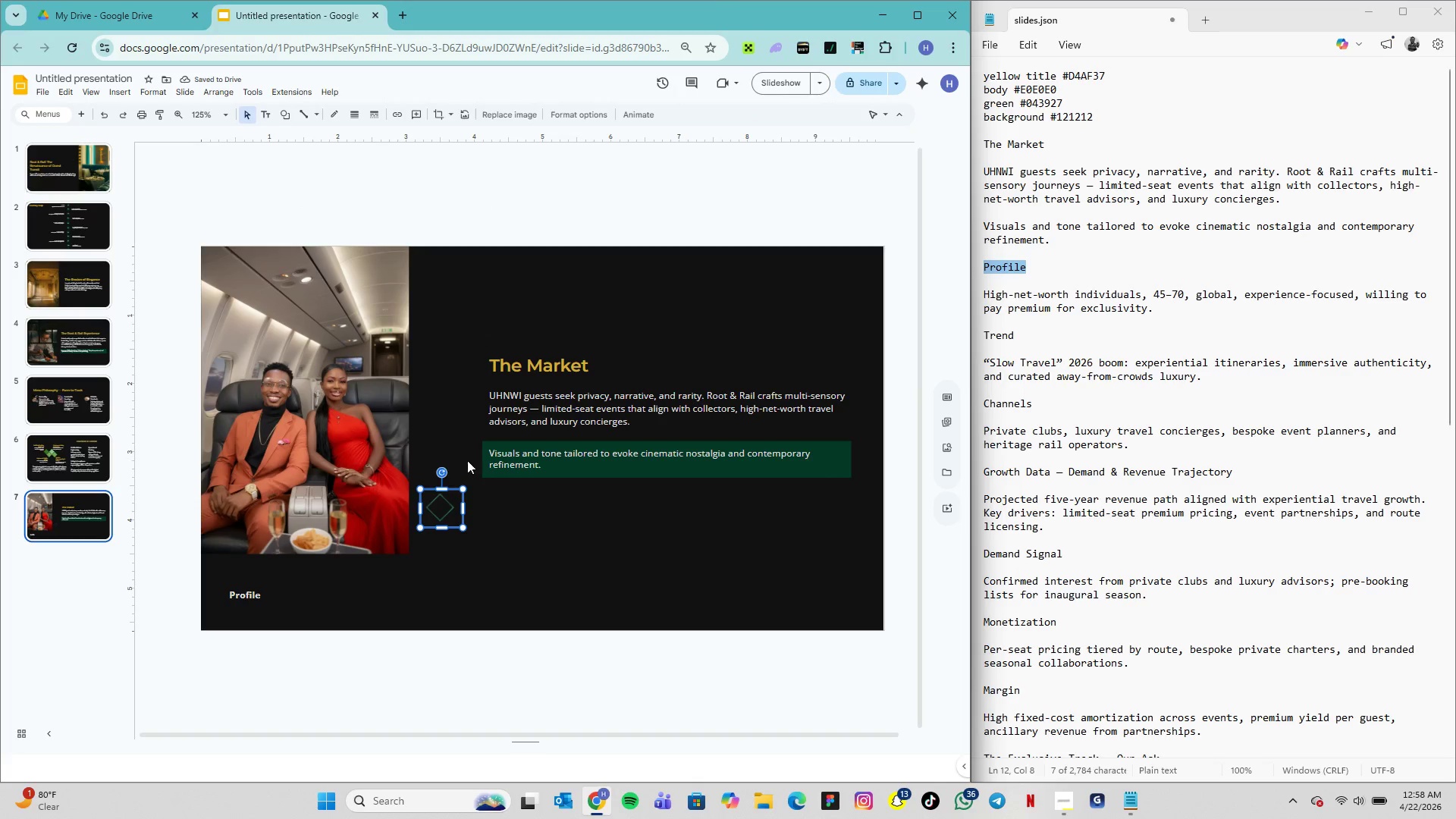 
wait(6.05)
 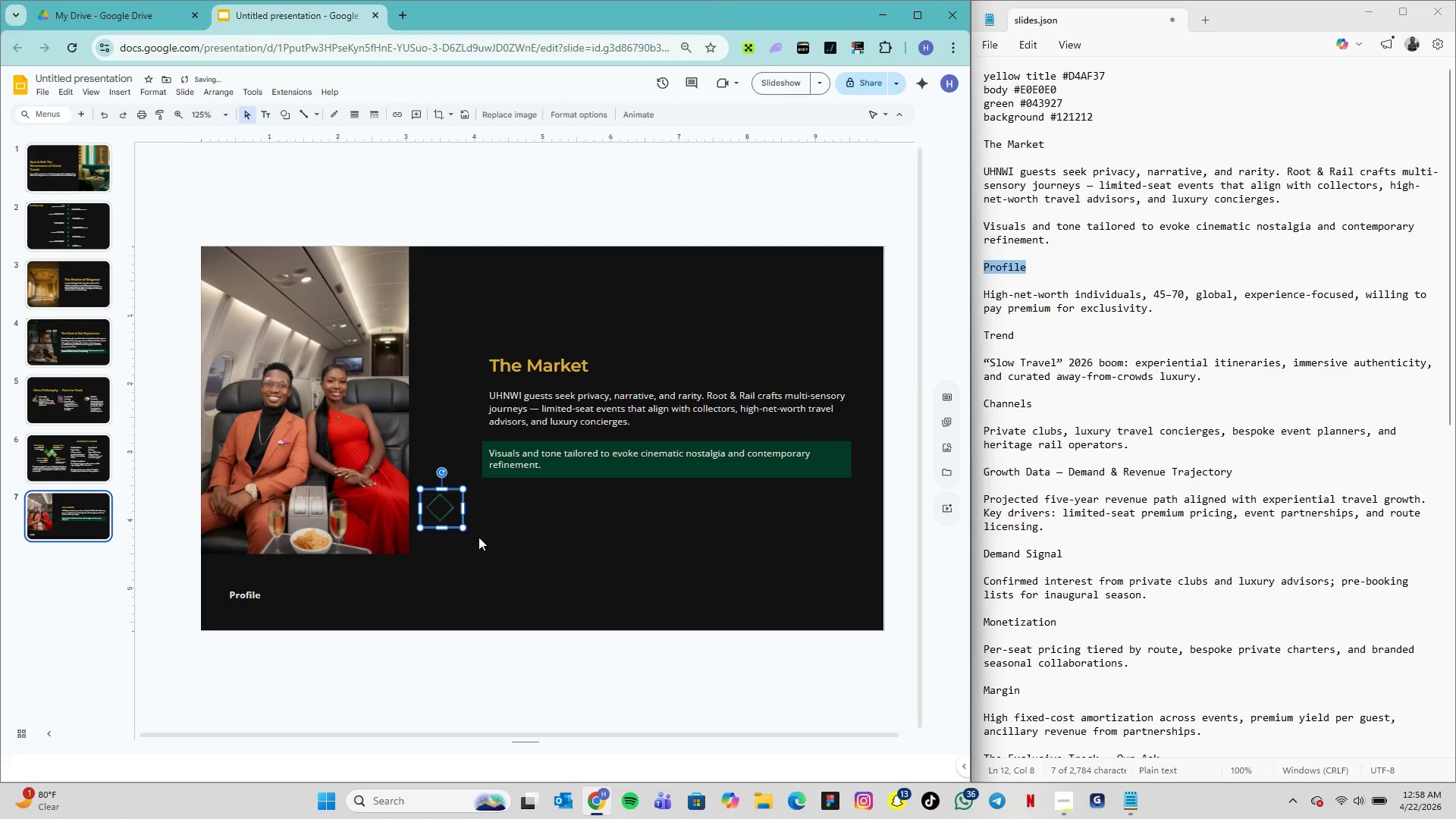 
hold_key(key=ShiftLeft, duration=4.08)
left_click_drag(start_coordinate=[463, 488], to_coordinate=[426, 507])
 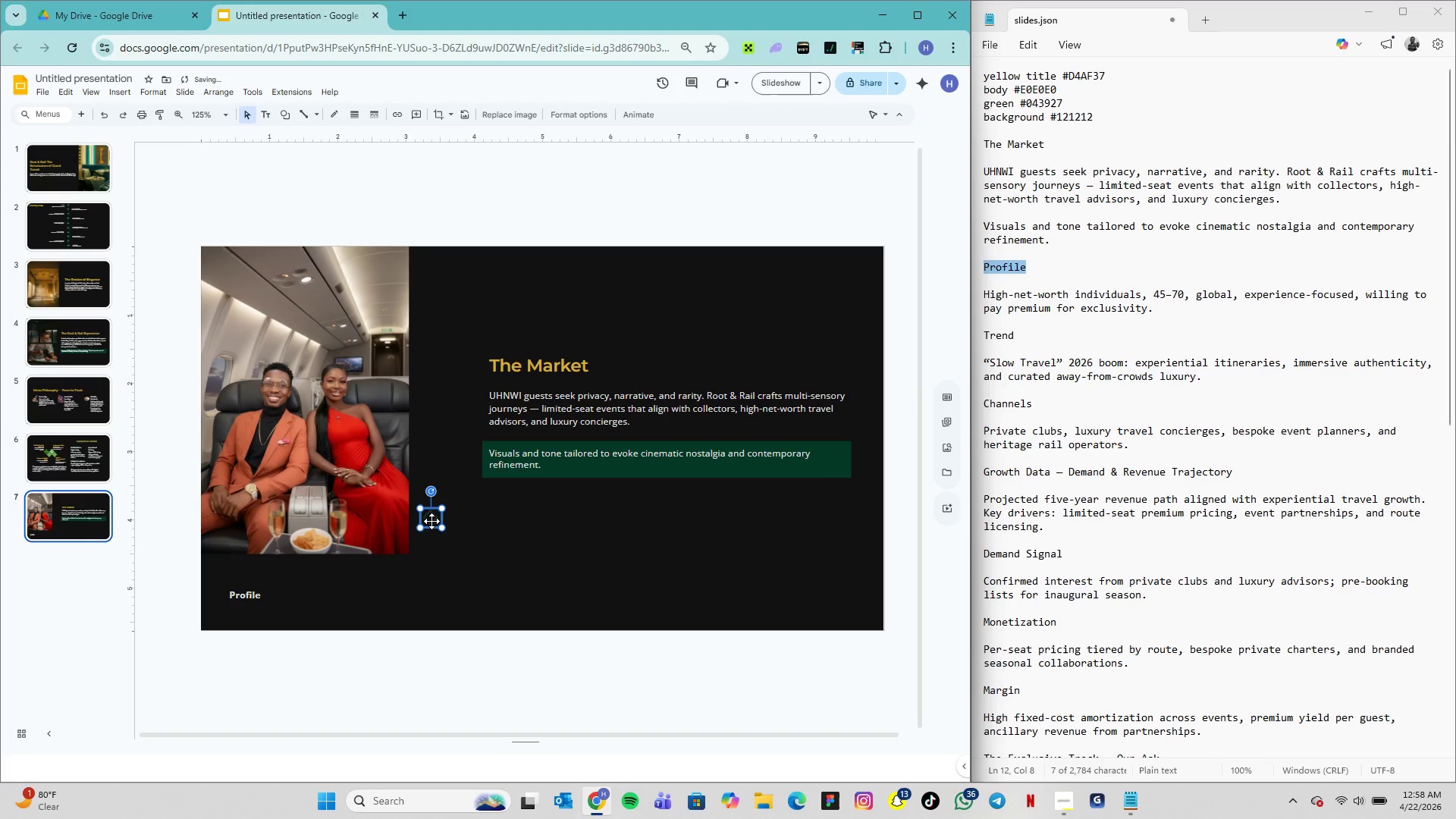 
left_click_drag(start_coordinate=[431, 521], to_coordinate=[235, 575])
 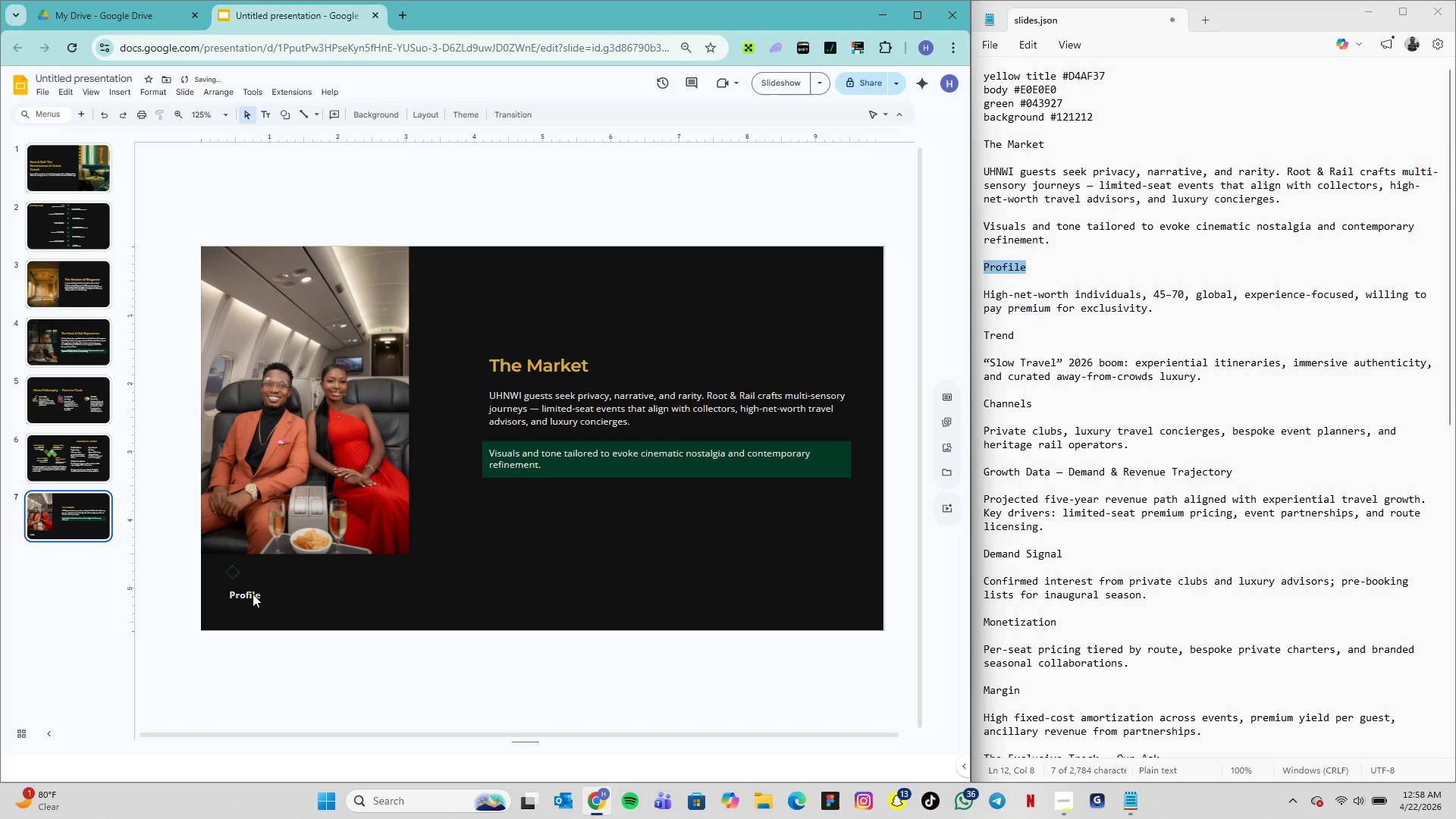 
left_click([253, 594])
 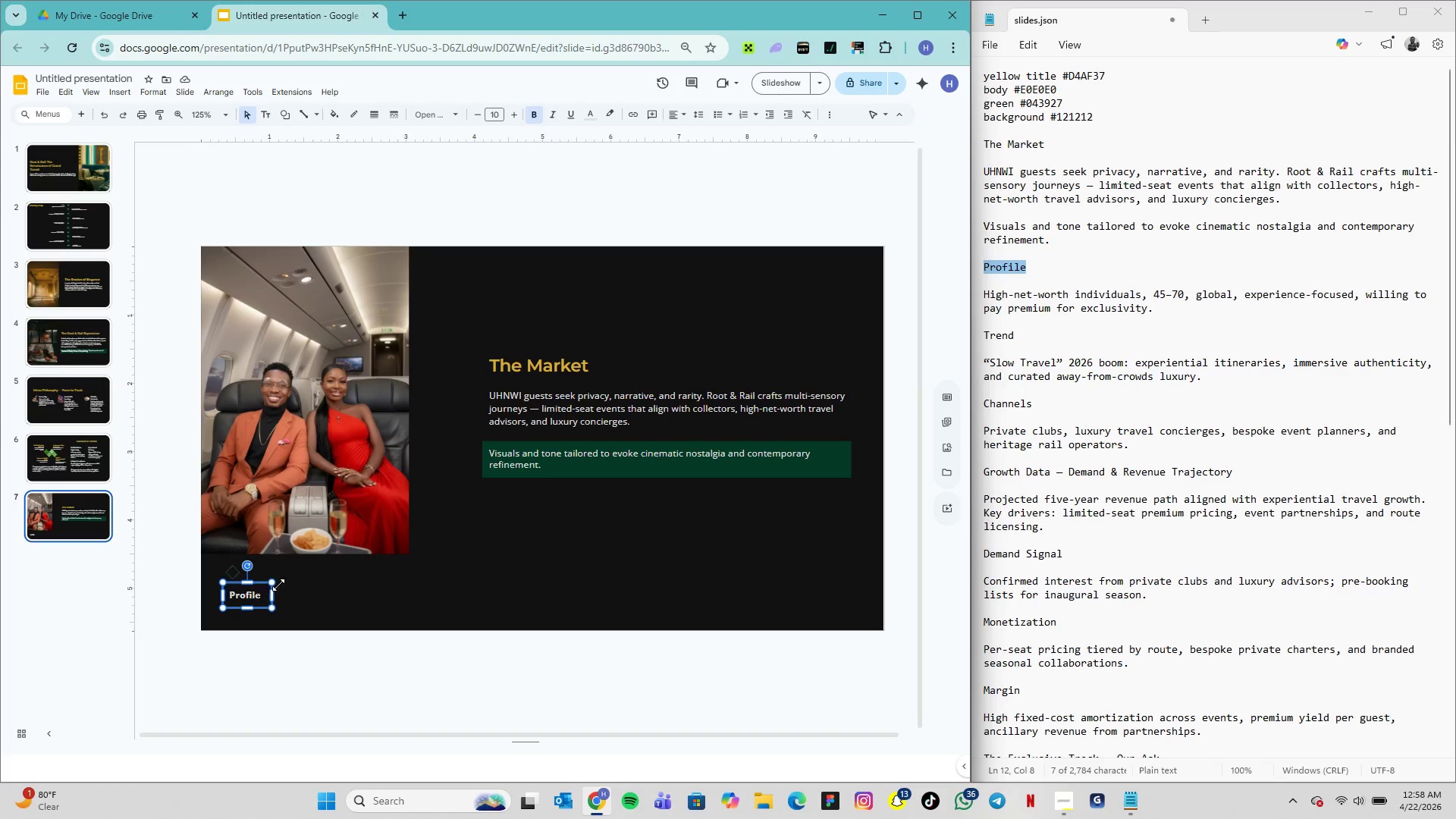 
left_click([237, 573])
 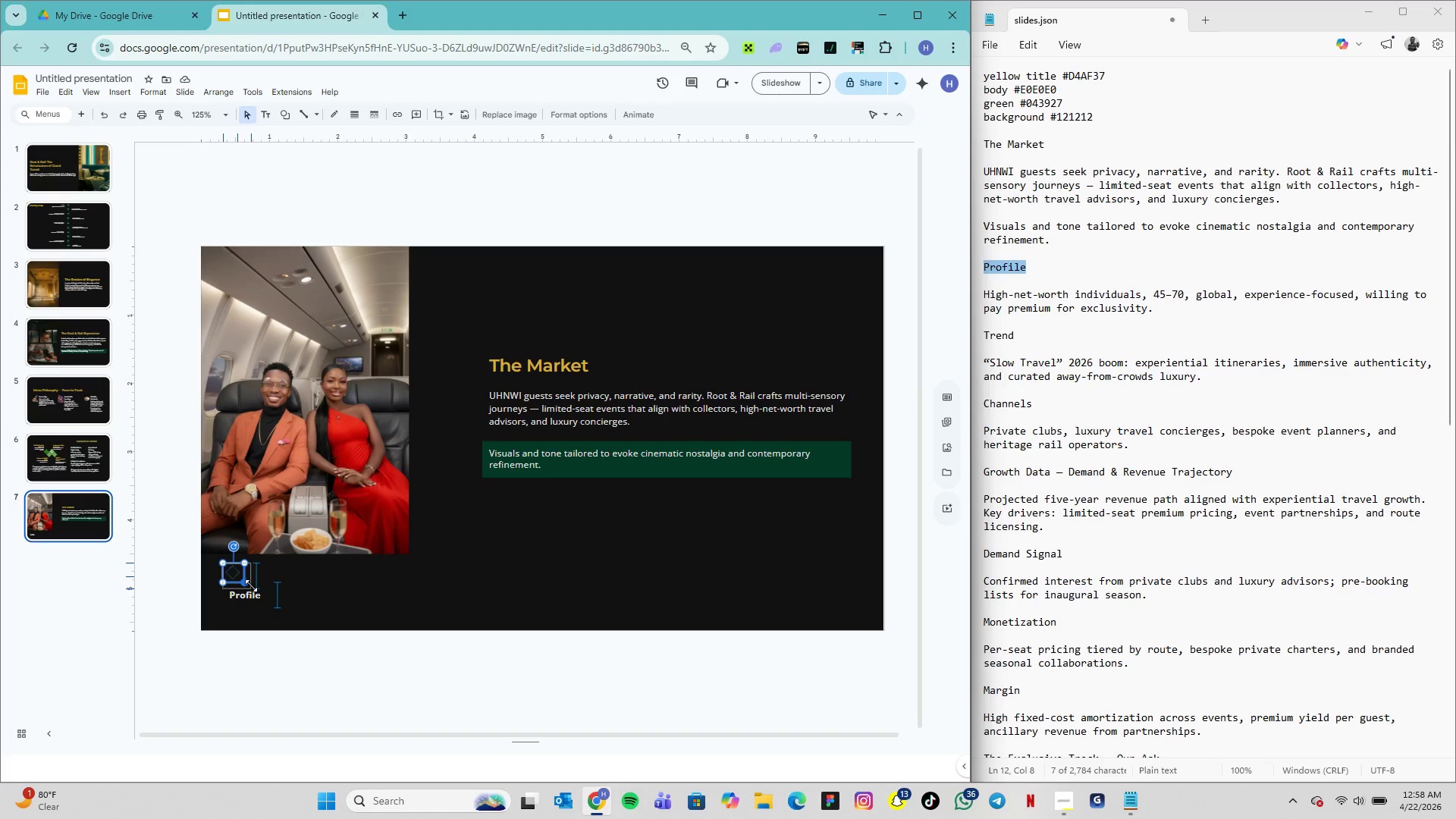 
wait(7.2)
 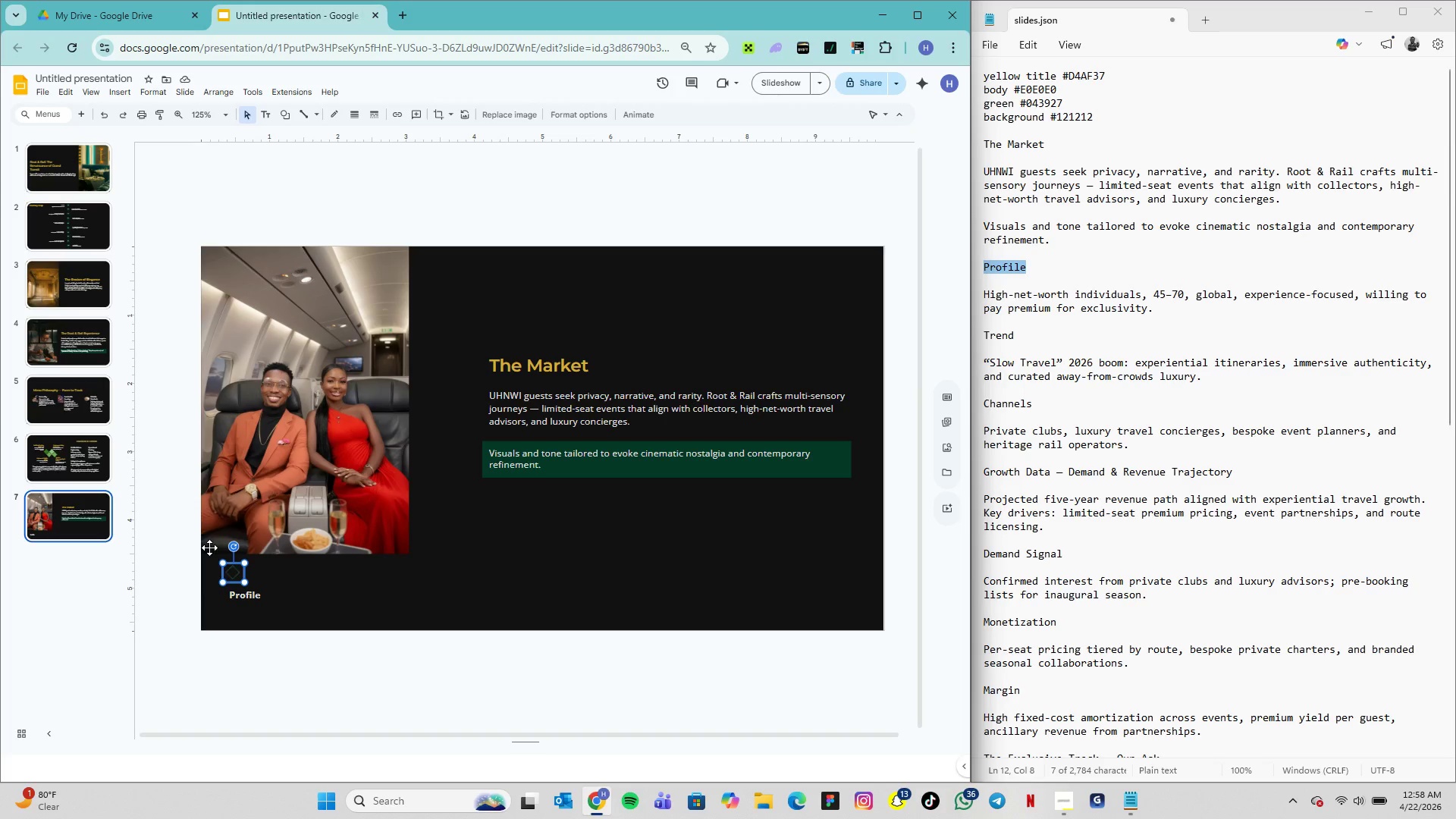 
left_click([290, 600])
 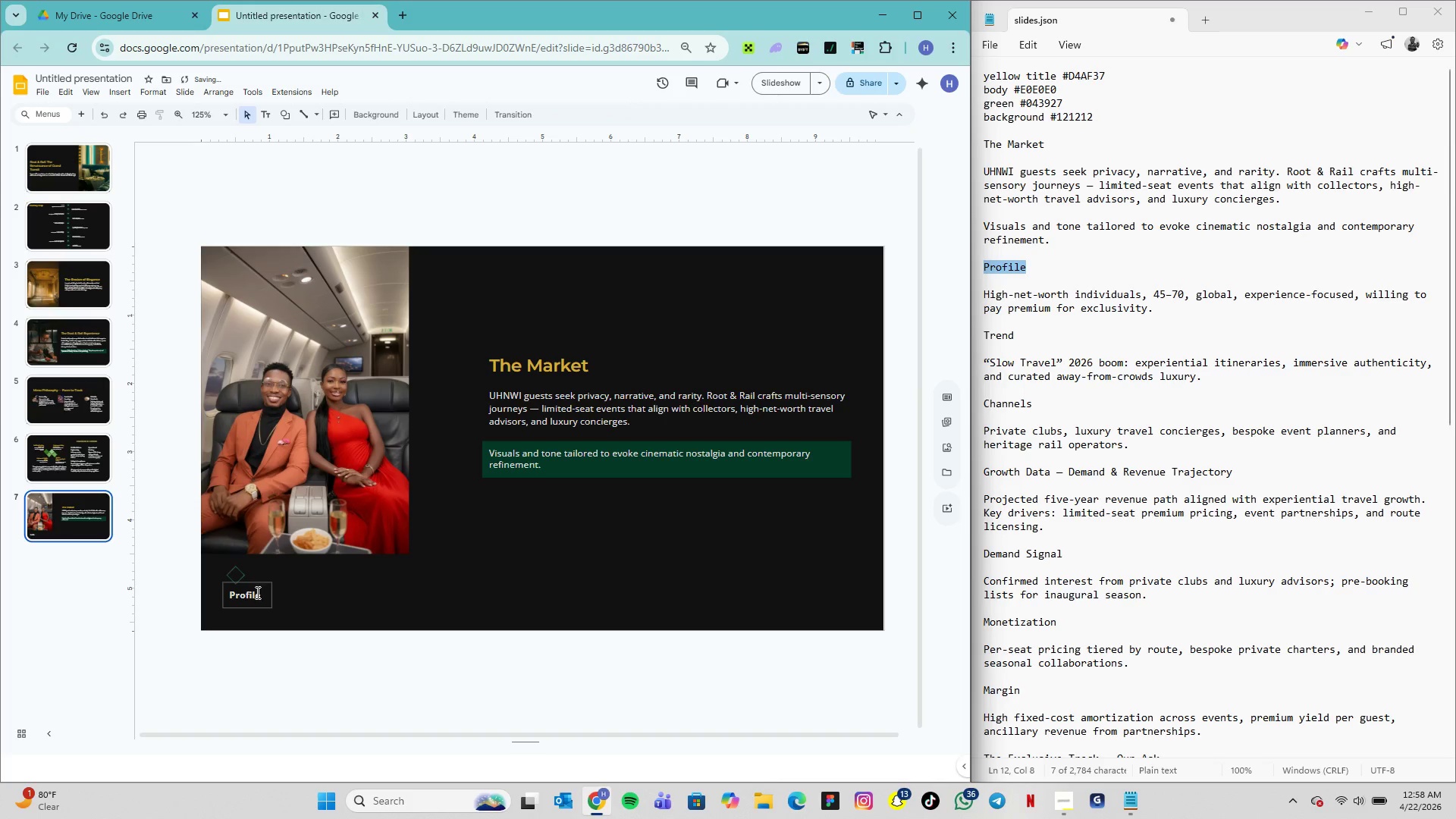 
left_click([256, 593])
 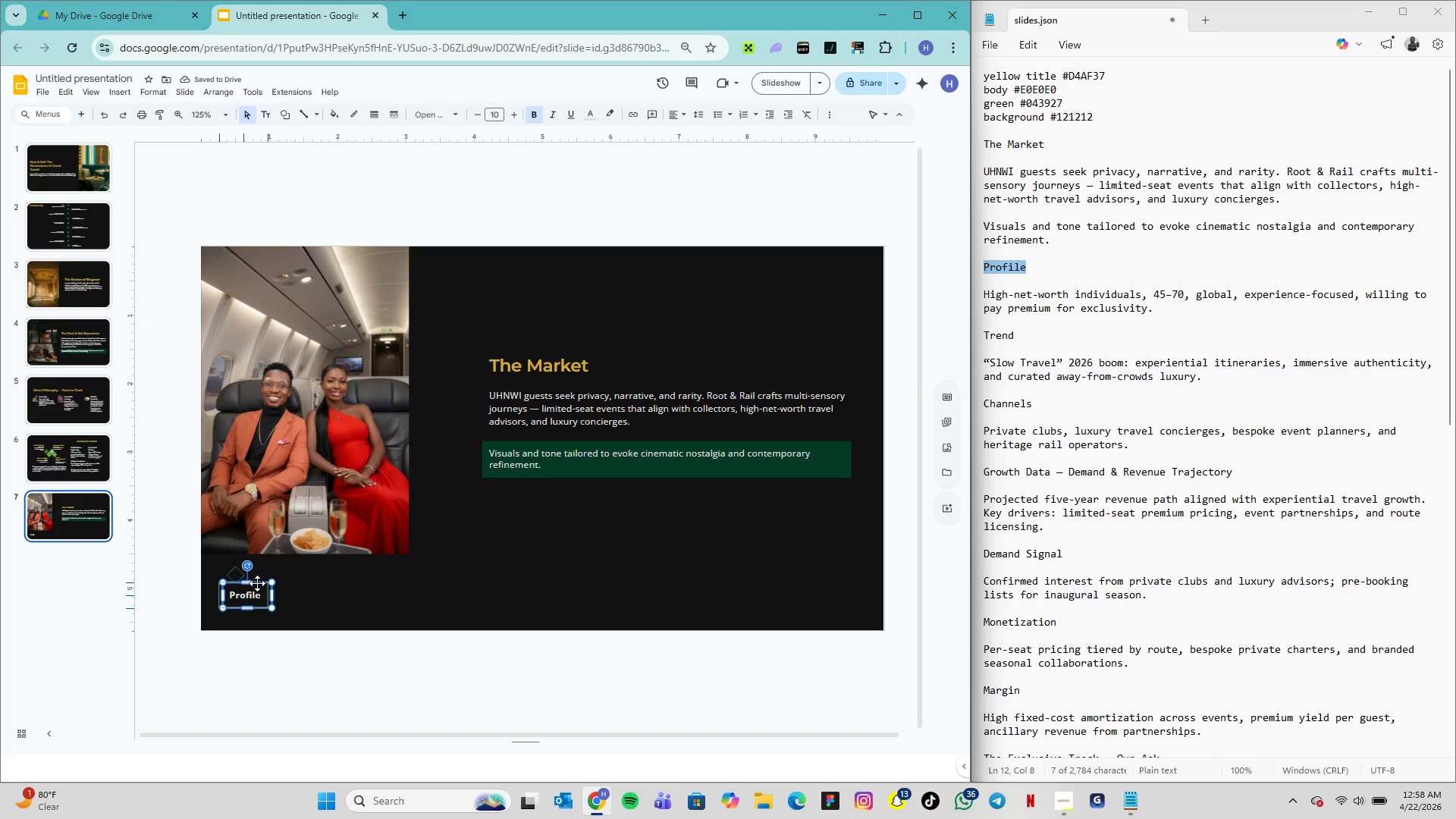 
left_click([261, 583])
 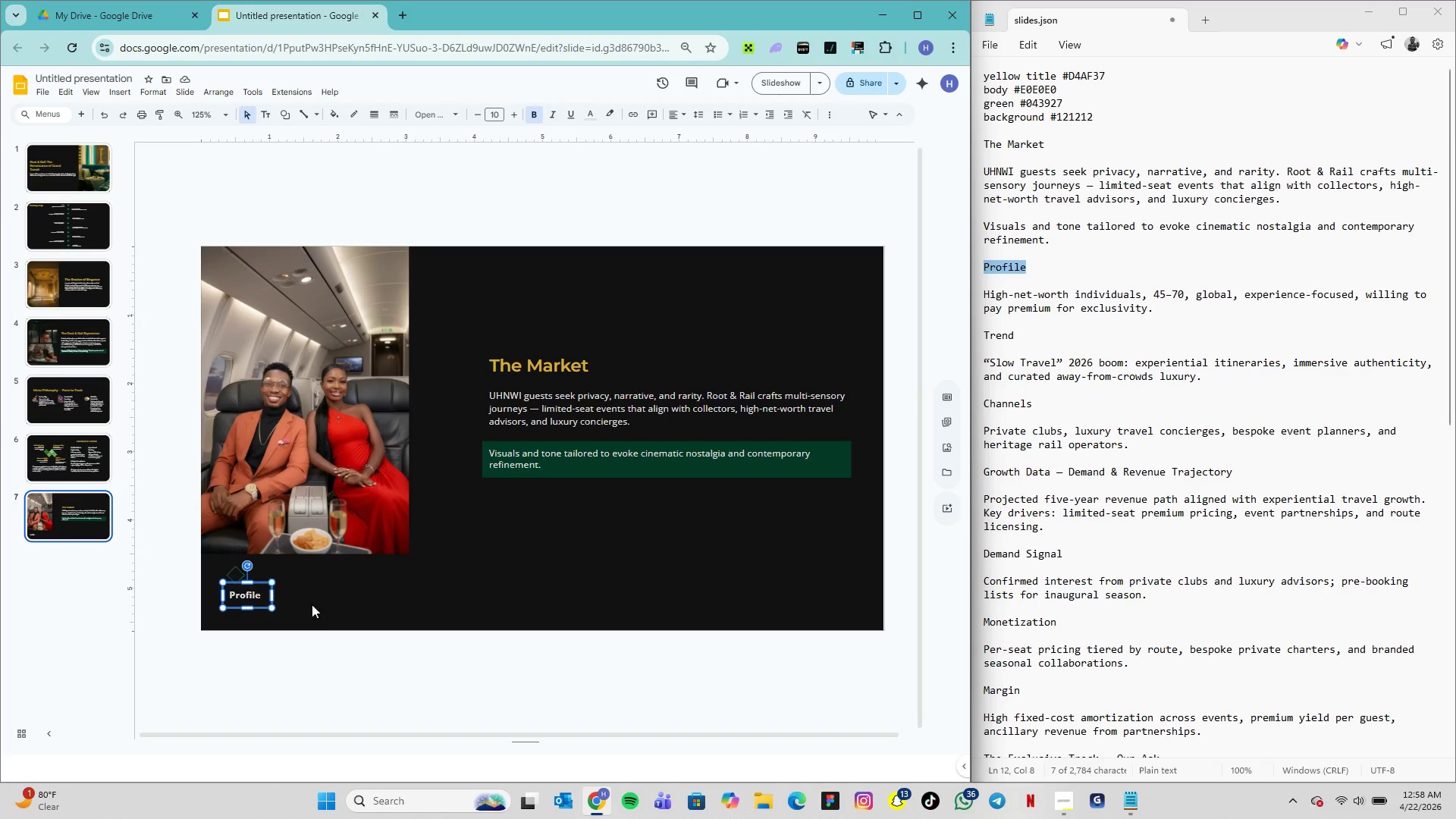 
left_click([328, 612])
 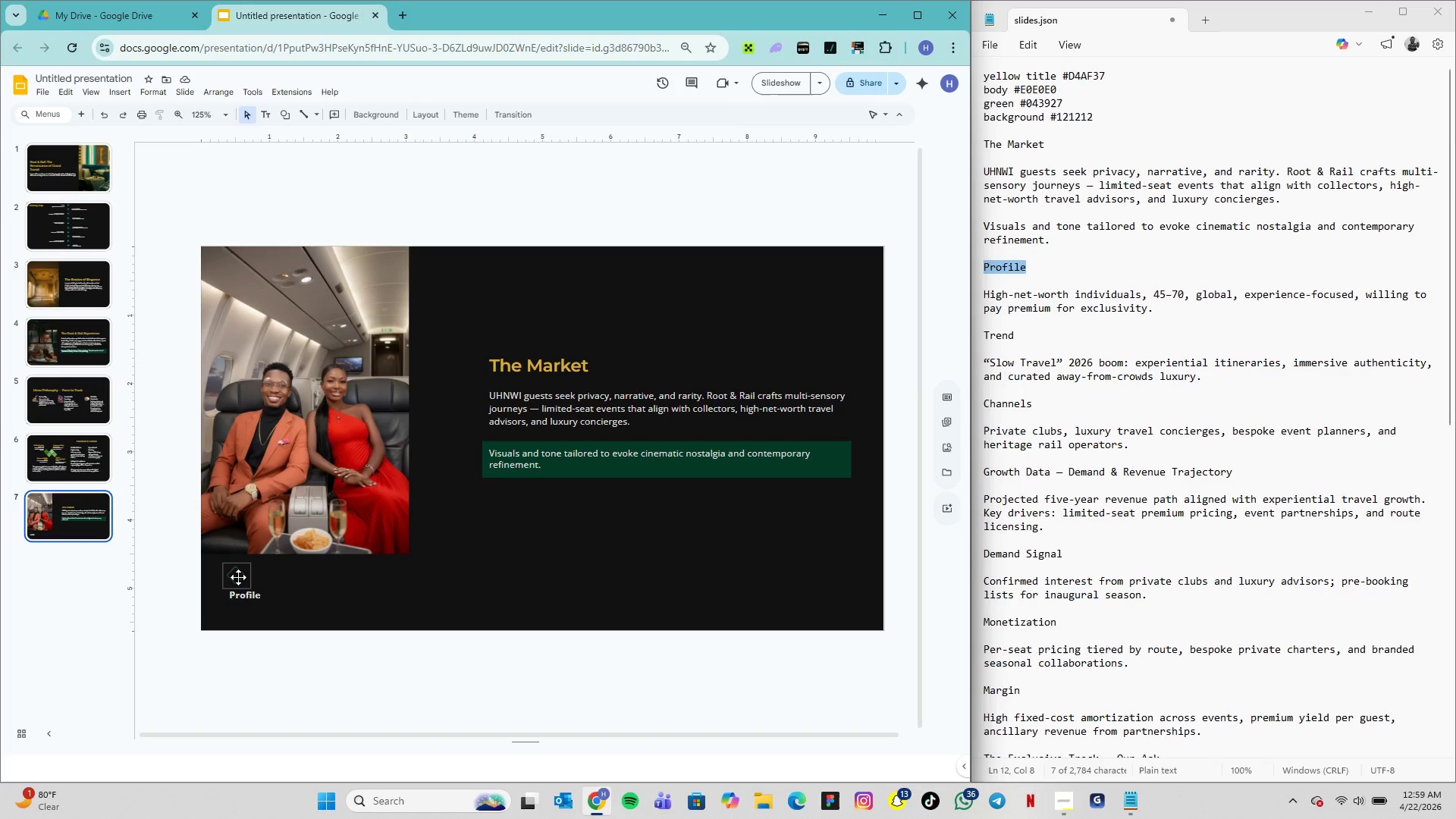 
wait(8.3)
 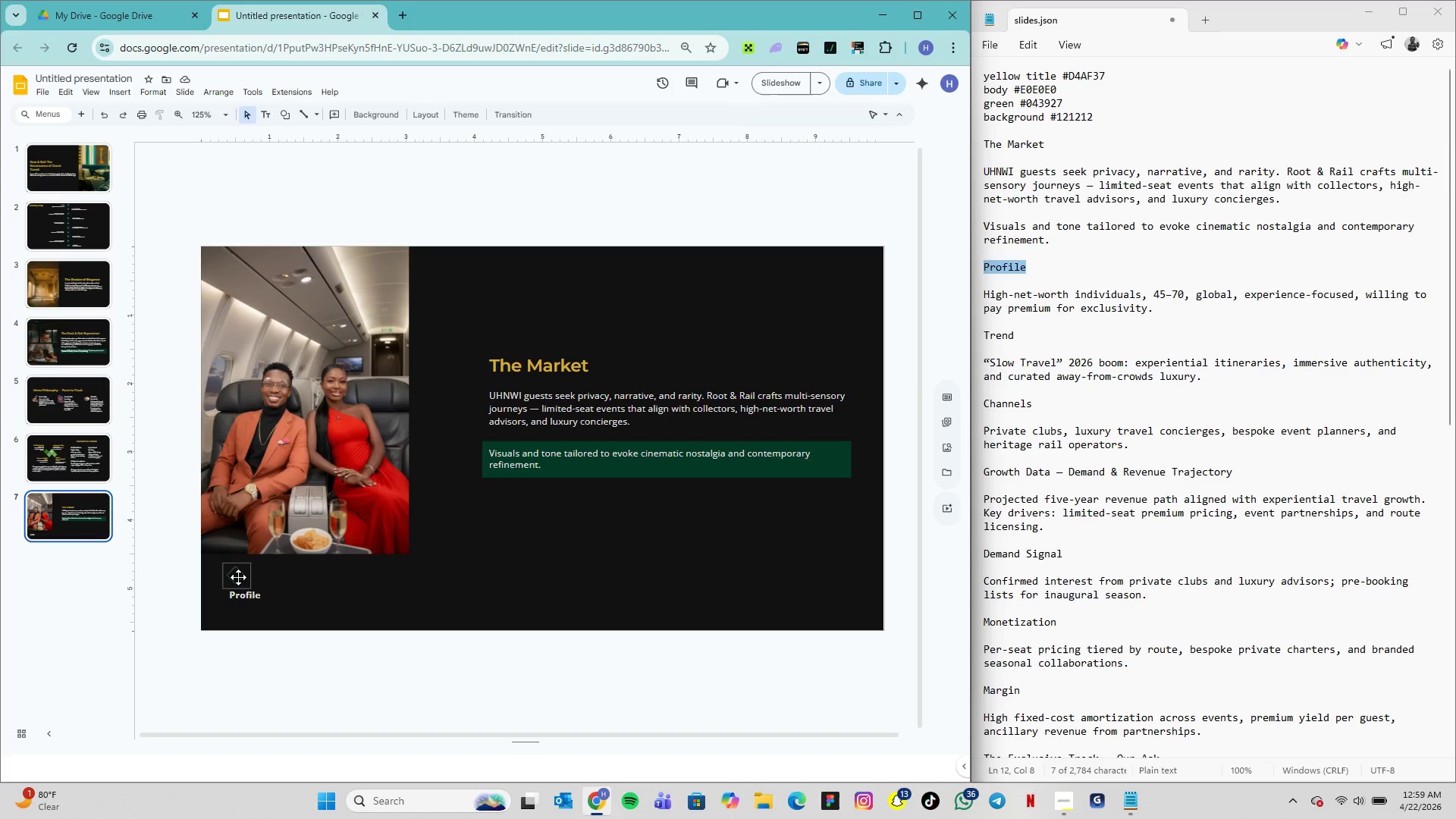 
left_click([273, 591])
 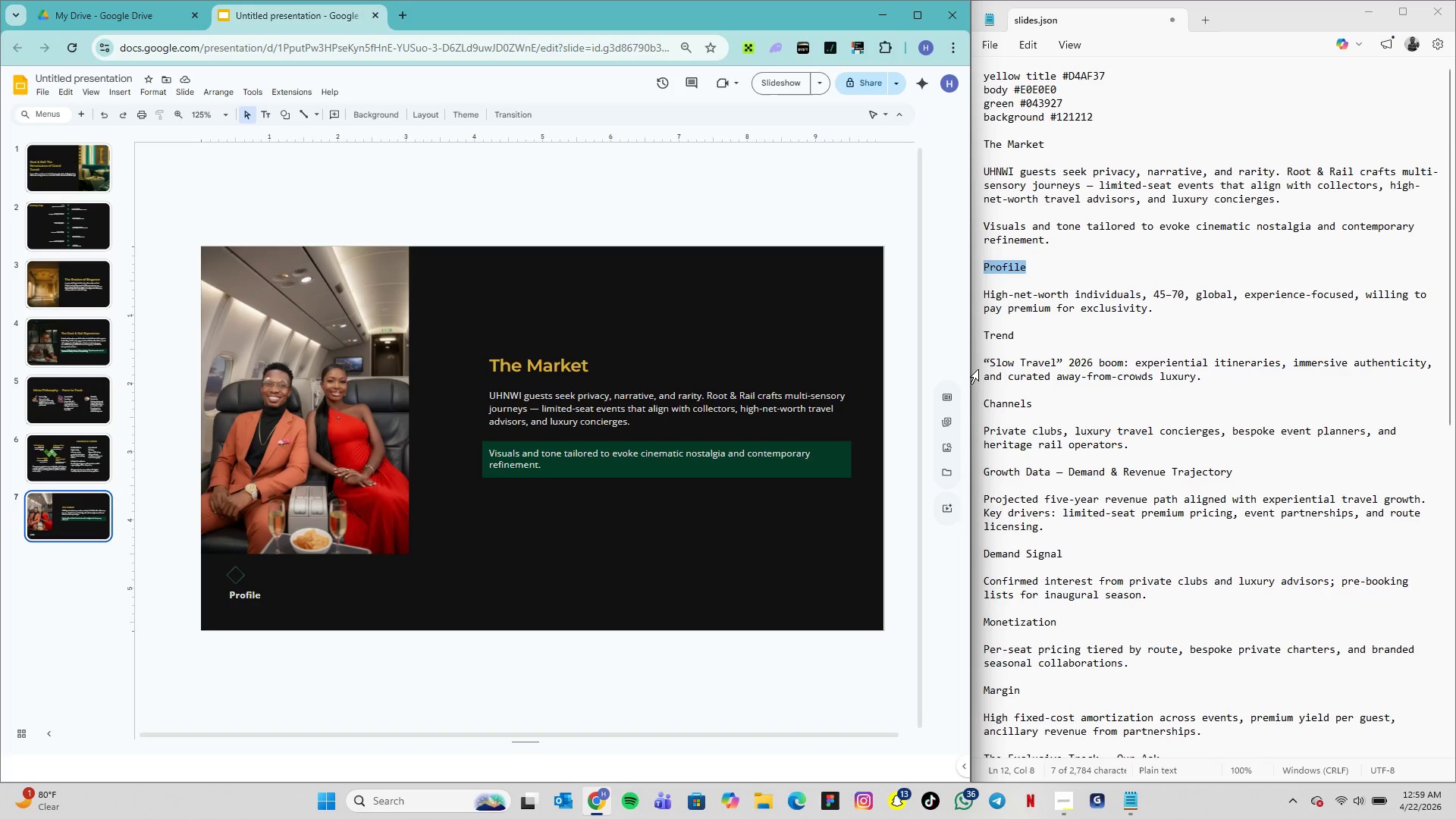 
wait(16.55)
 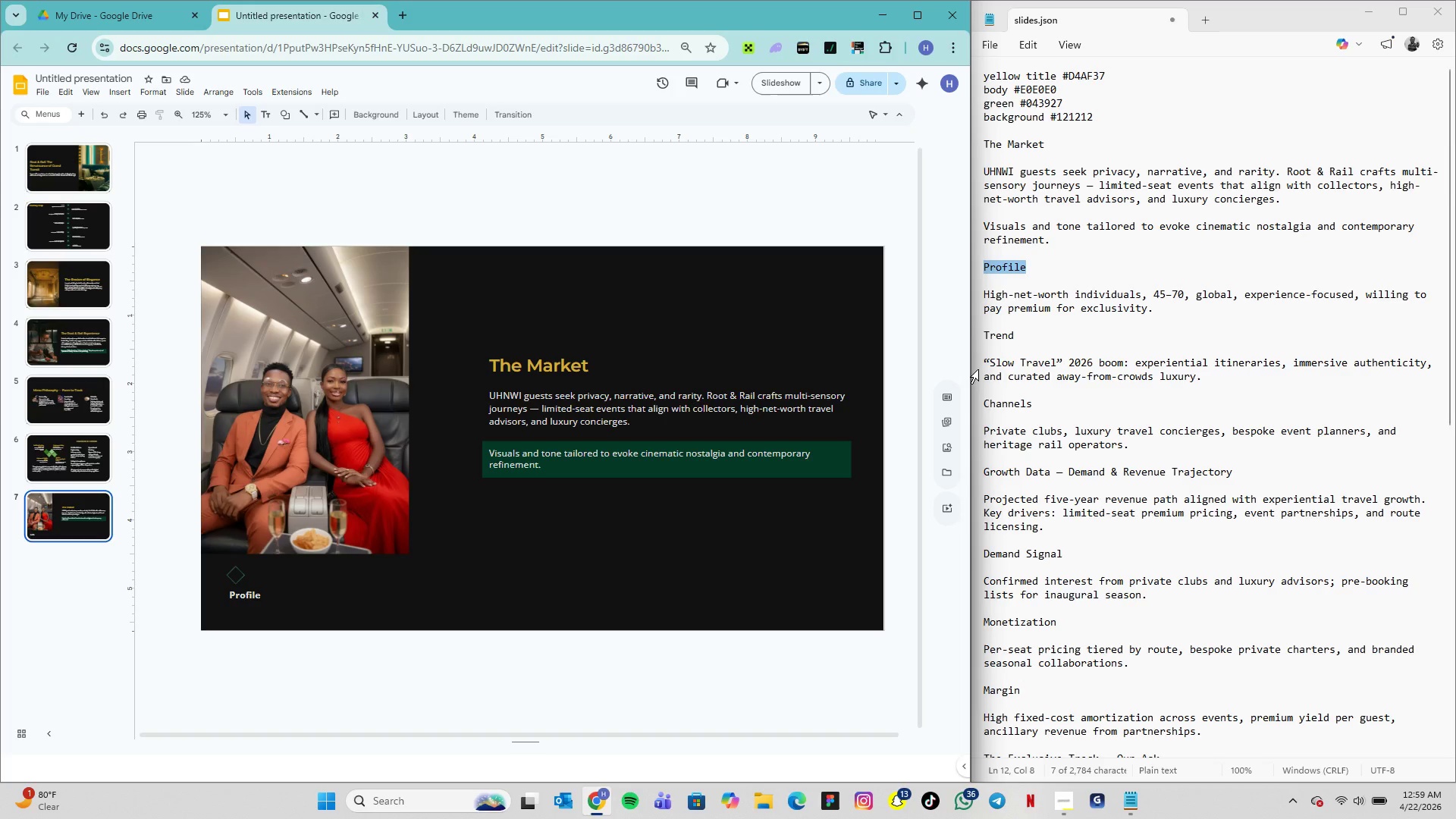 
left_click([1145, 306])
 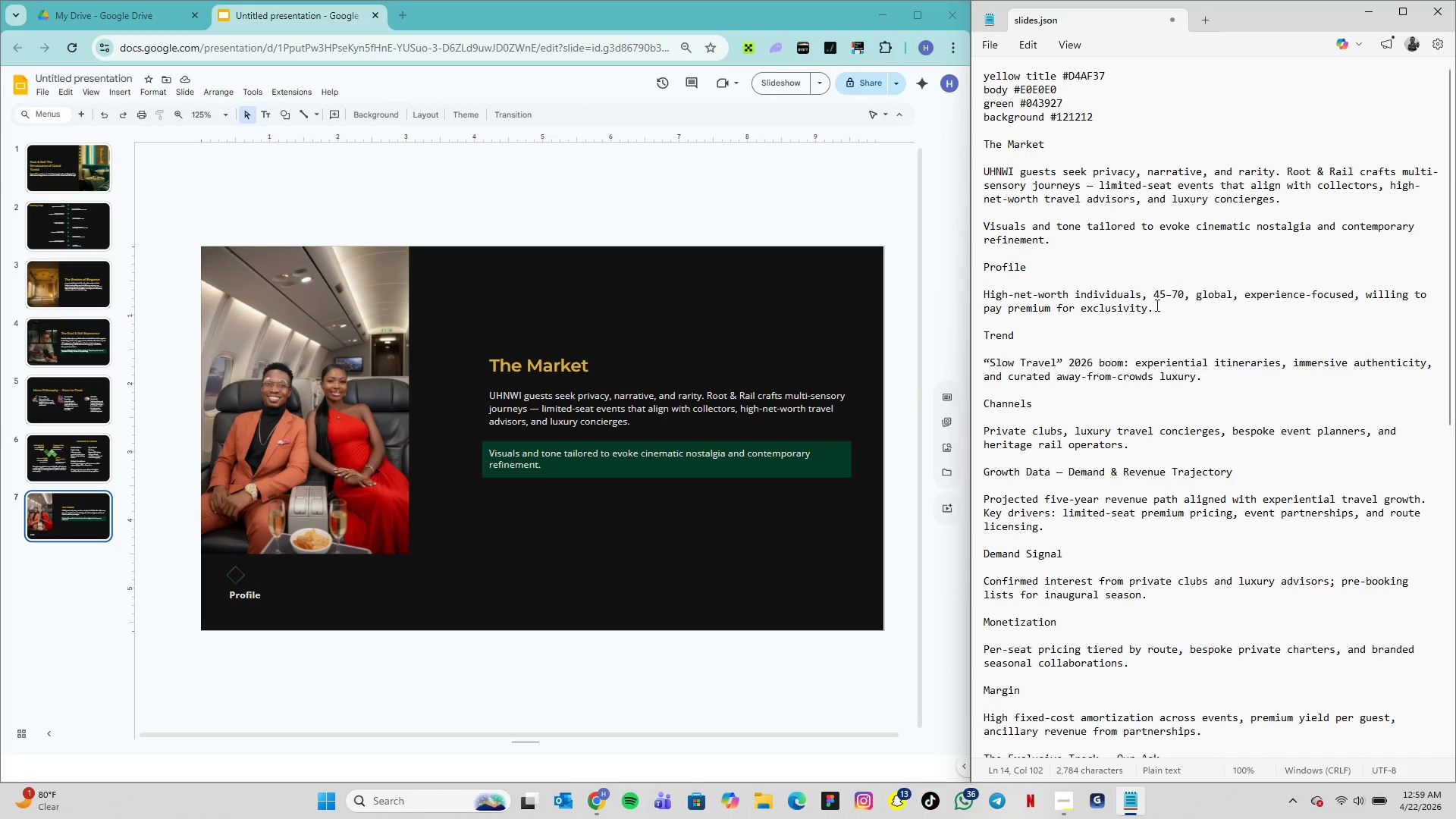 
left_click_drag(start_coordinate=[1156, 305], to_coordinate=[978, 300])
 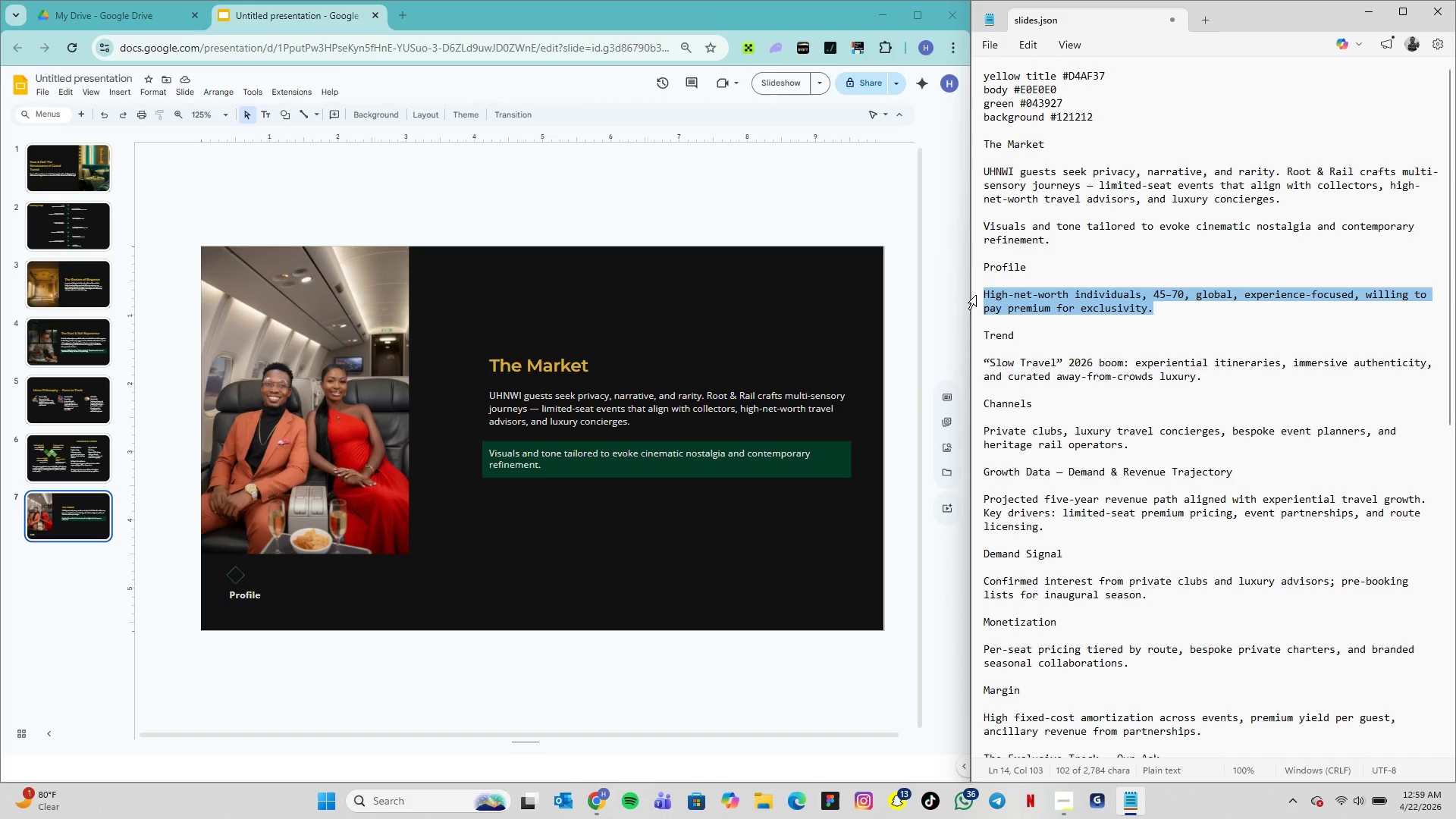 
key(Control+C)
 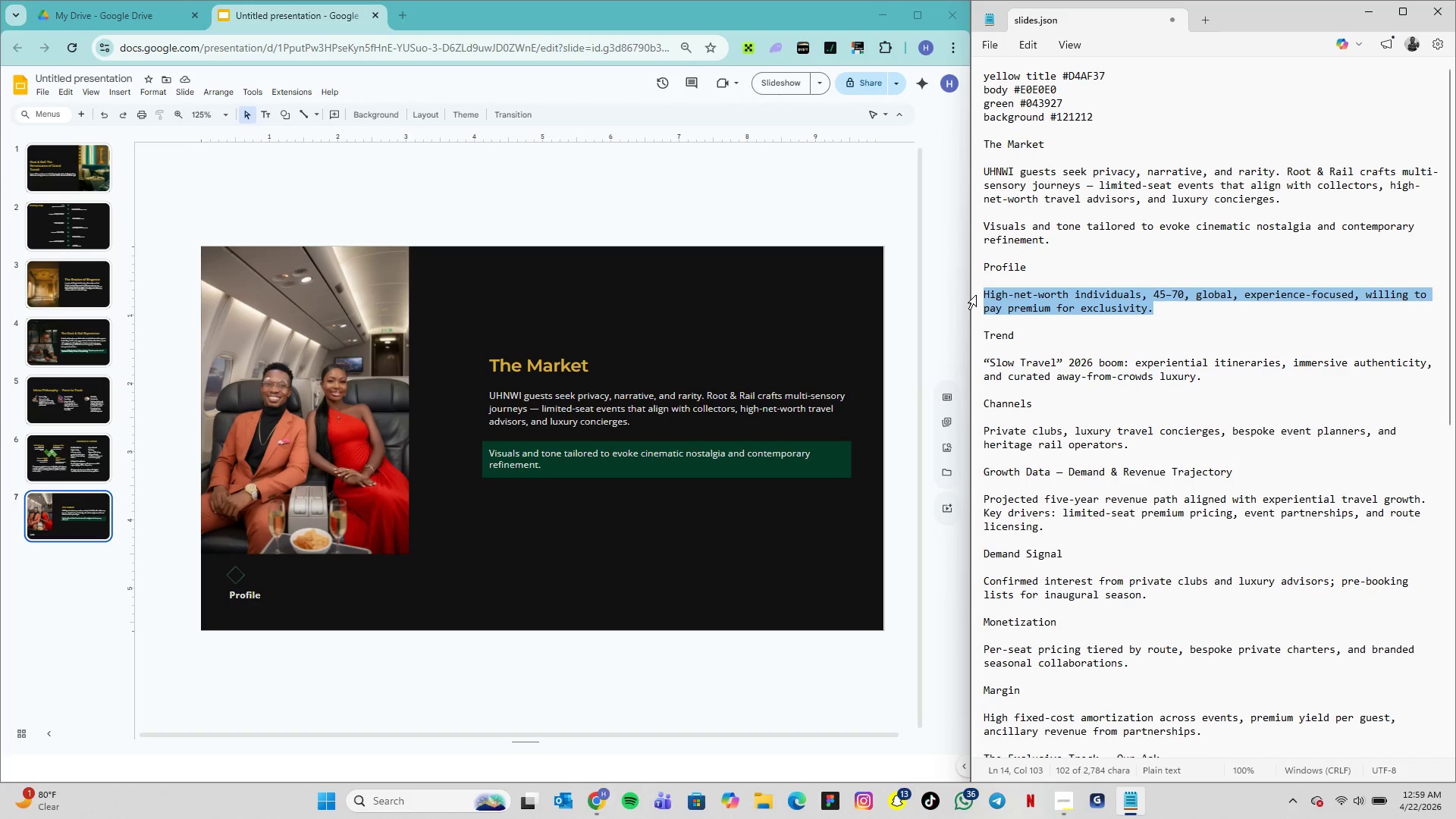 
key(Control+C)
 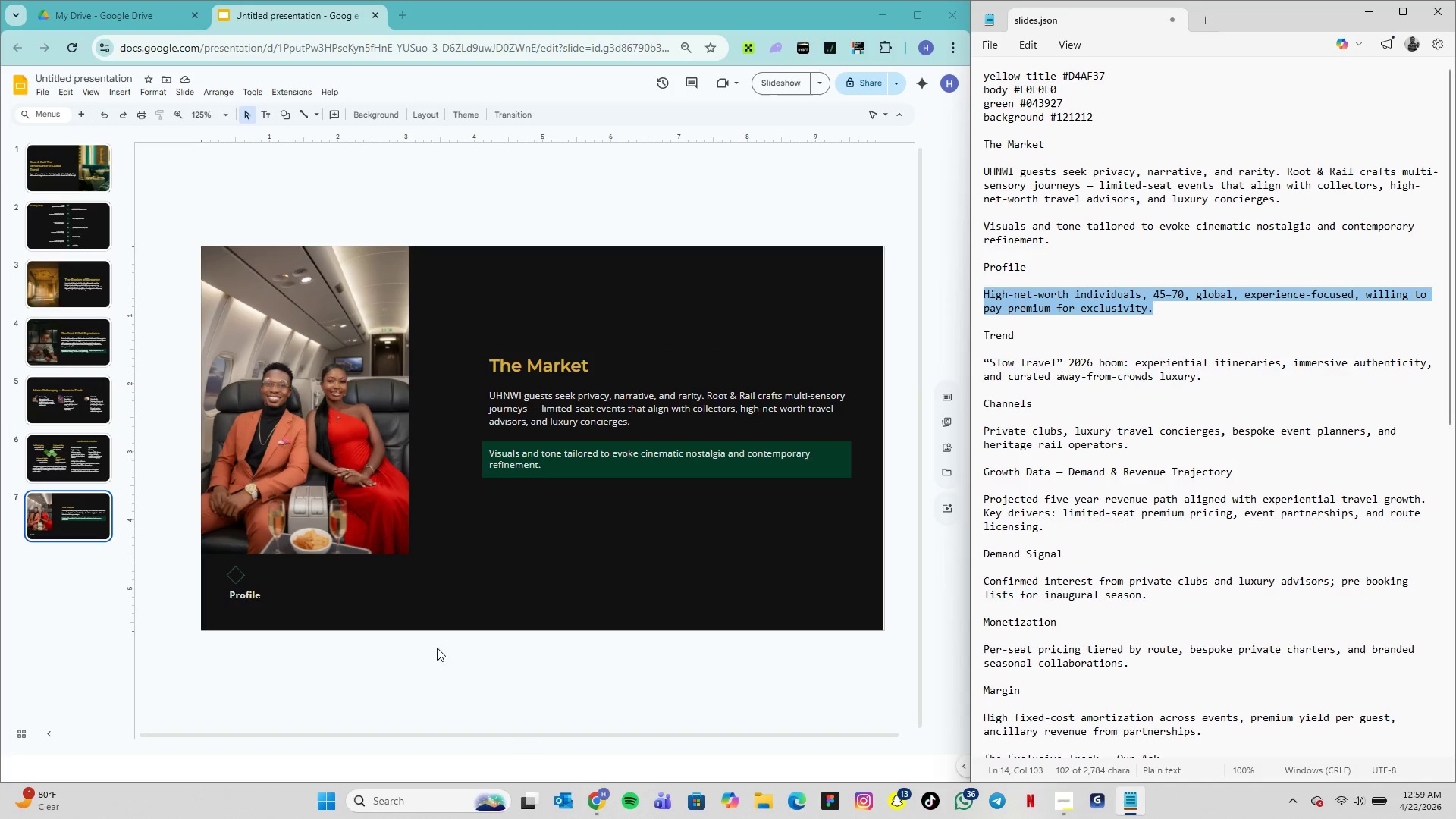 
mouse_move([255, 592])
 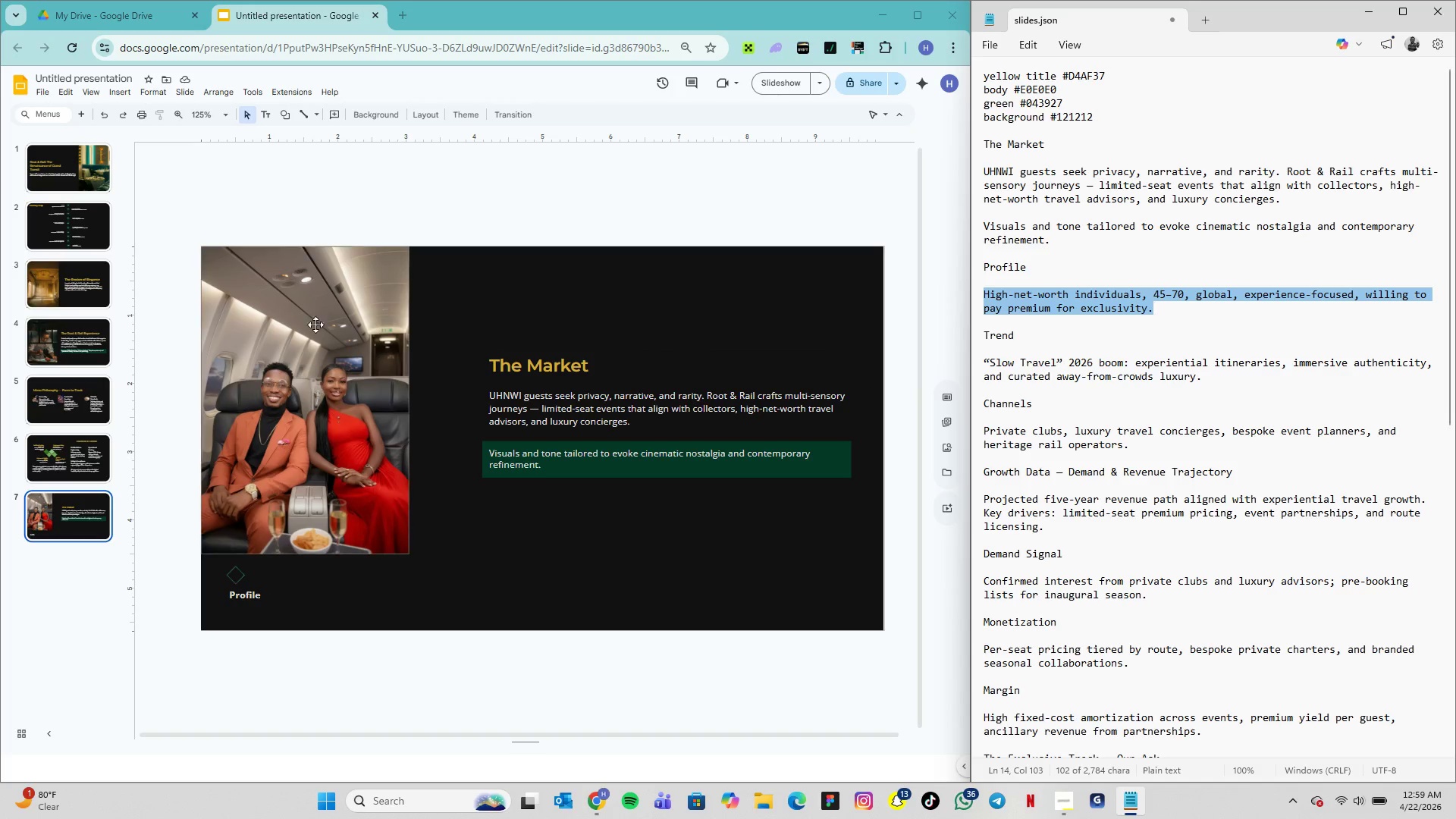 
left_click([247, 594])
 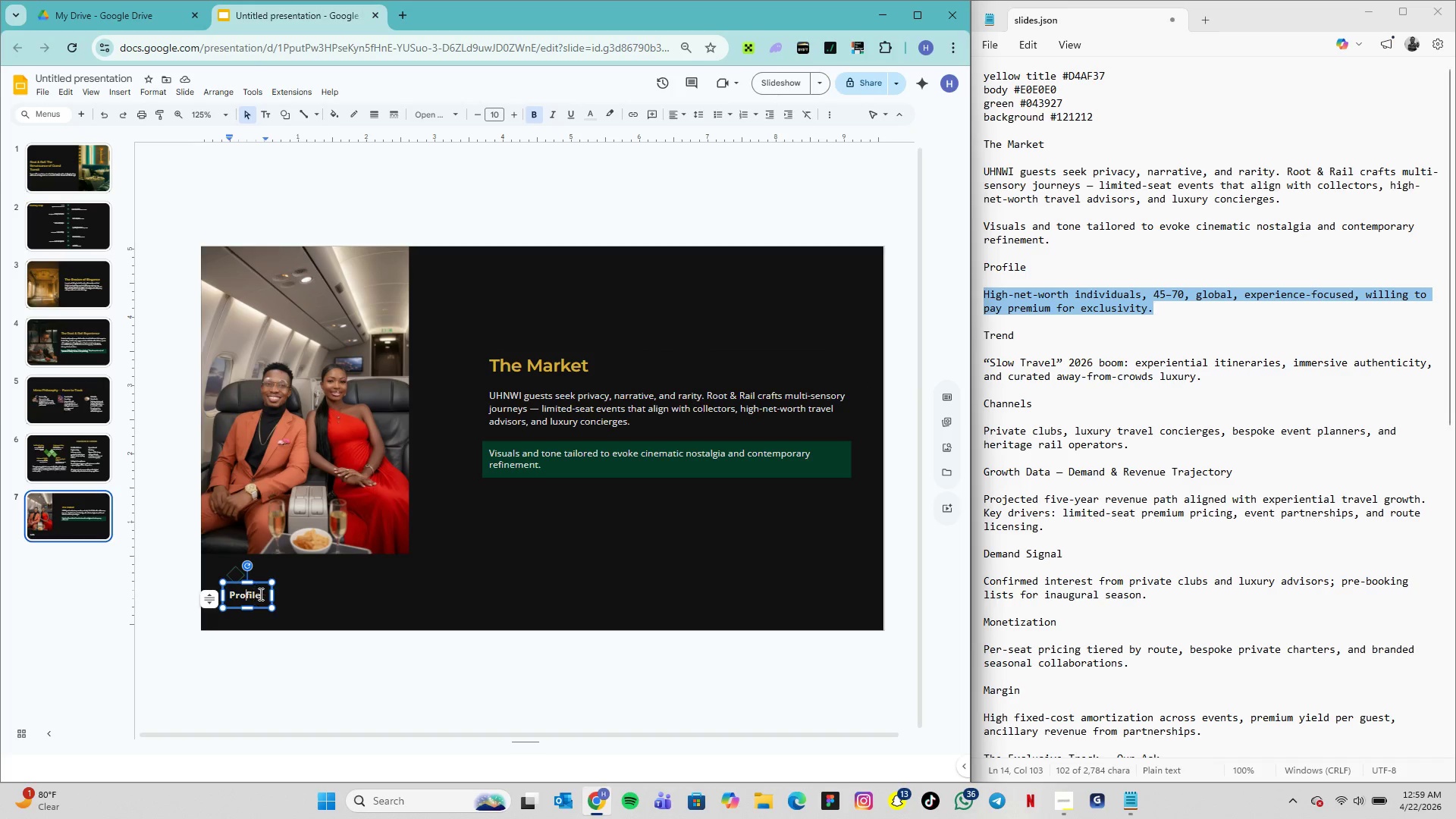 
left_click([261, 594])
 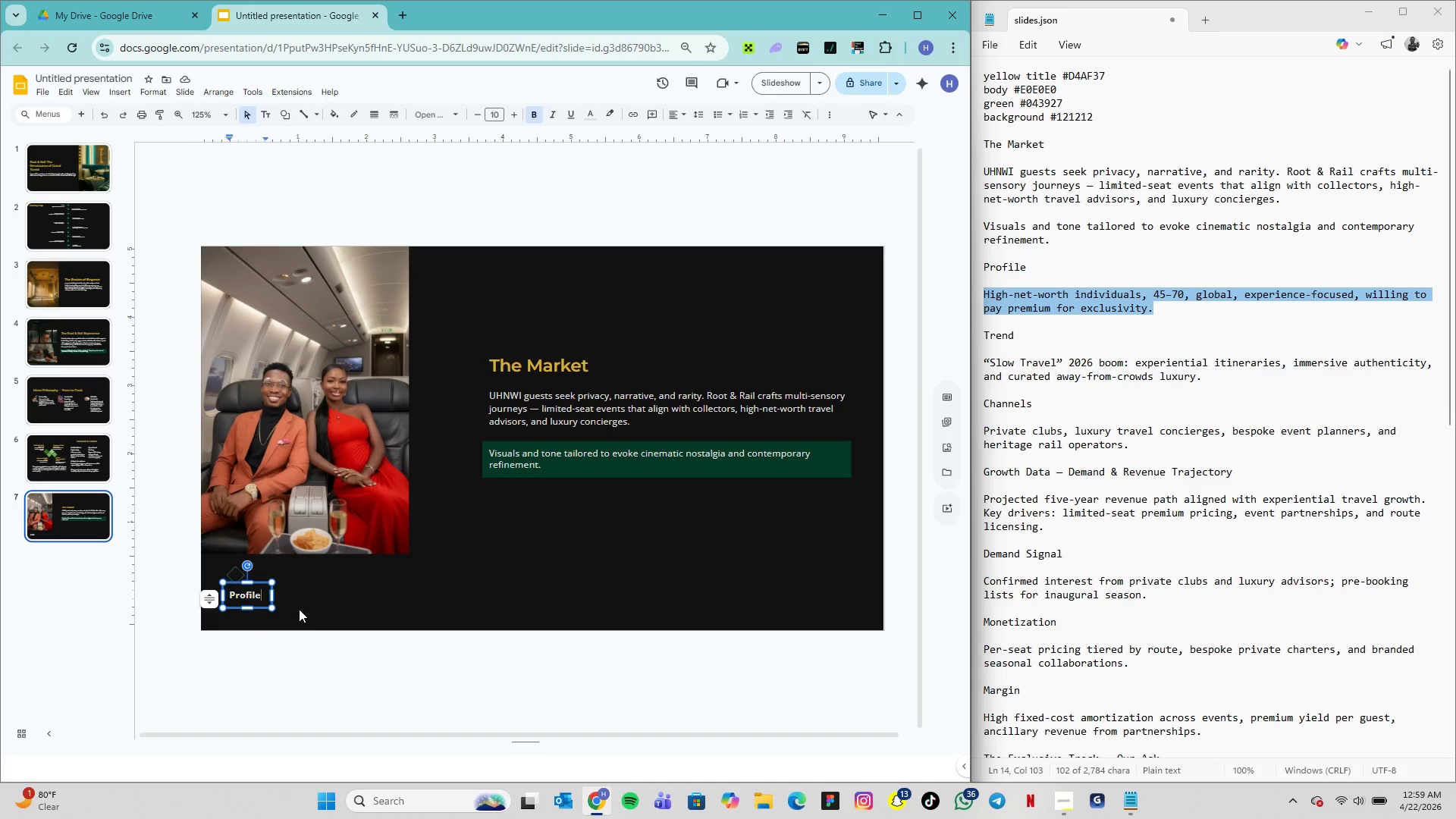 
key(Enter)
 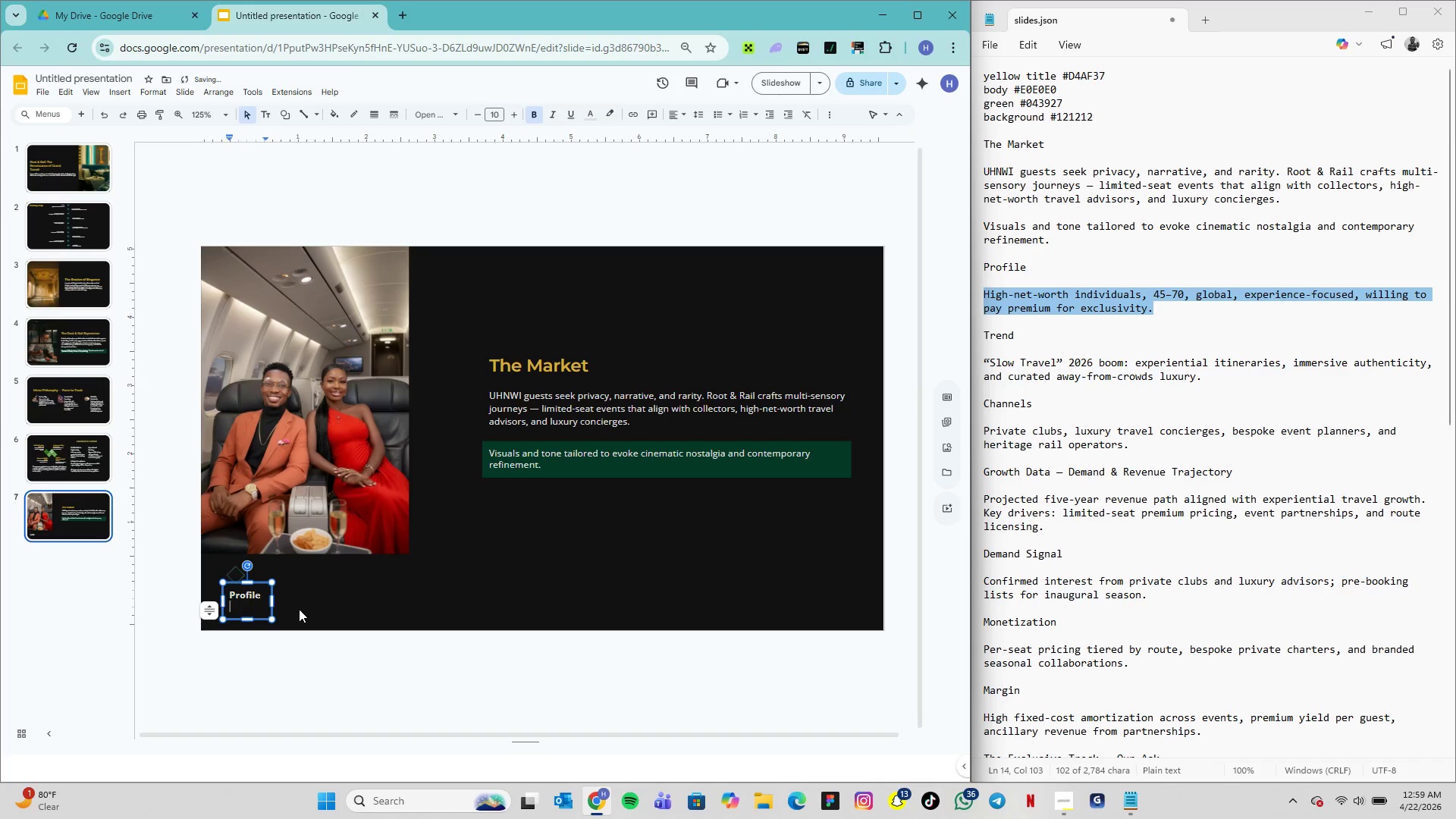 
key(Control+V)
 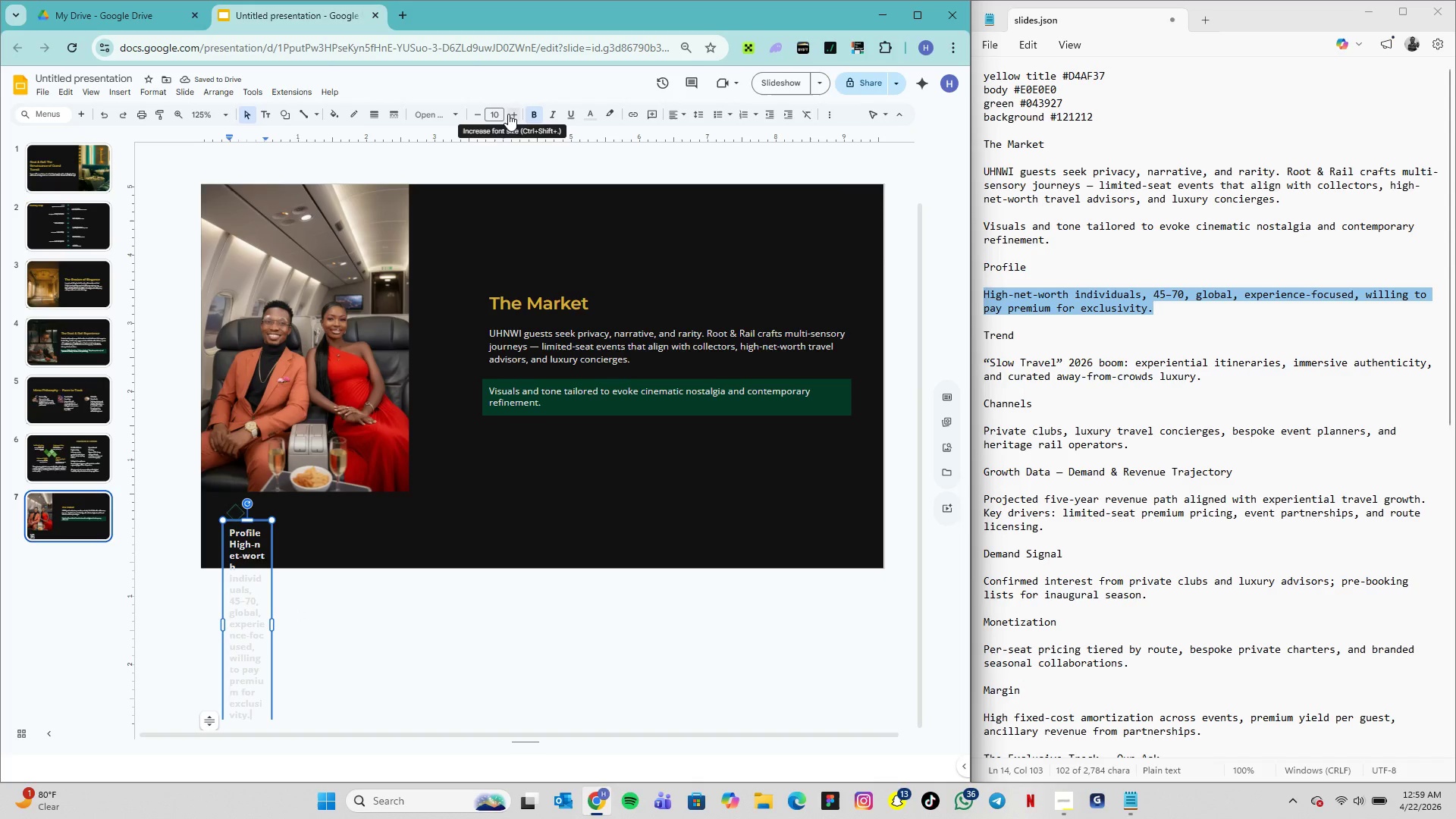 
wait(5.3)
 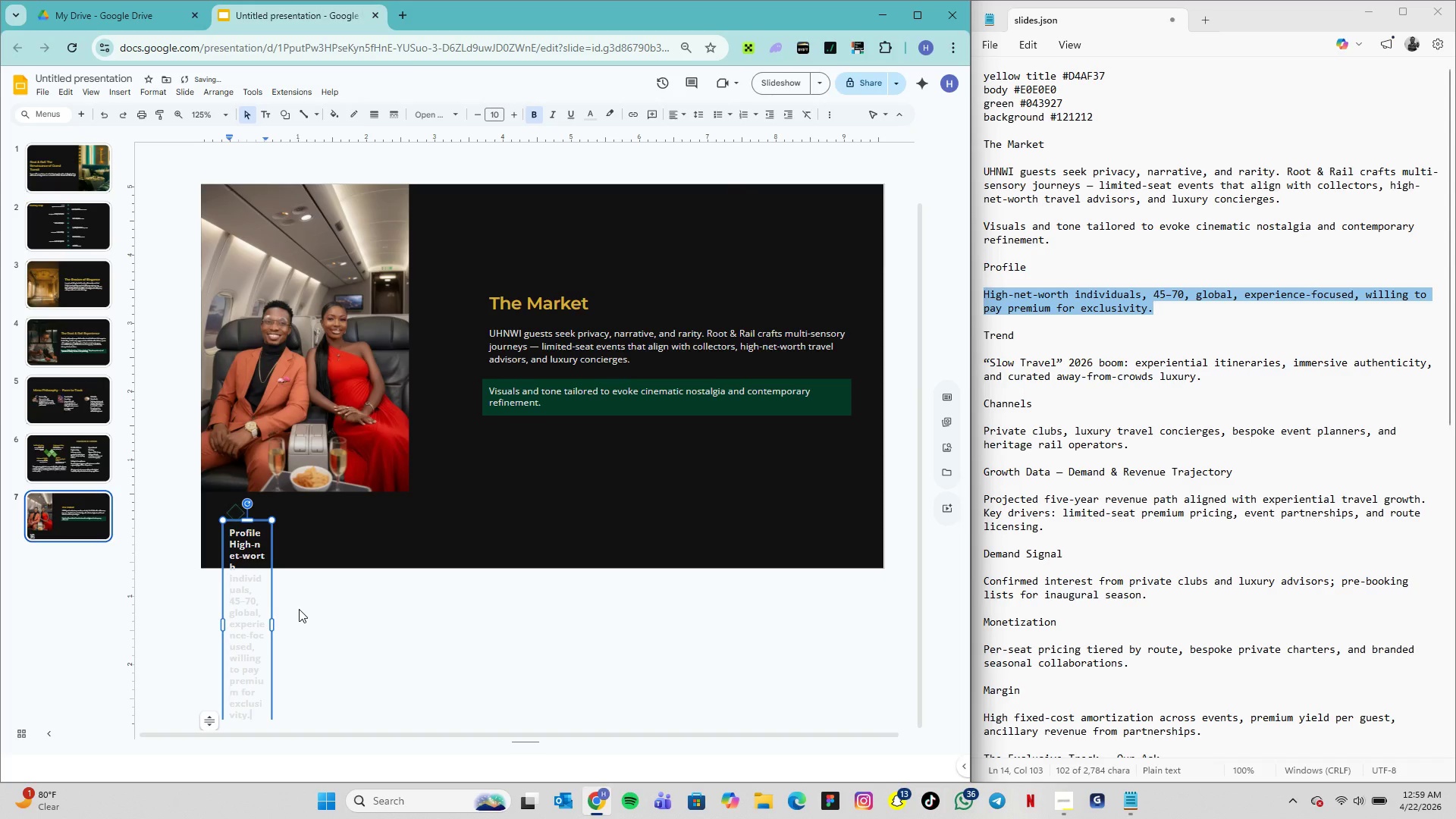 
left_click([500, 115])
 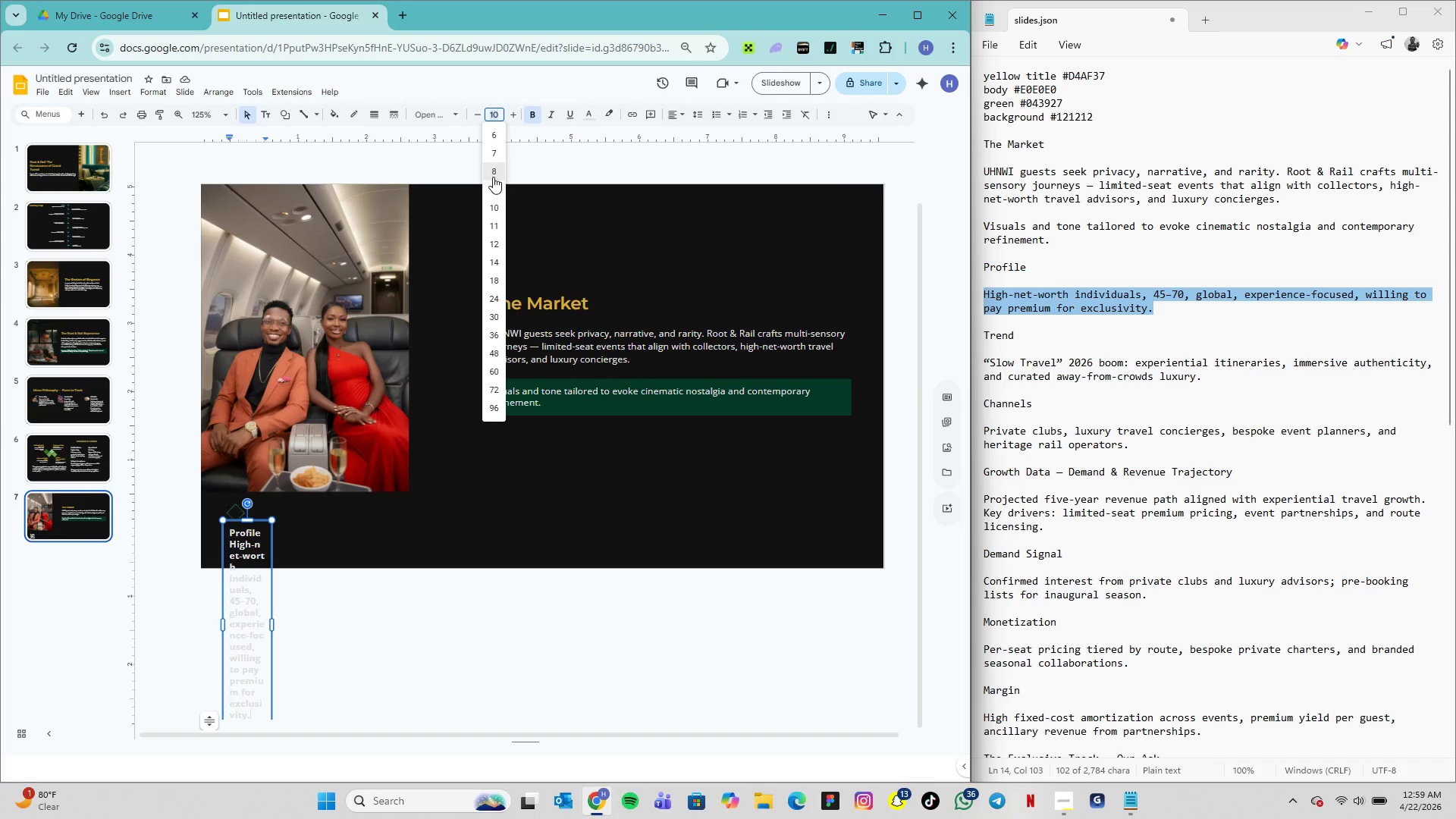 
left_click([493, 174])
 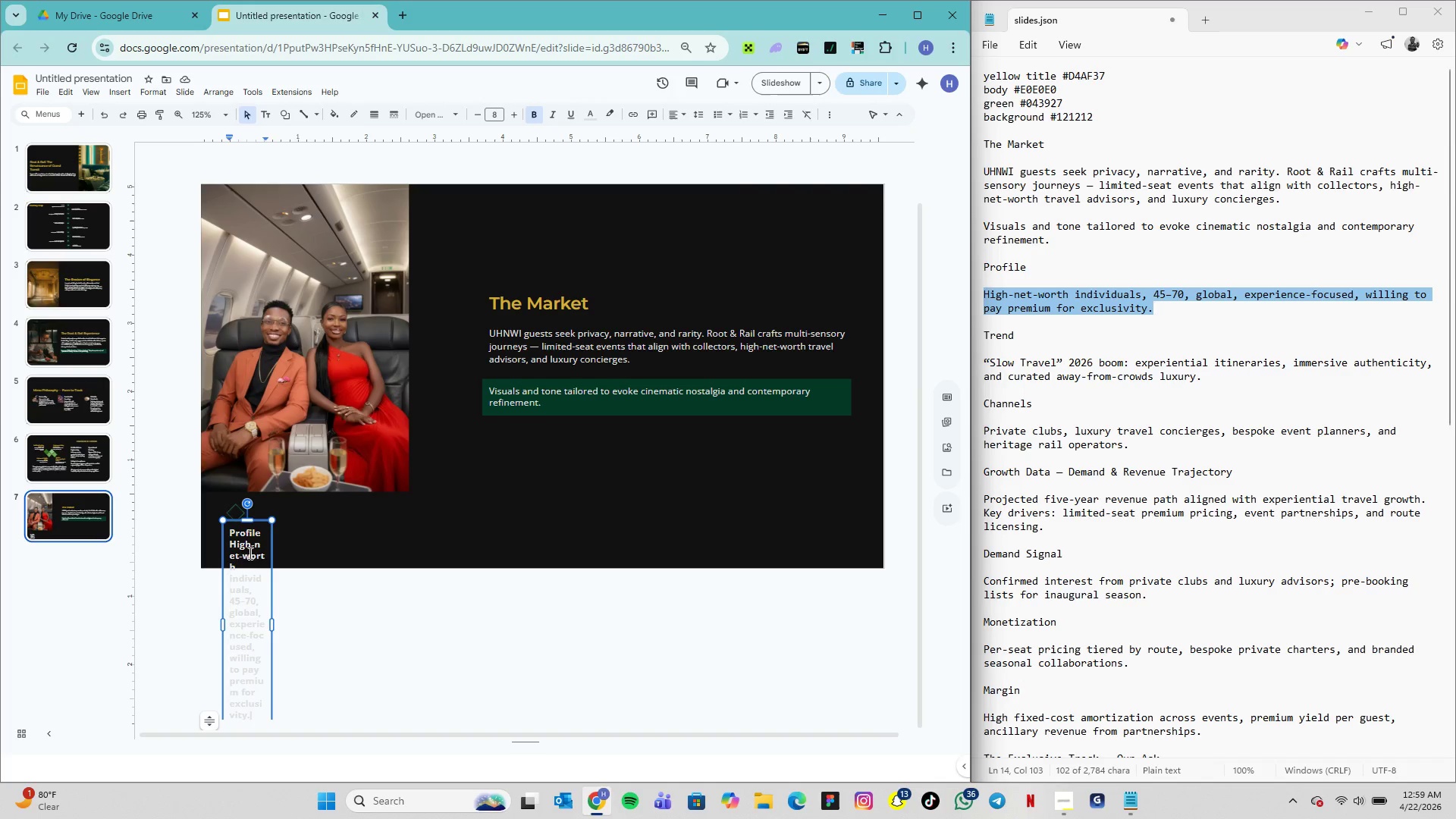 
wait(7.62)
 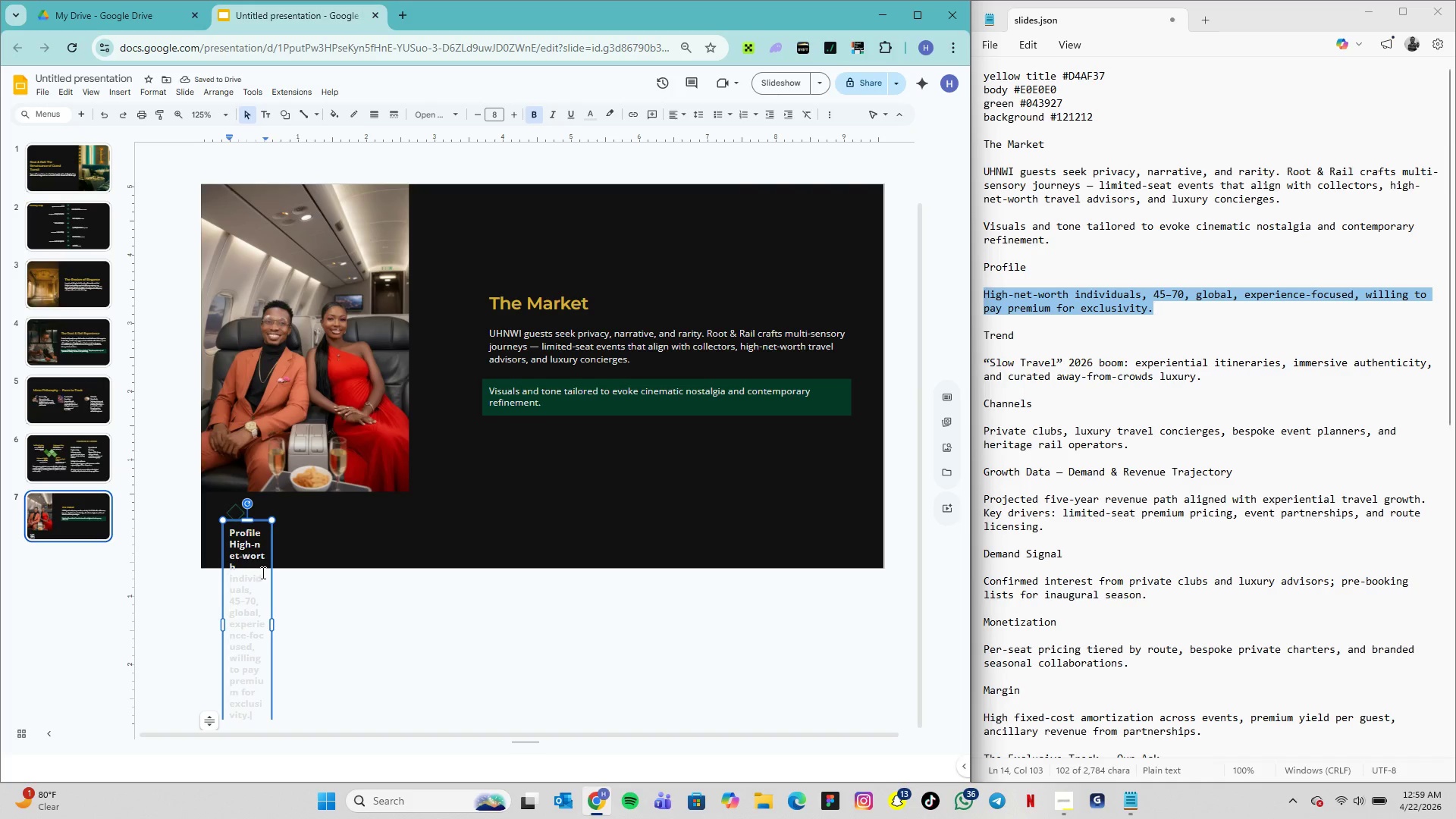 
left_click([234, 547])
 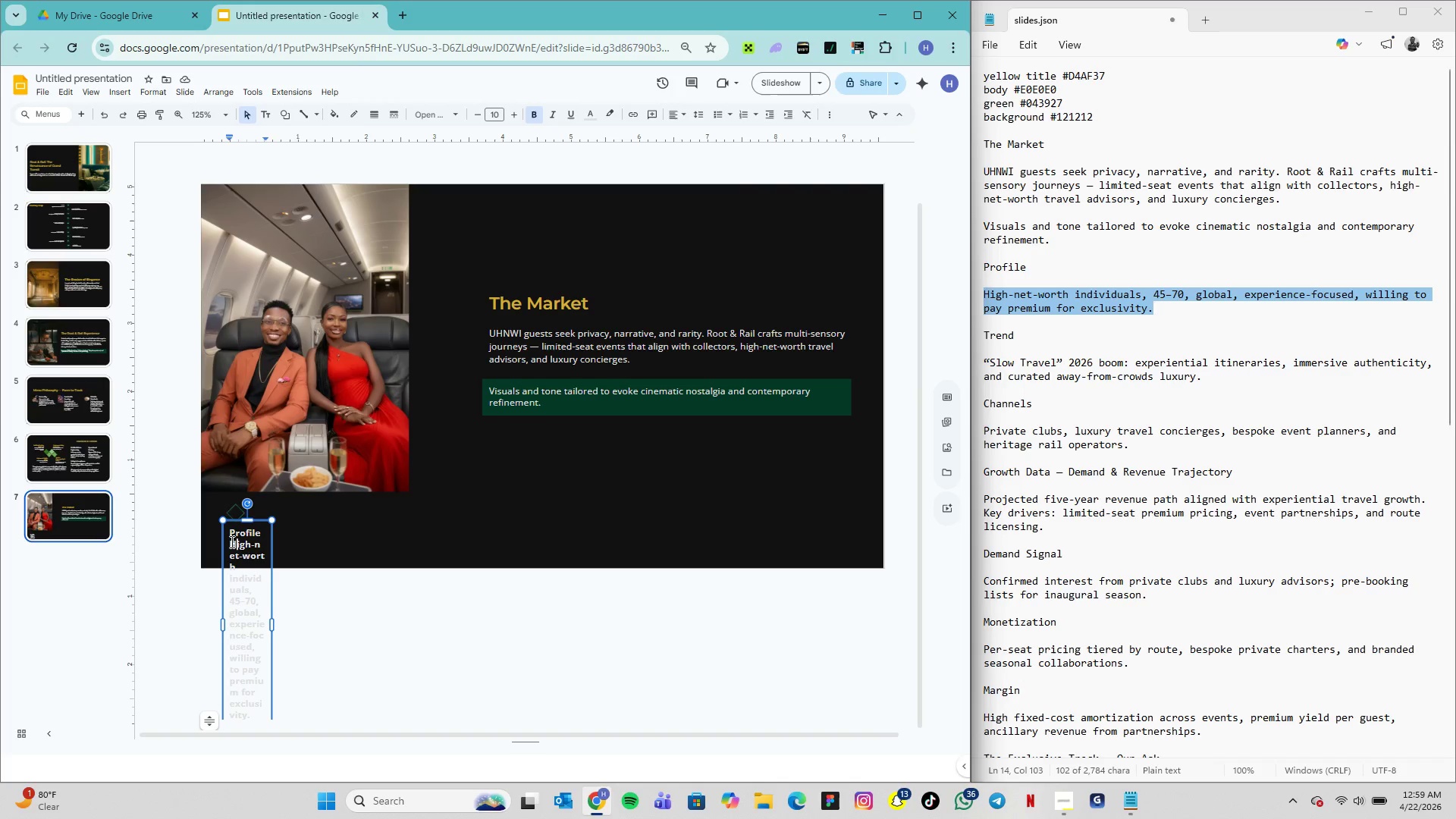 
left_click_drag(start_coordinate=[231, 541], to_coordinate=[264, 818])
 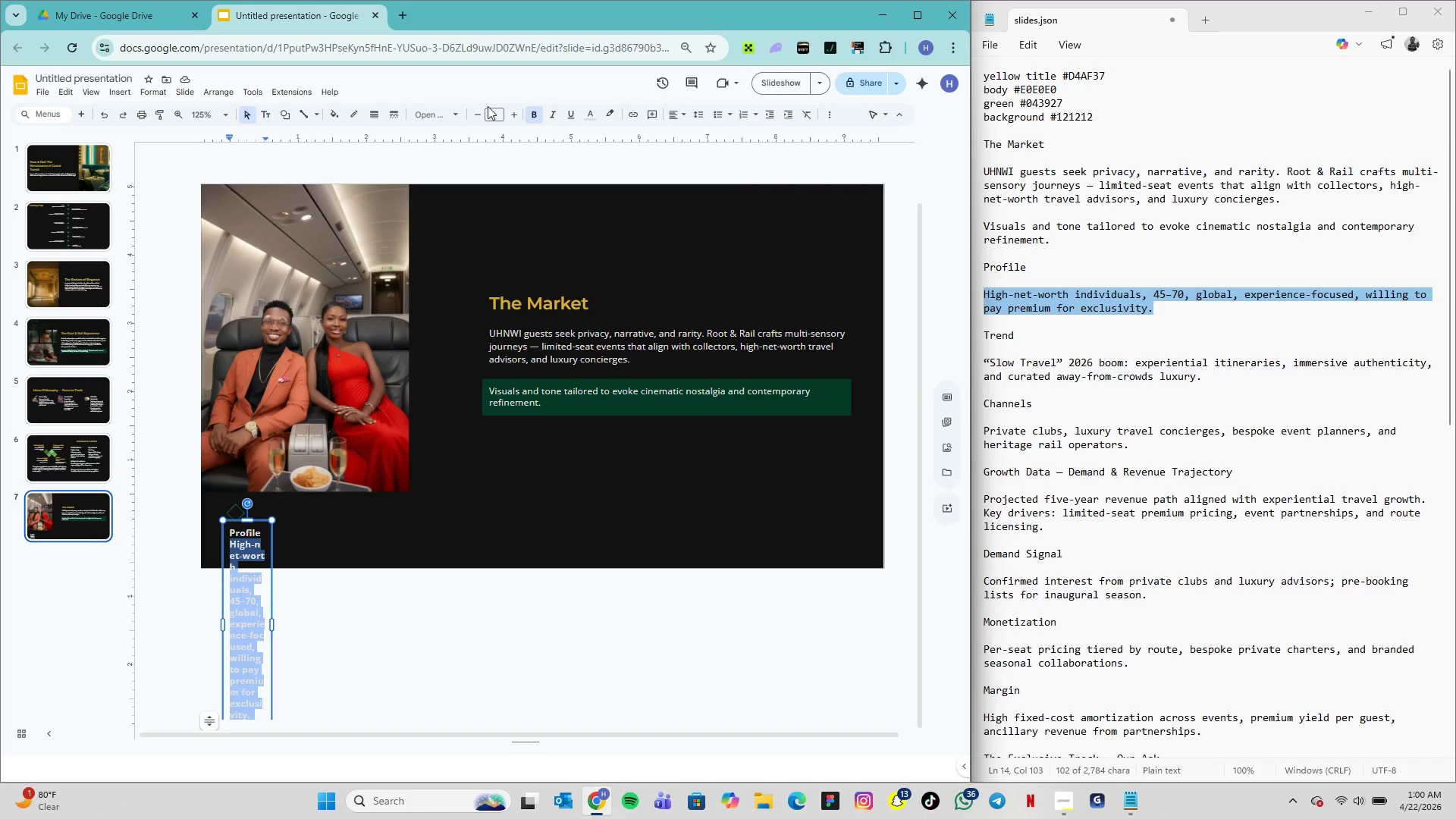 
left_click([489, 110])
 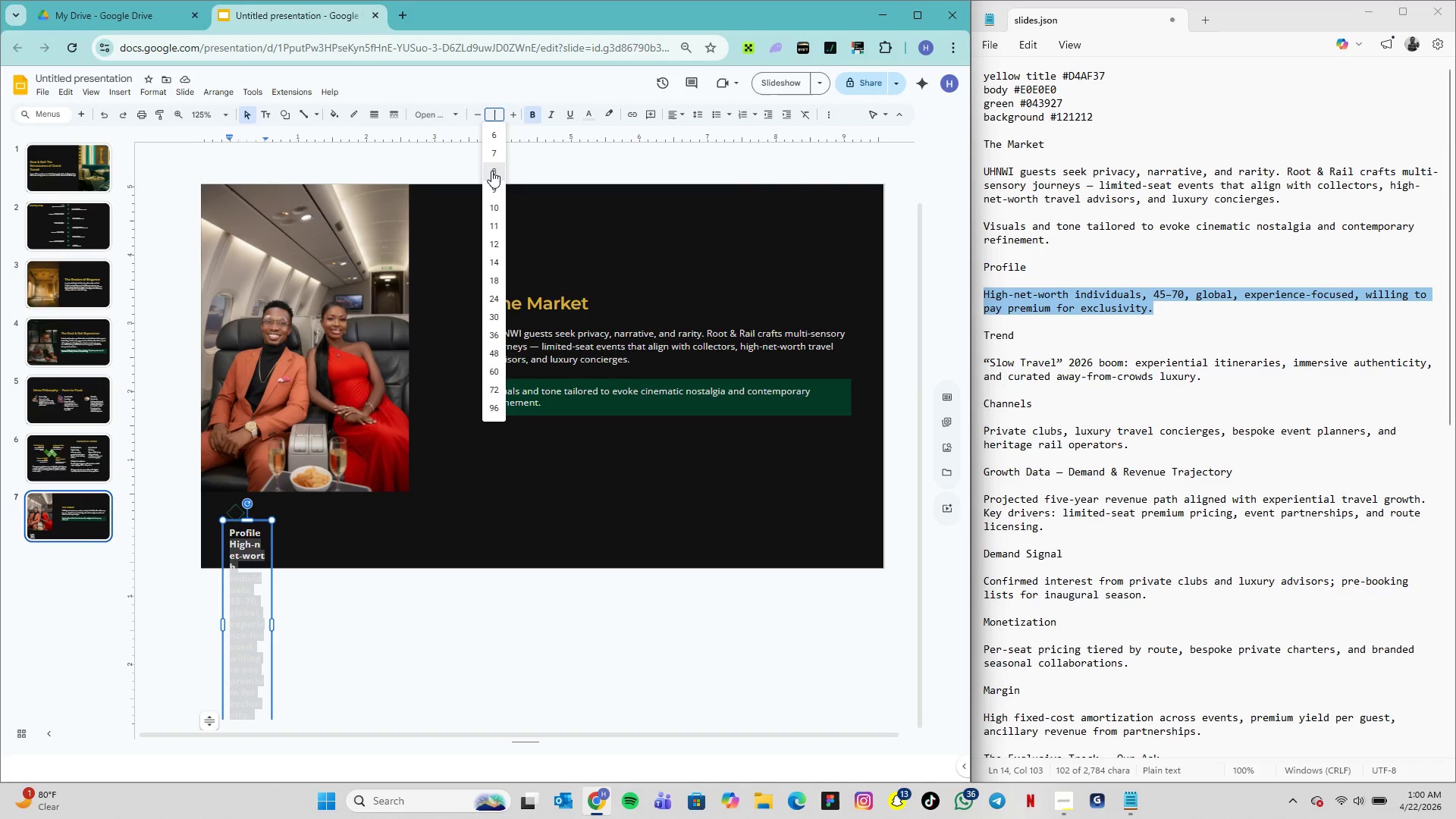 
left_click([492, 173])
 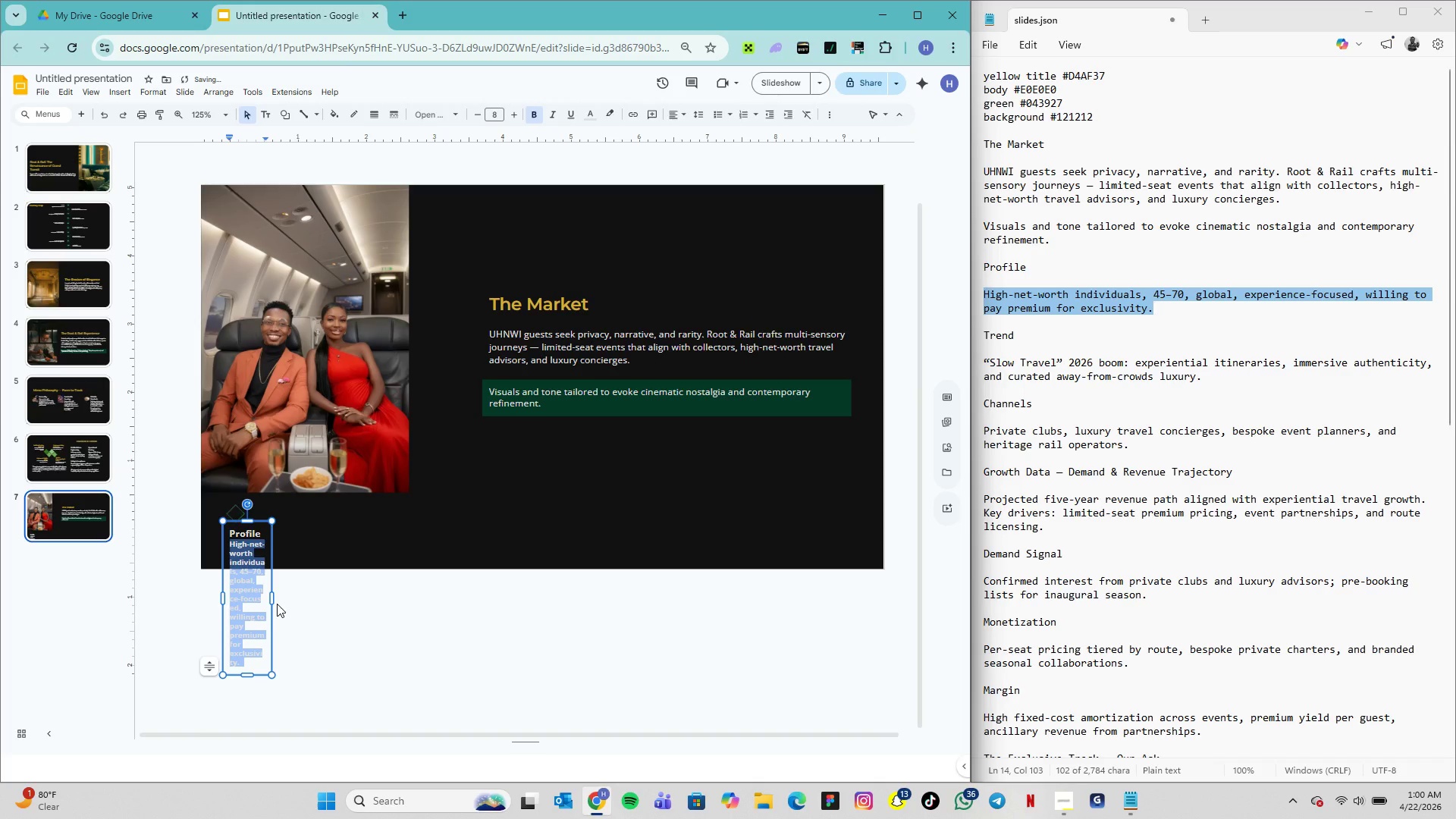 
left_click_drag(start_coordinate=[272, 598], to_coordinate=[679, 617])
 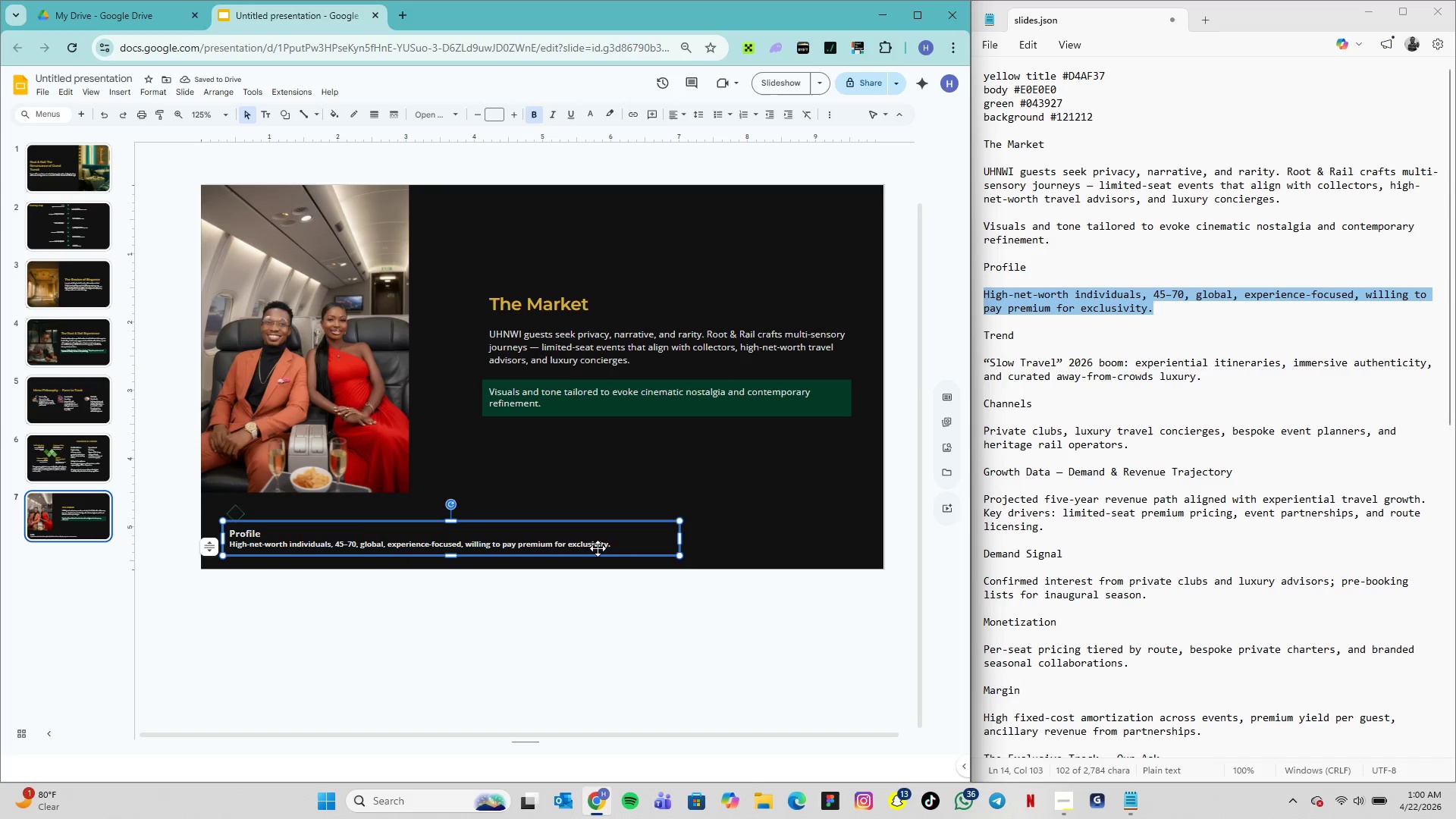 
wait(9.09)
 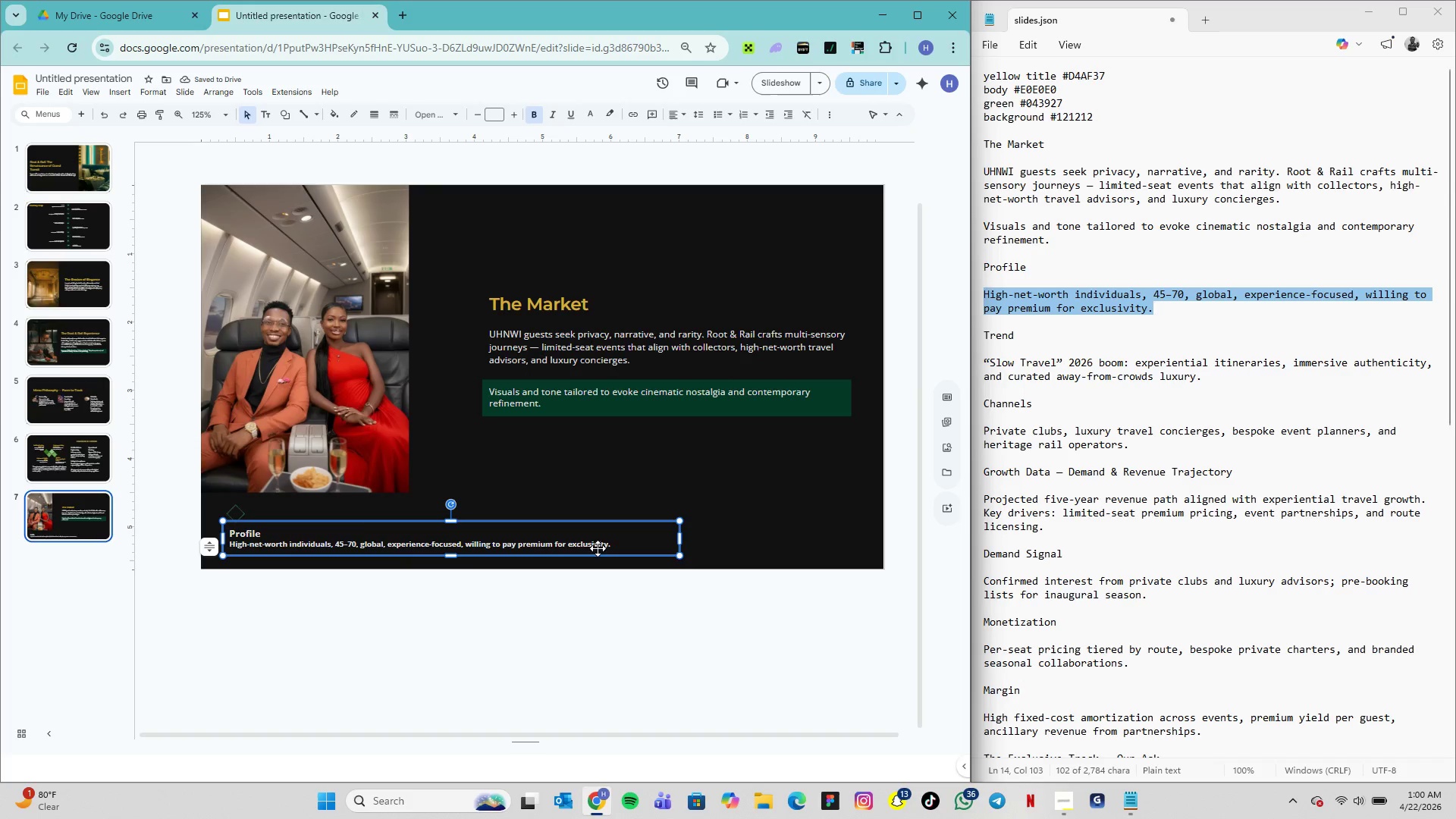 
left_click_drag(start_coordinate=[609, 542], to_coordinate=[225, 544])
 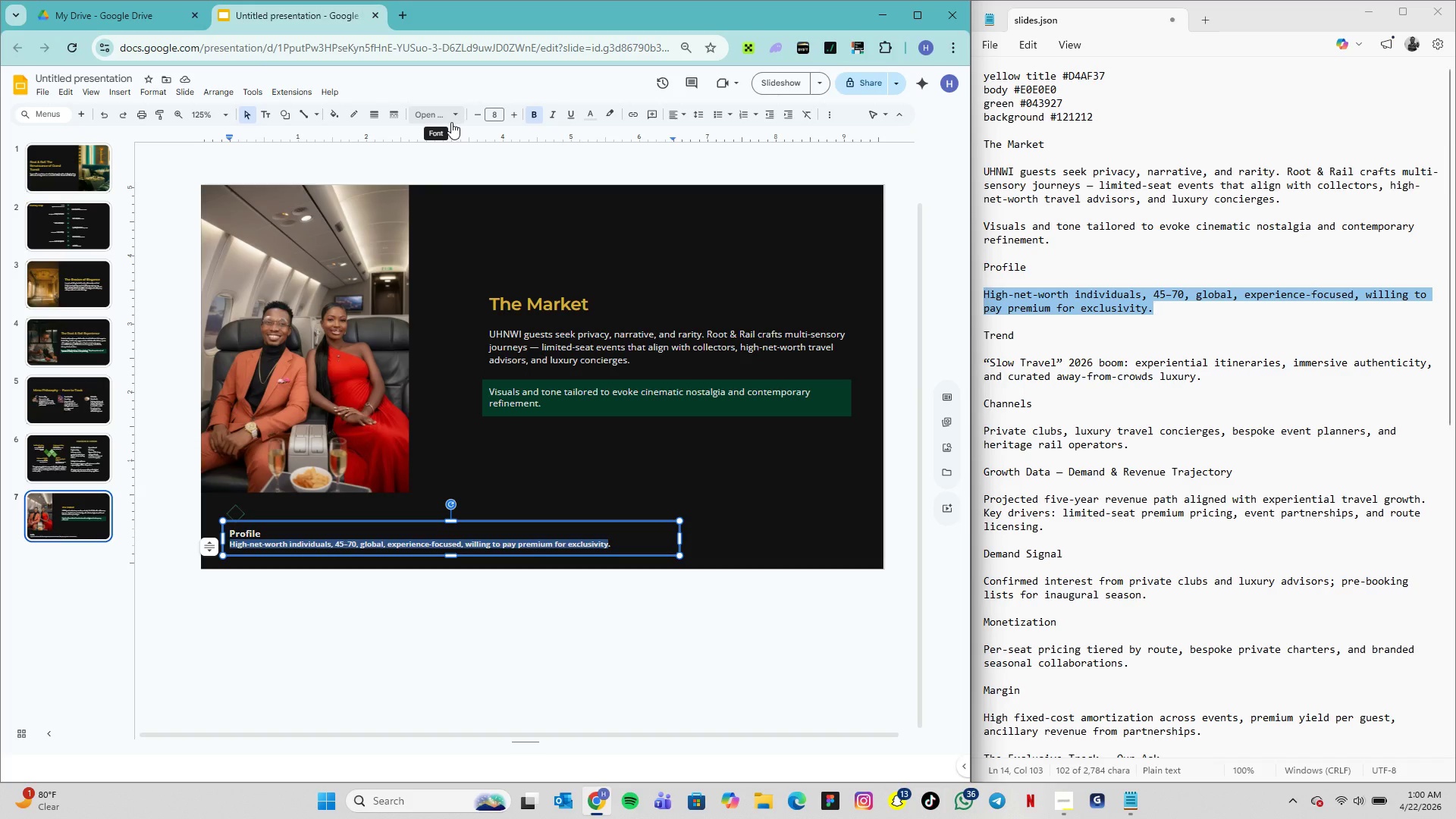 
wait(5.94)
 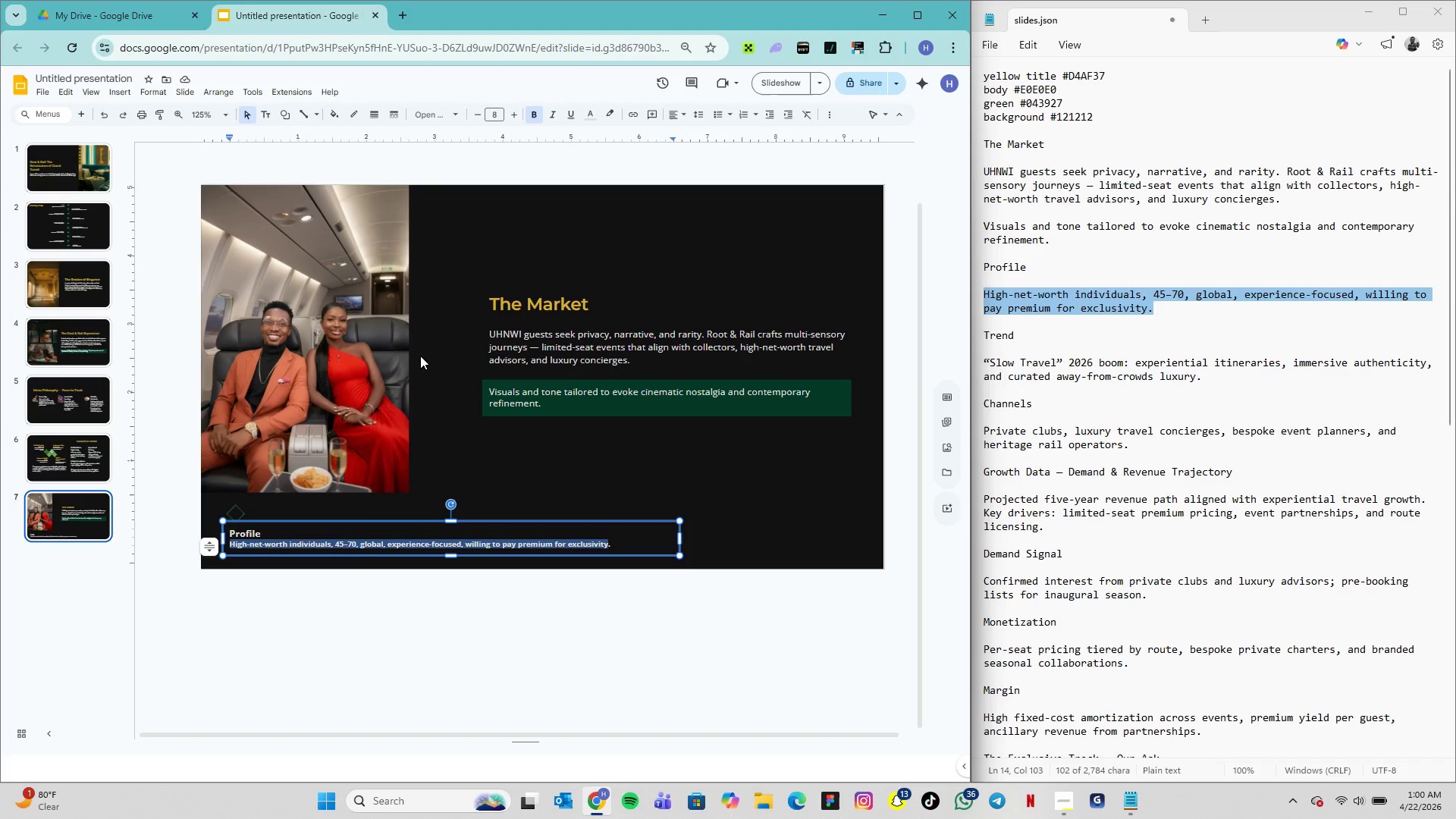 
left_click([451, 120])
 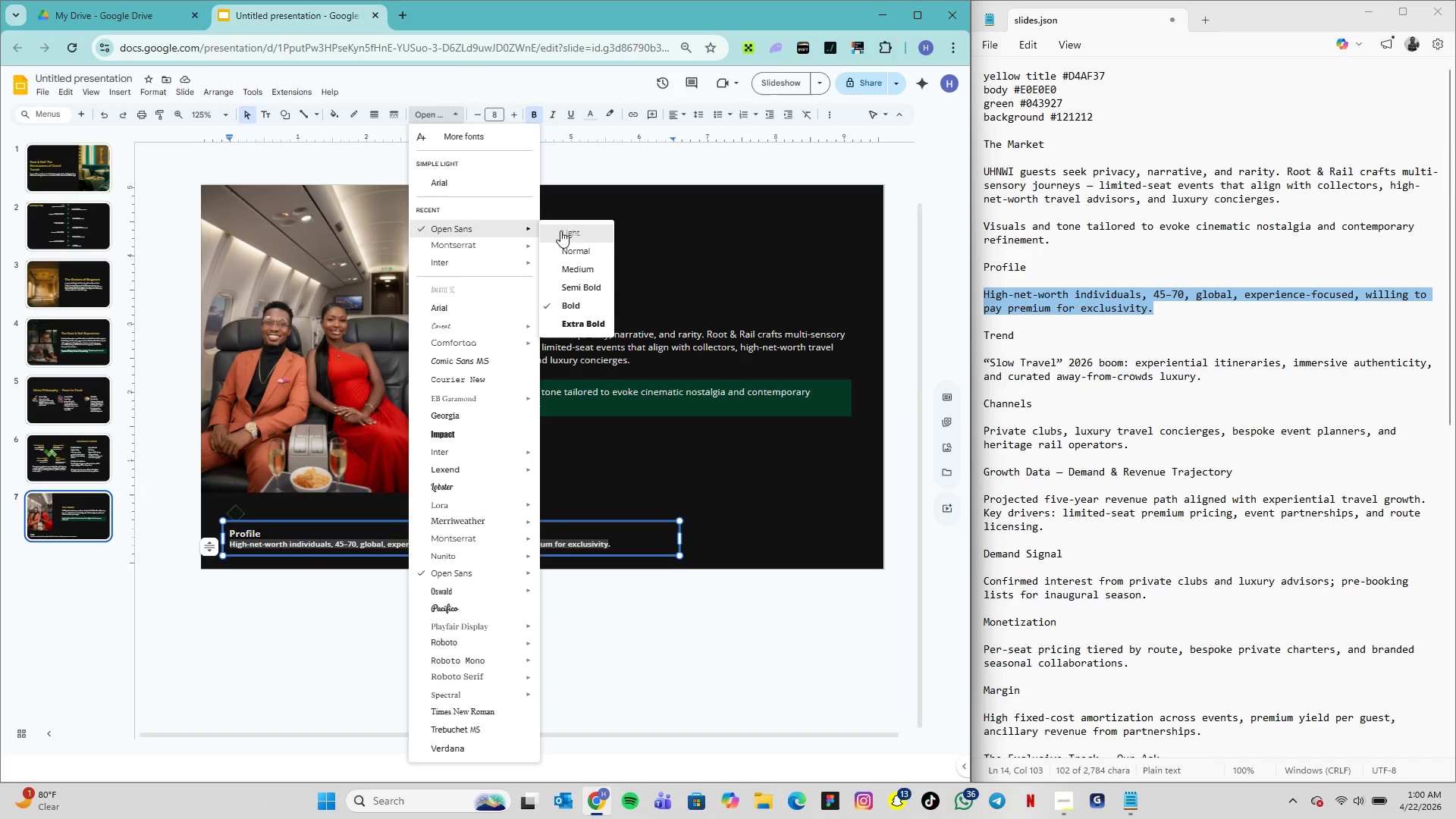 
left_click([577, 245])
 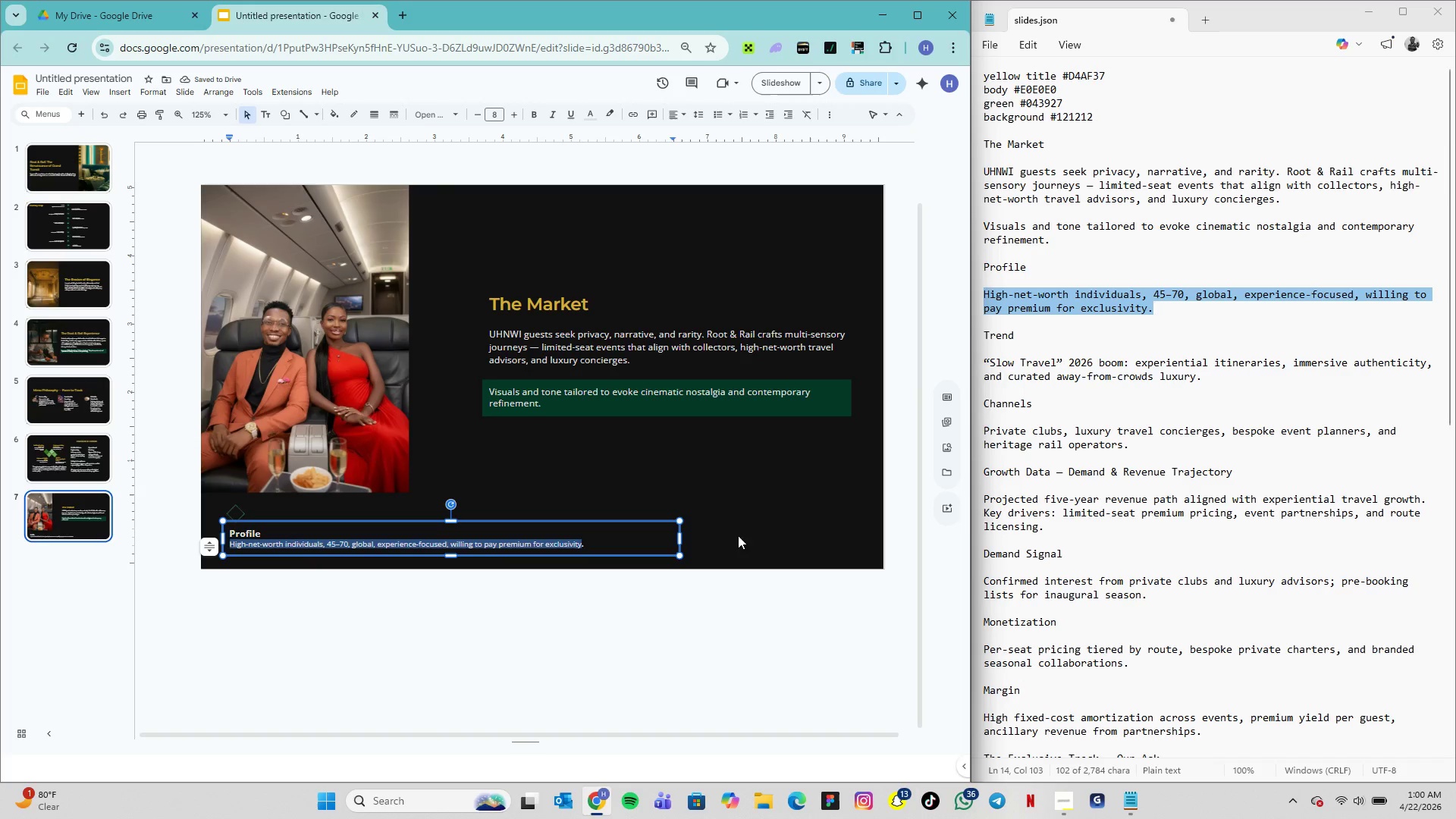 
left_click_drag(start_coordinate=[680, 538], to_coordinate=[593, 548])
 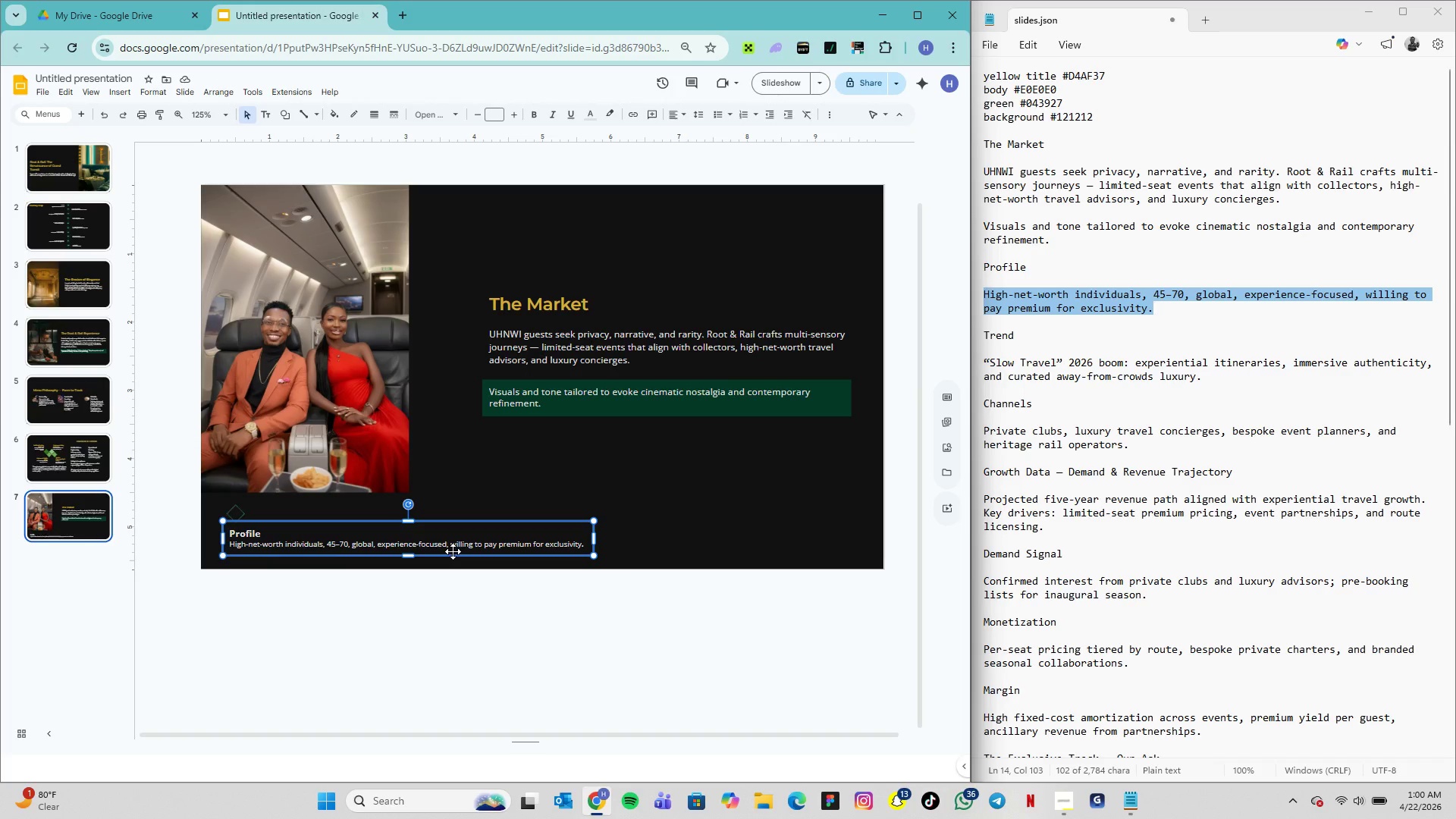 
wait(18.69)
 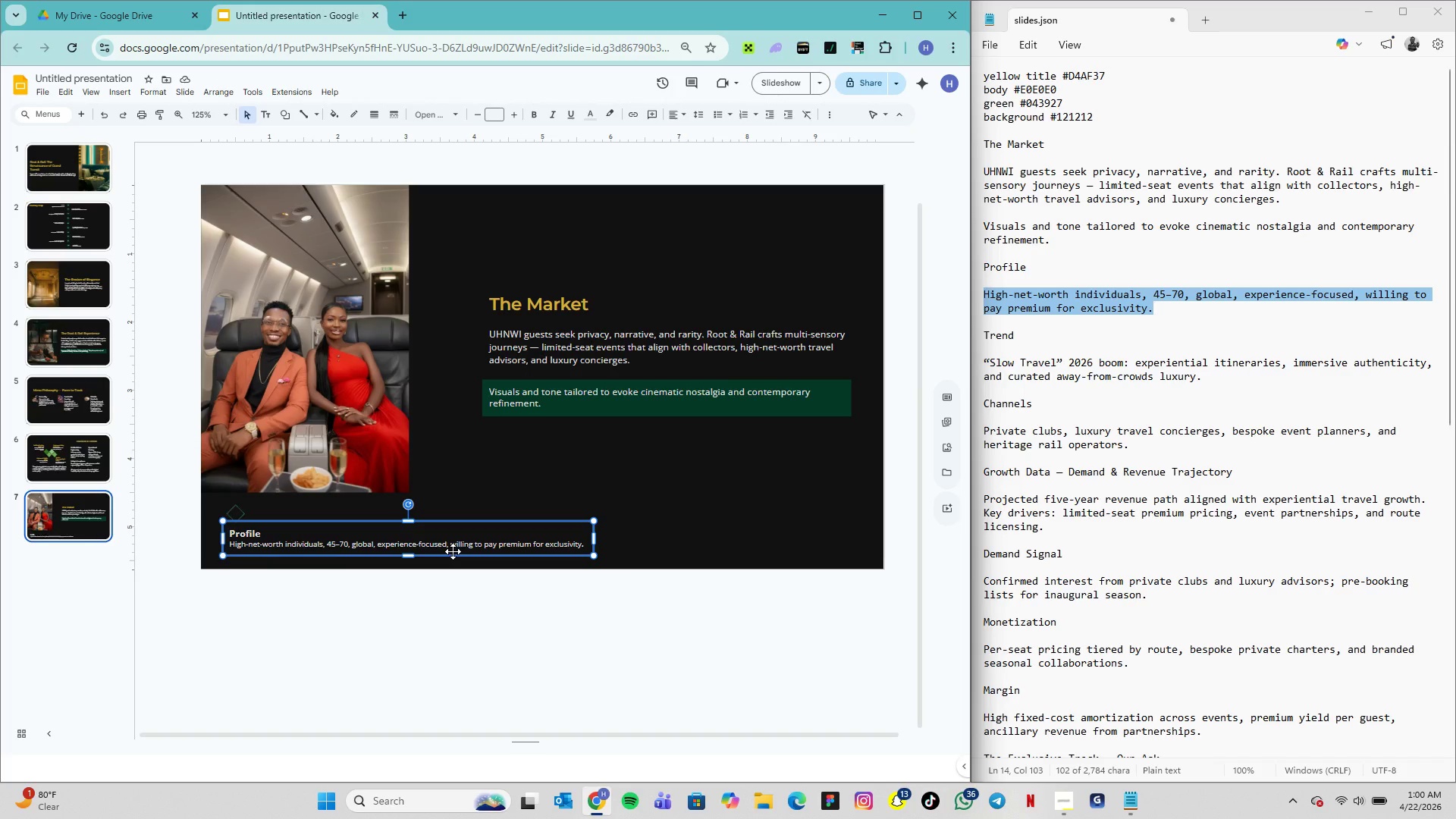 
double_click([487, 541])
 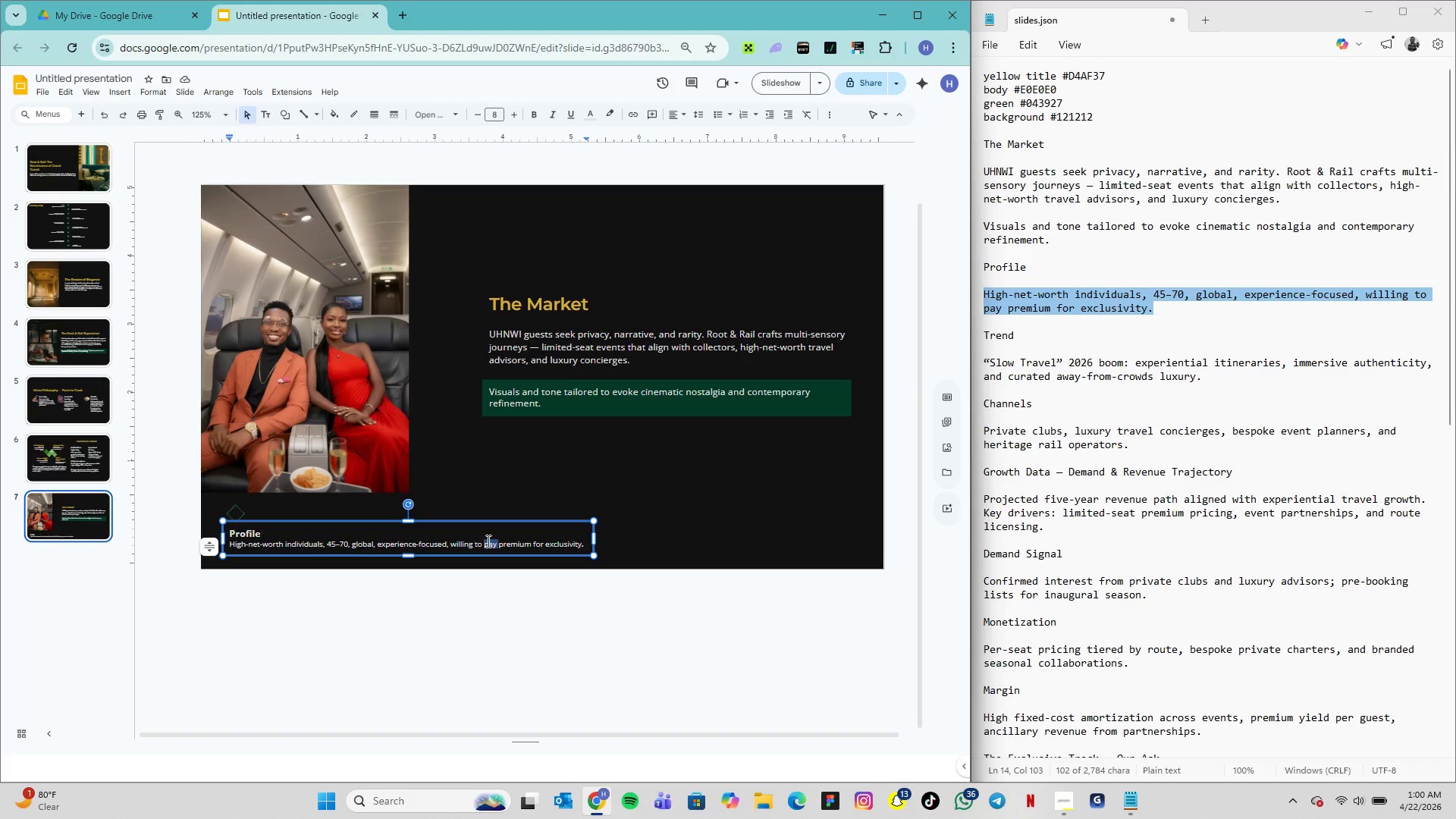 
triple_click([487, 541])
 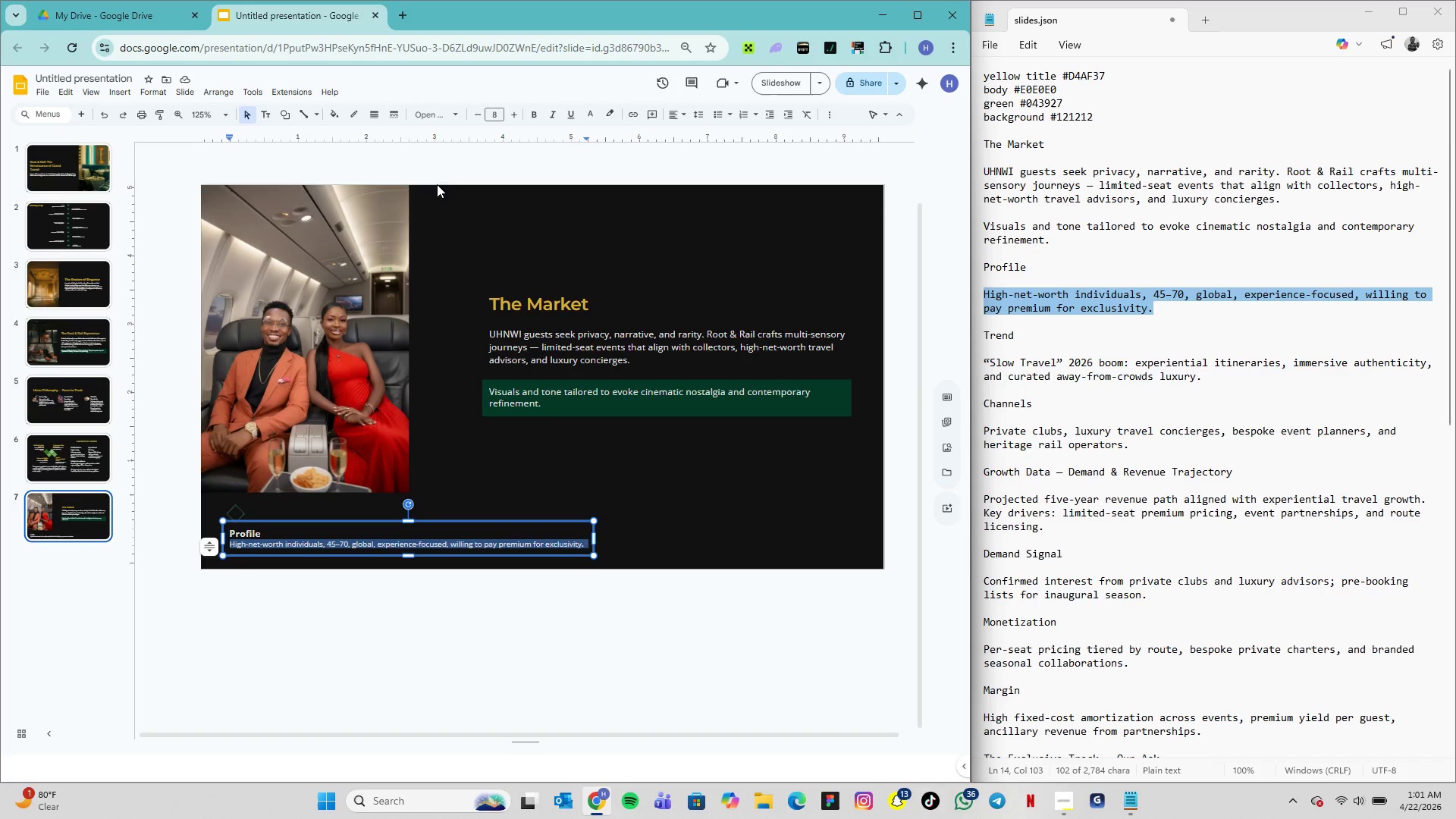 
wait(8.06)
 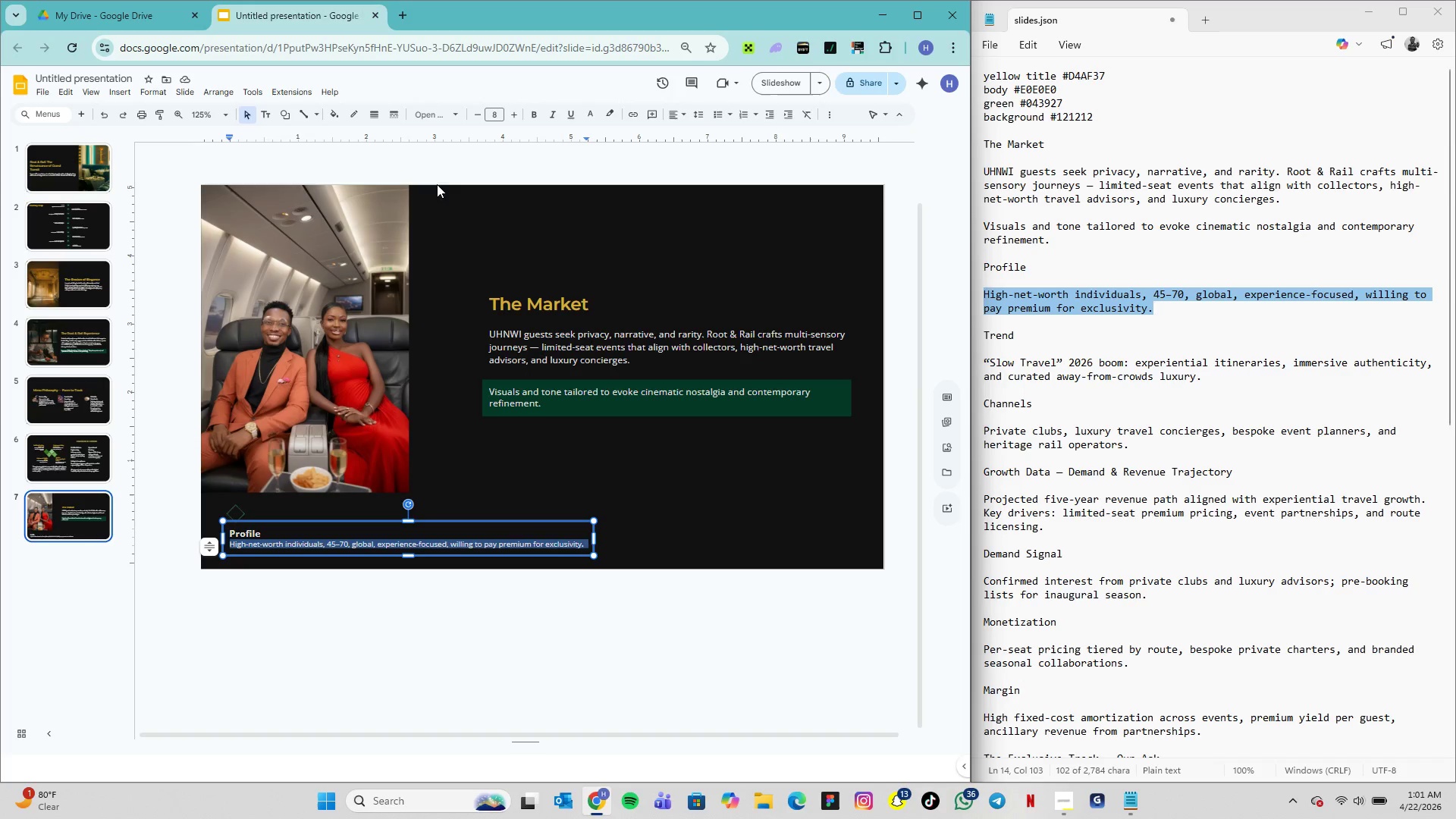 
left_click([492, 117])
 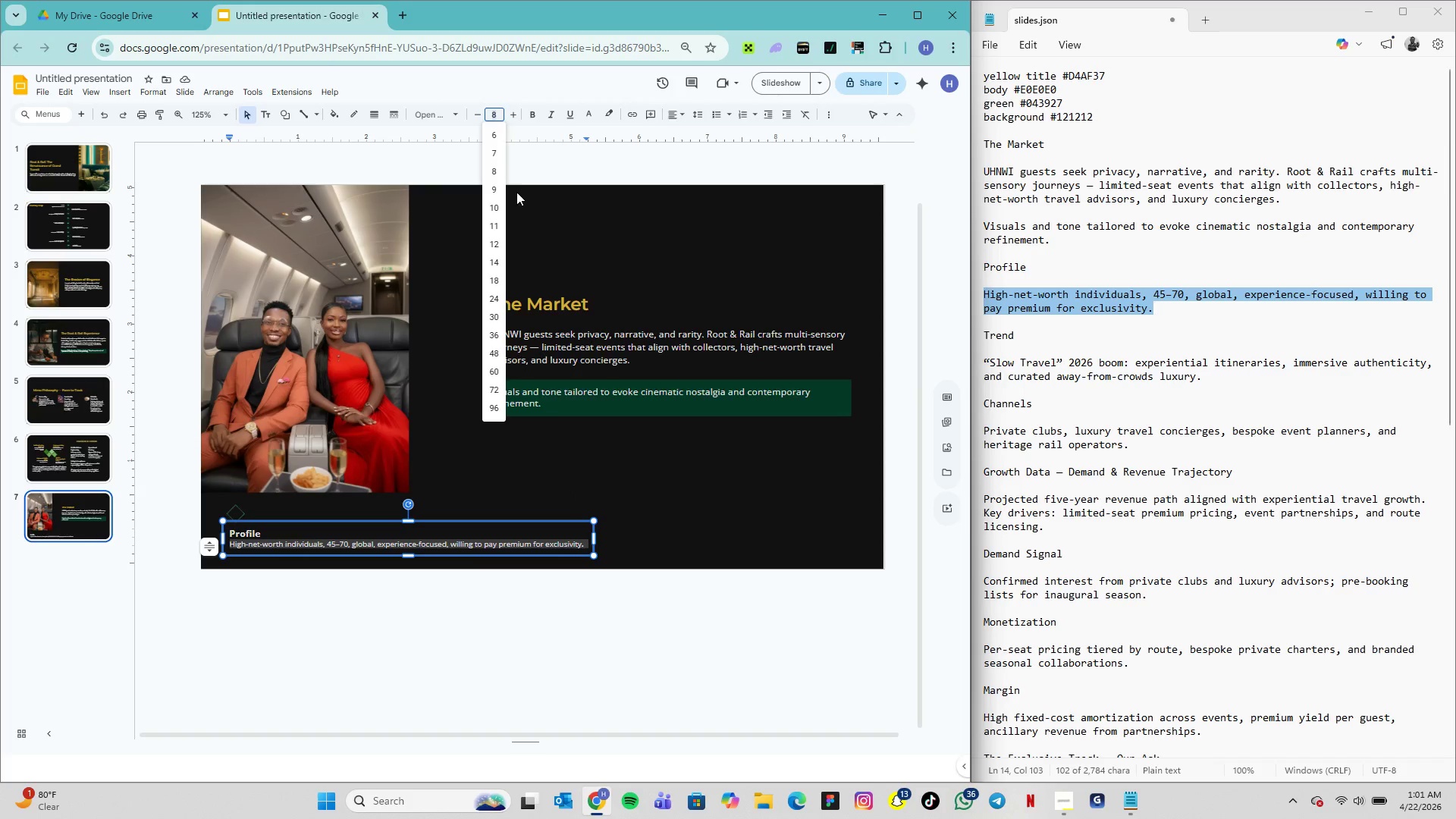 
wait(6.56)
 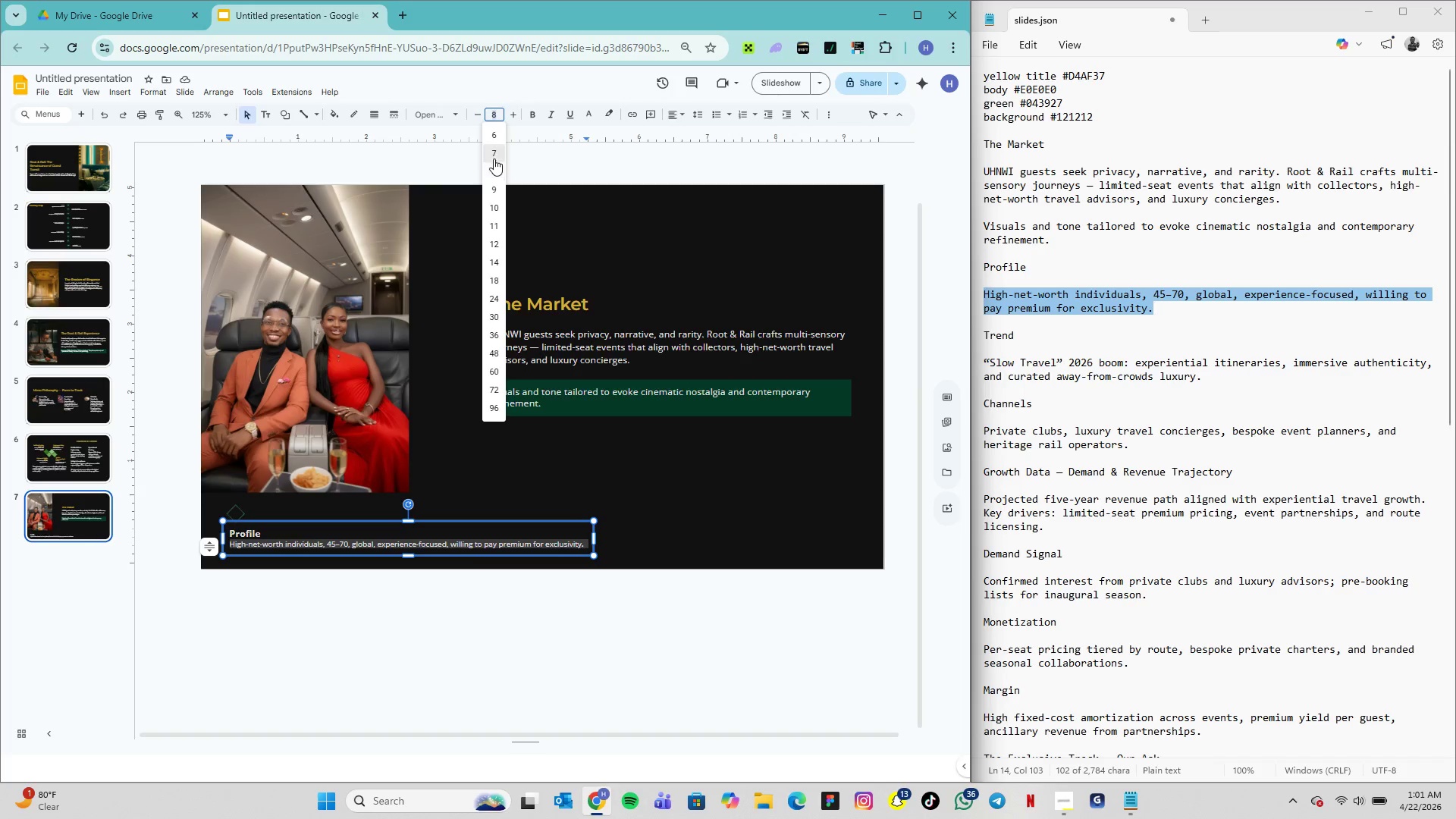 
left_click([497, 140])
 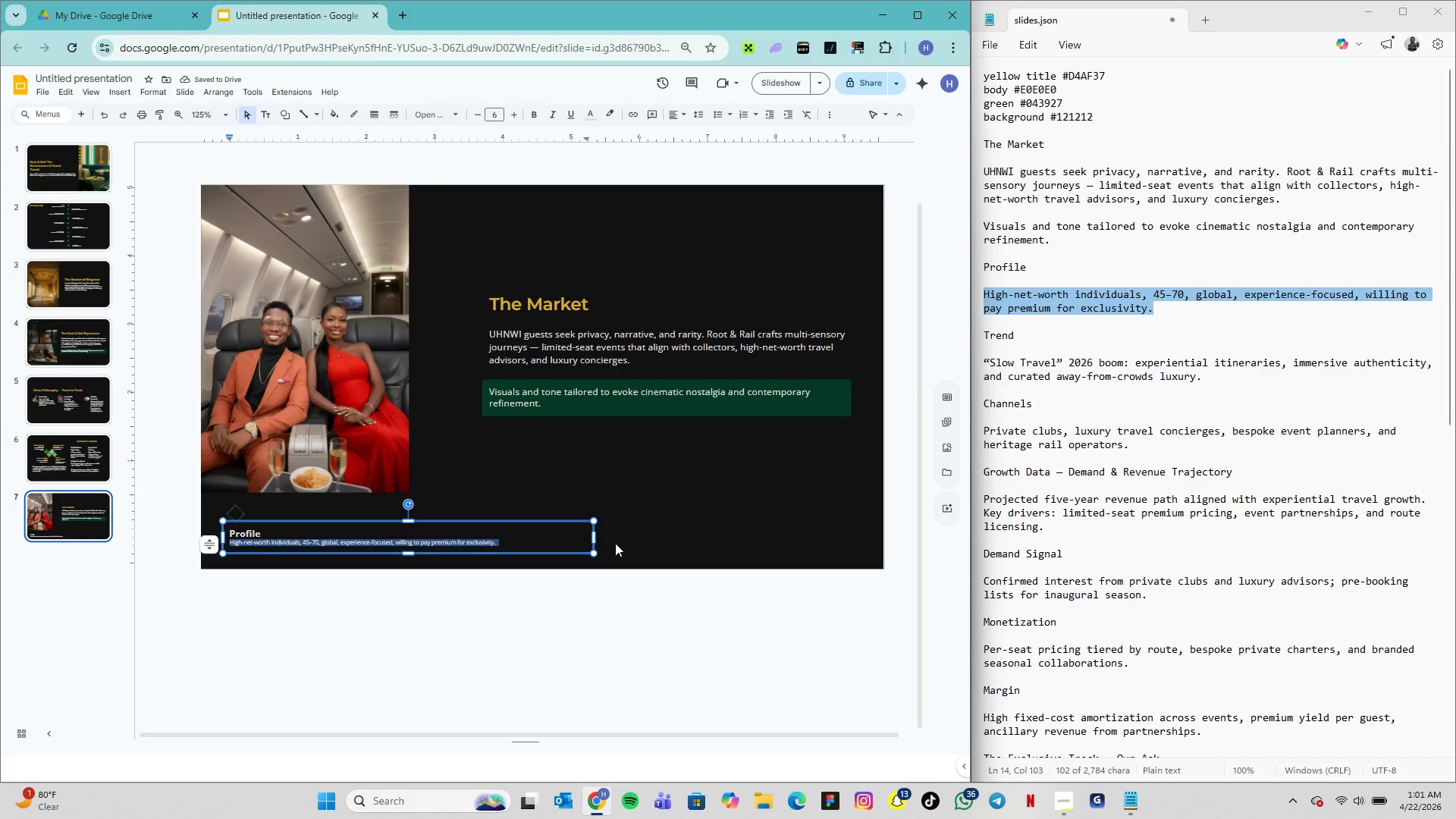 
left_click_drag(start_coordinate=[592, 537], to_coordinate=[485, 538])
 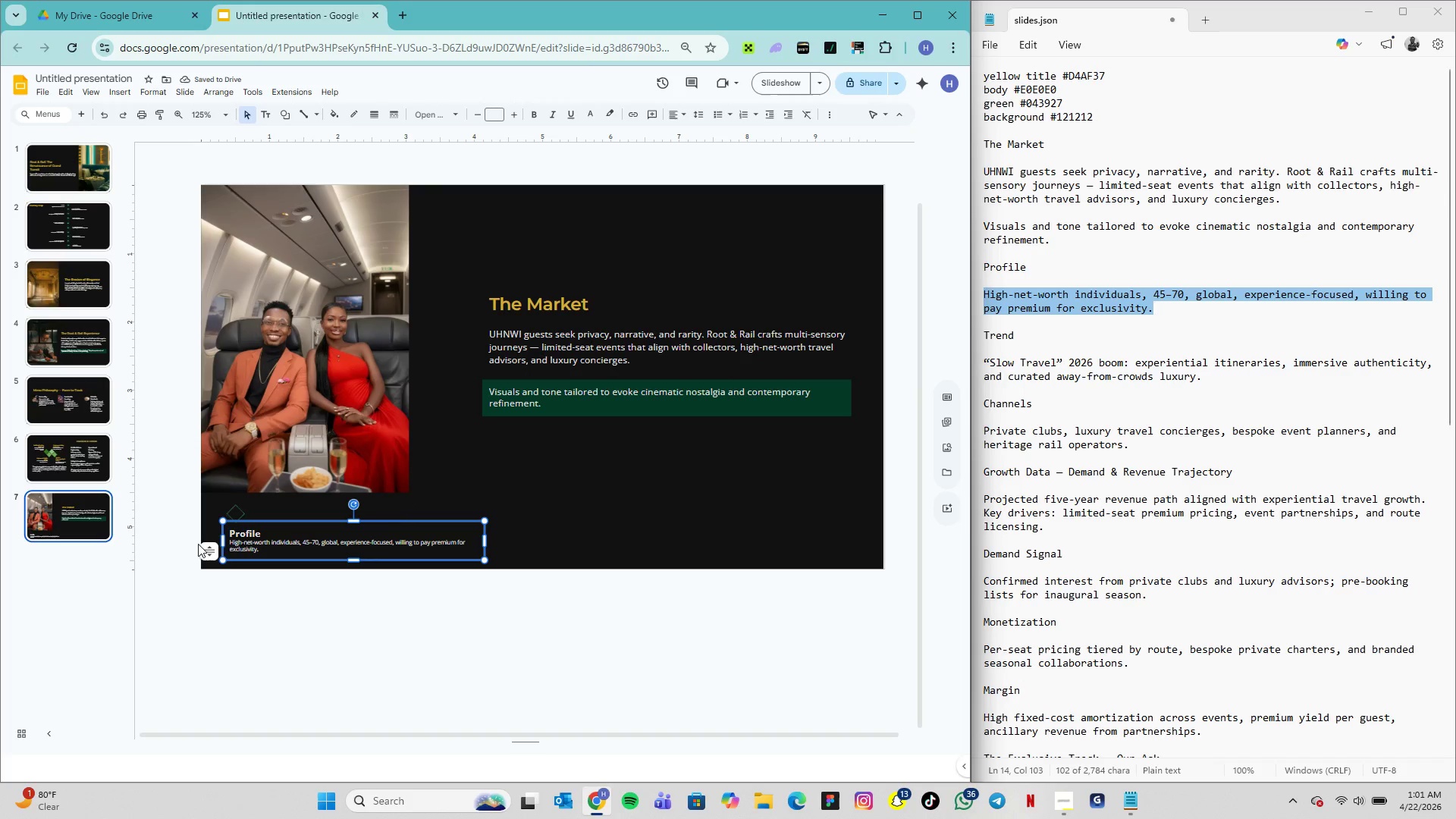 
double_click([236, 529])
 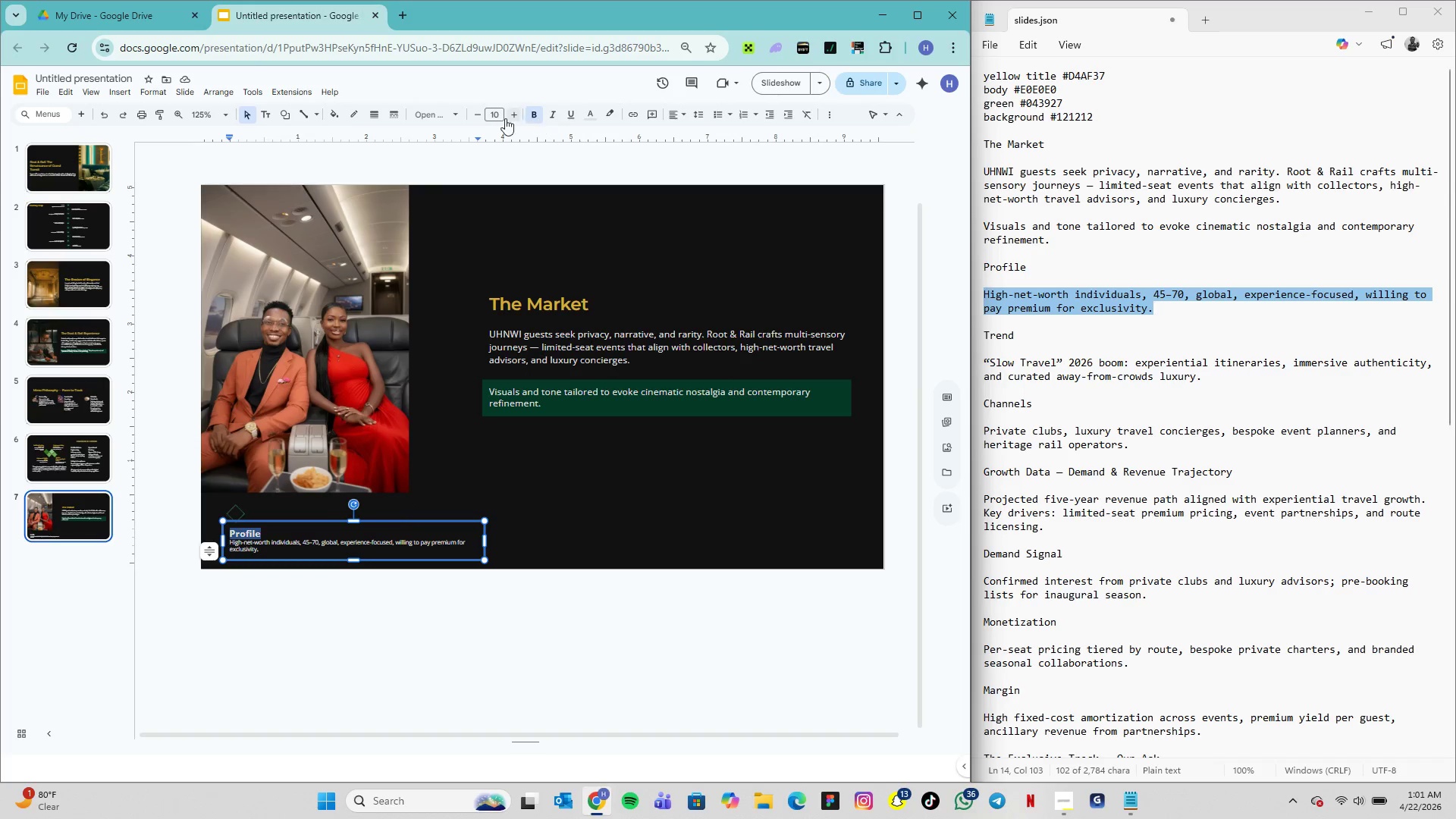 
left_click([442, 116])
 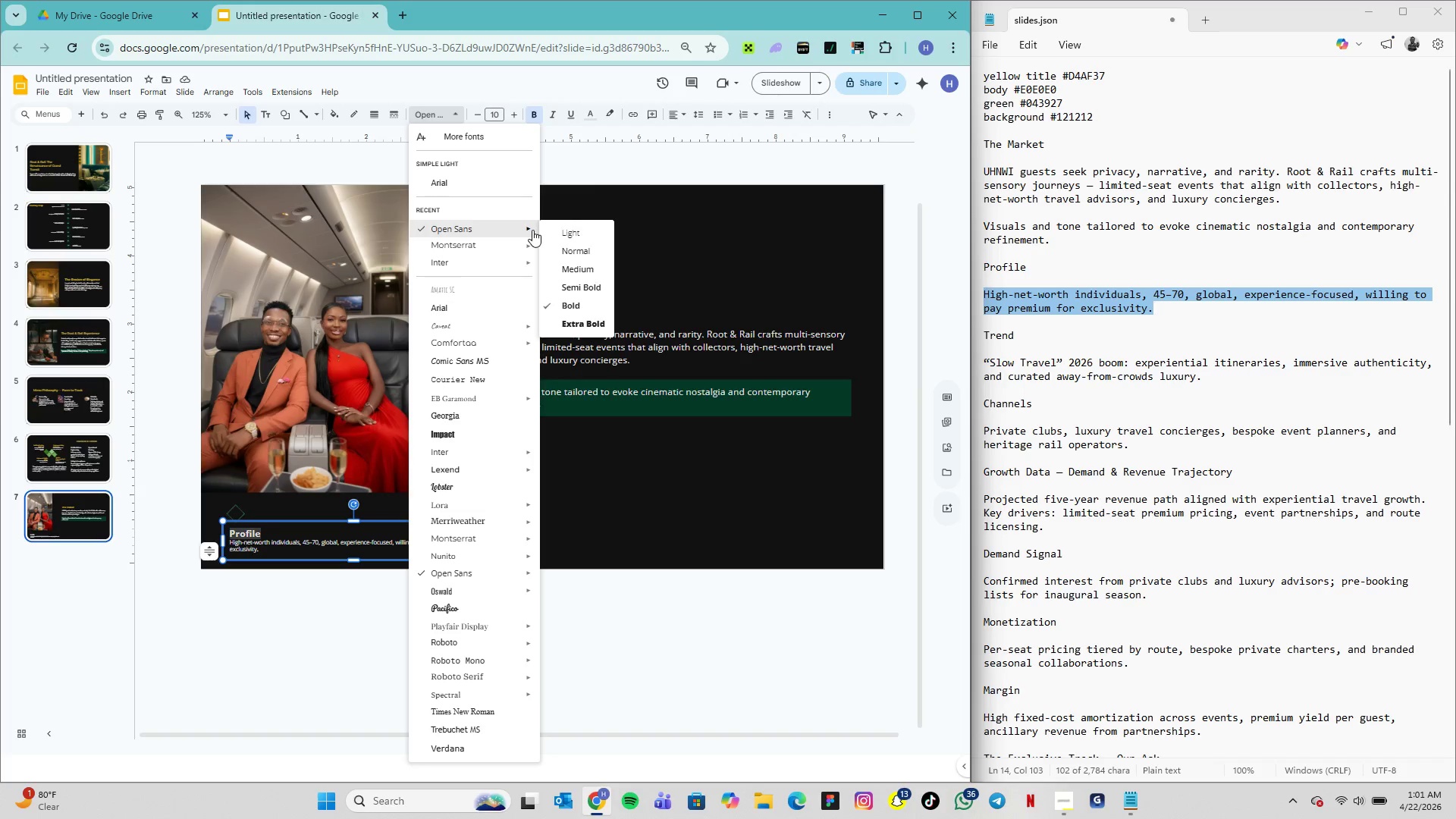 
wait(6.25)
 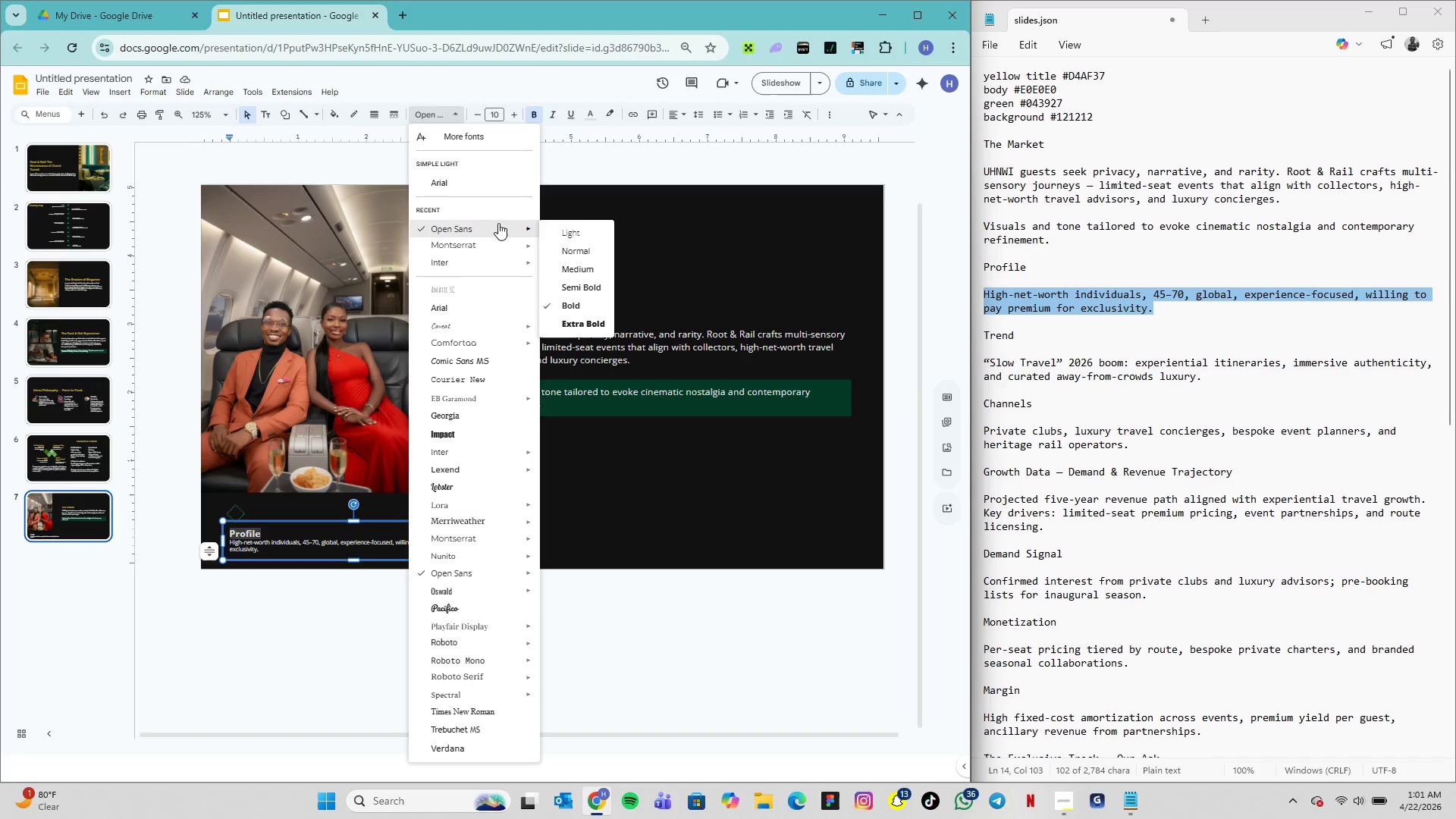 
left_click([592, 288])
 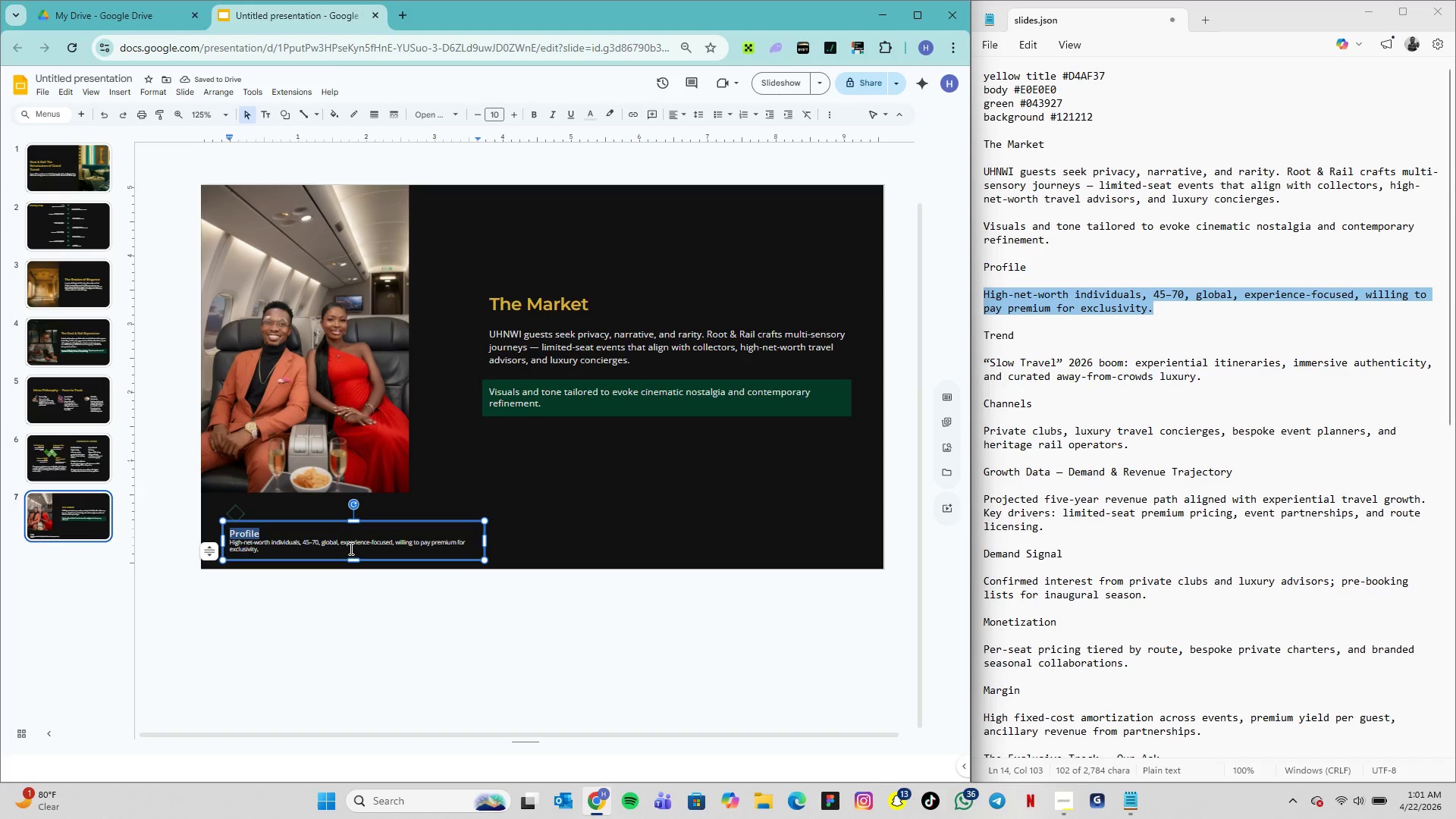 
left_click([589, 547])
 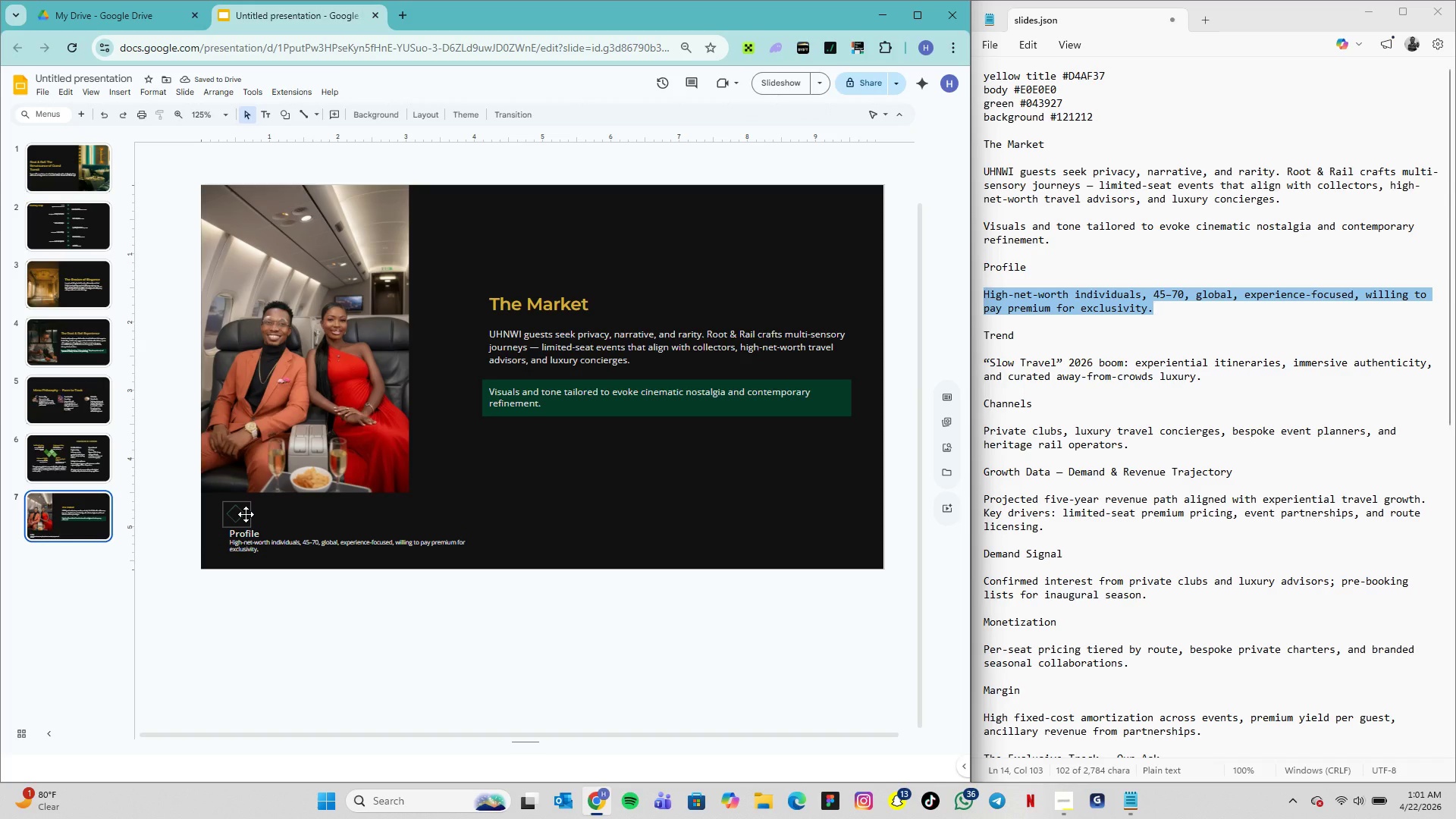 
left_click([246, 514])
 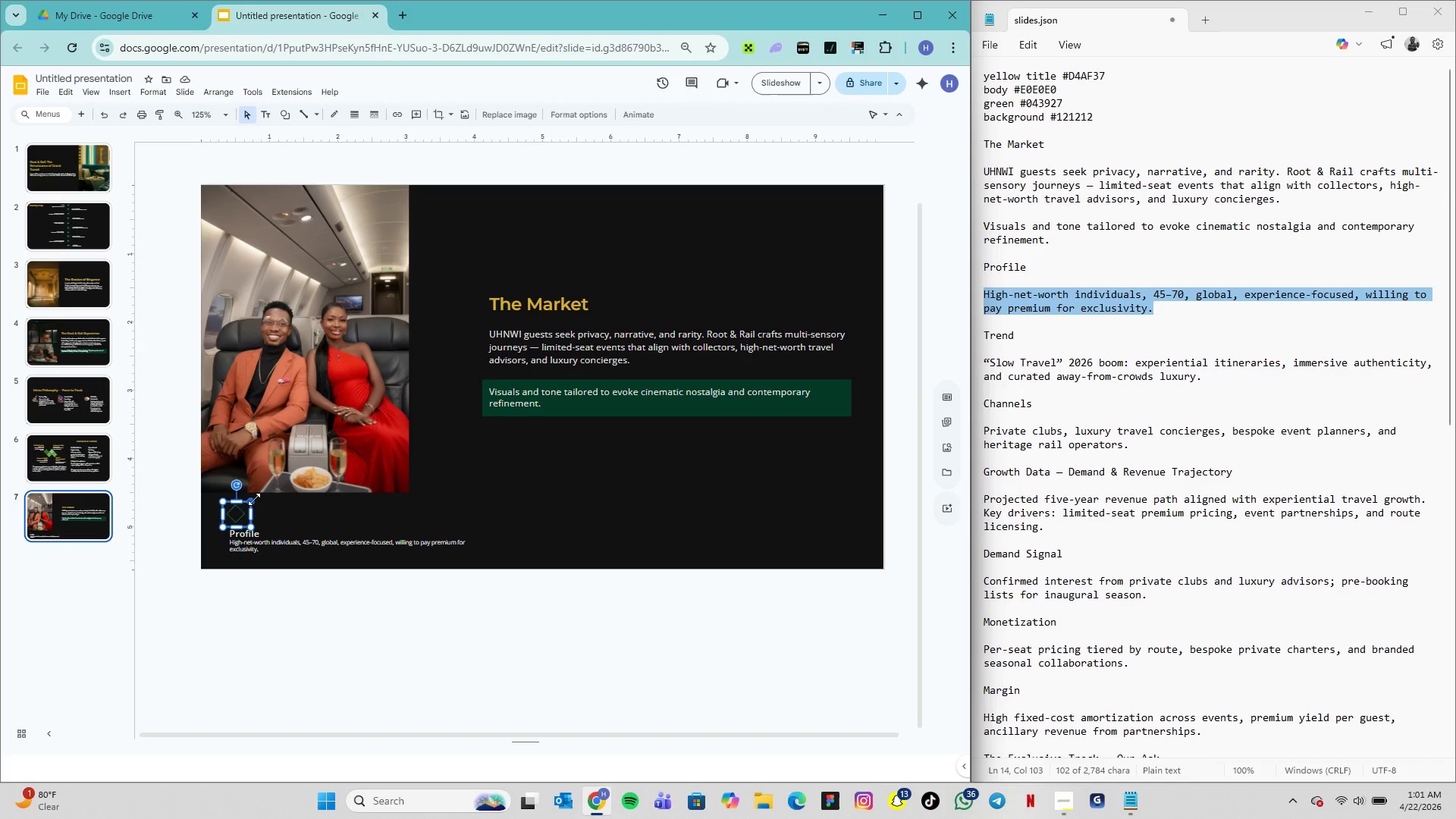 
left_click_drag(start_coordinate=[254, 499], to_coordinate=[245, 505])
 